 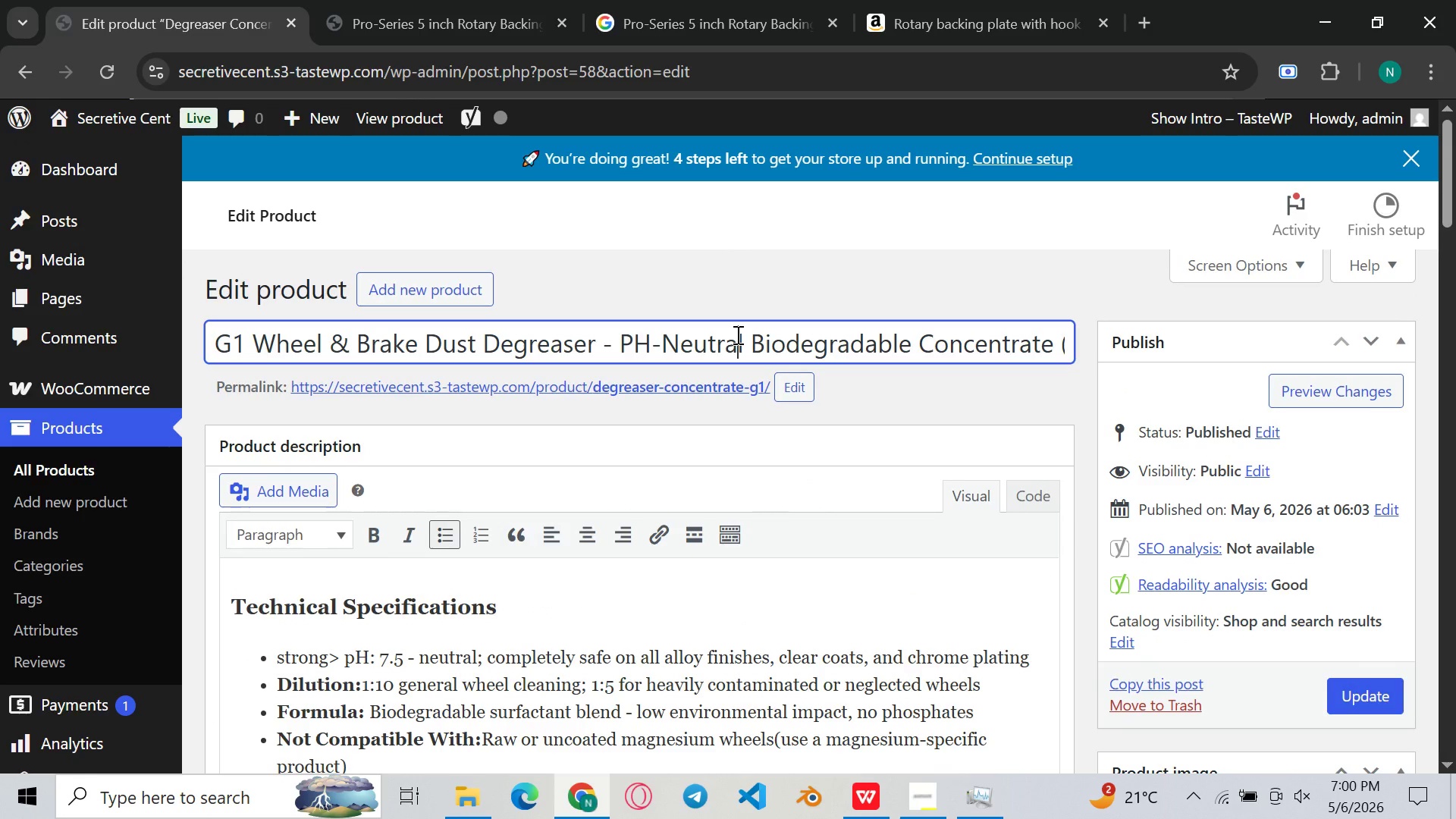 
key(Control+ControlLeft)
 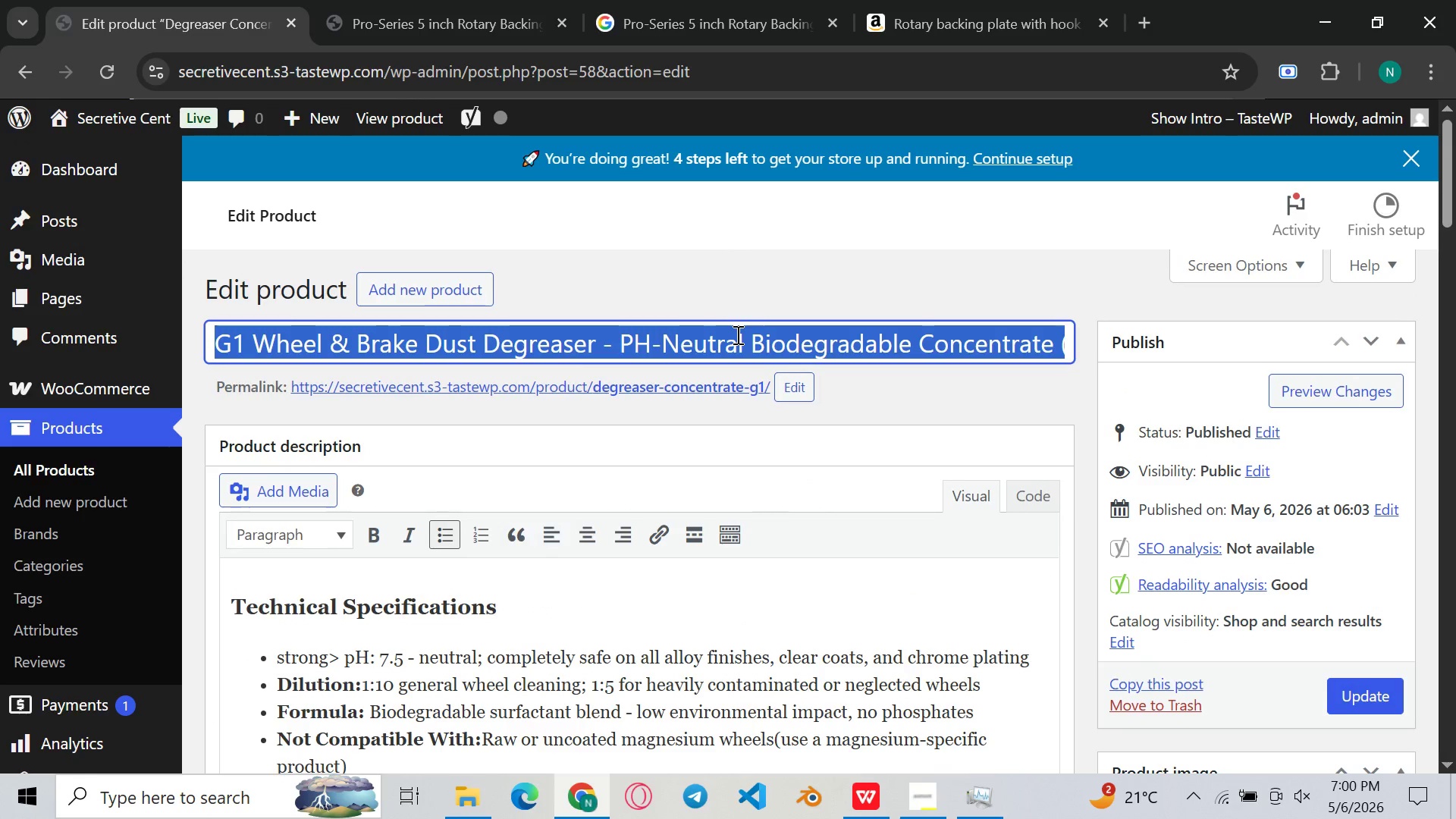 
key(Control+A)
 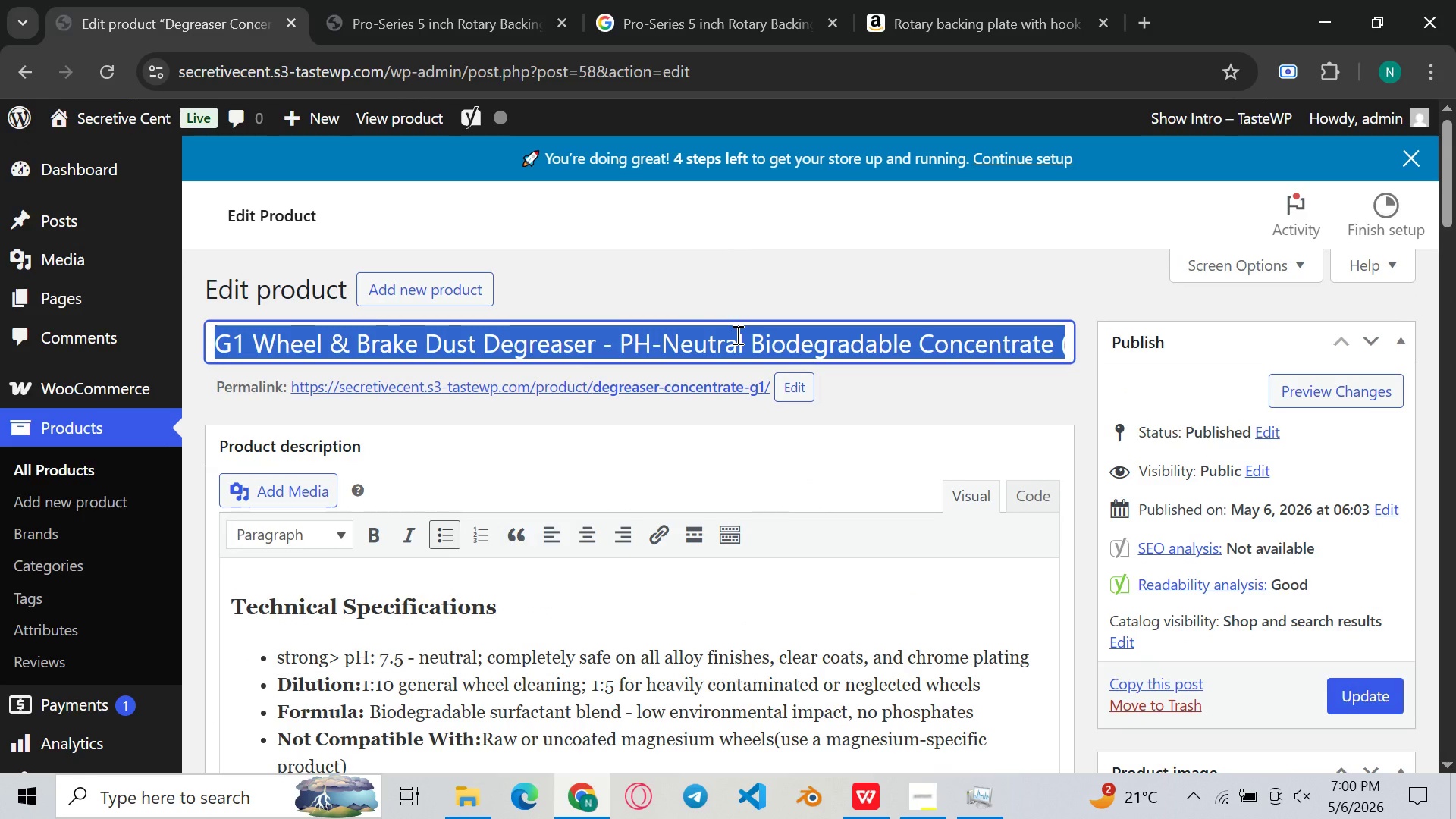 
key(Control+C)
 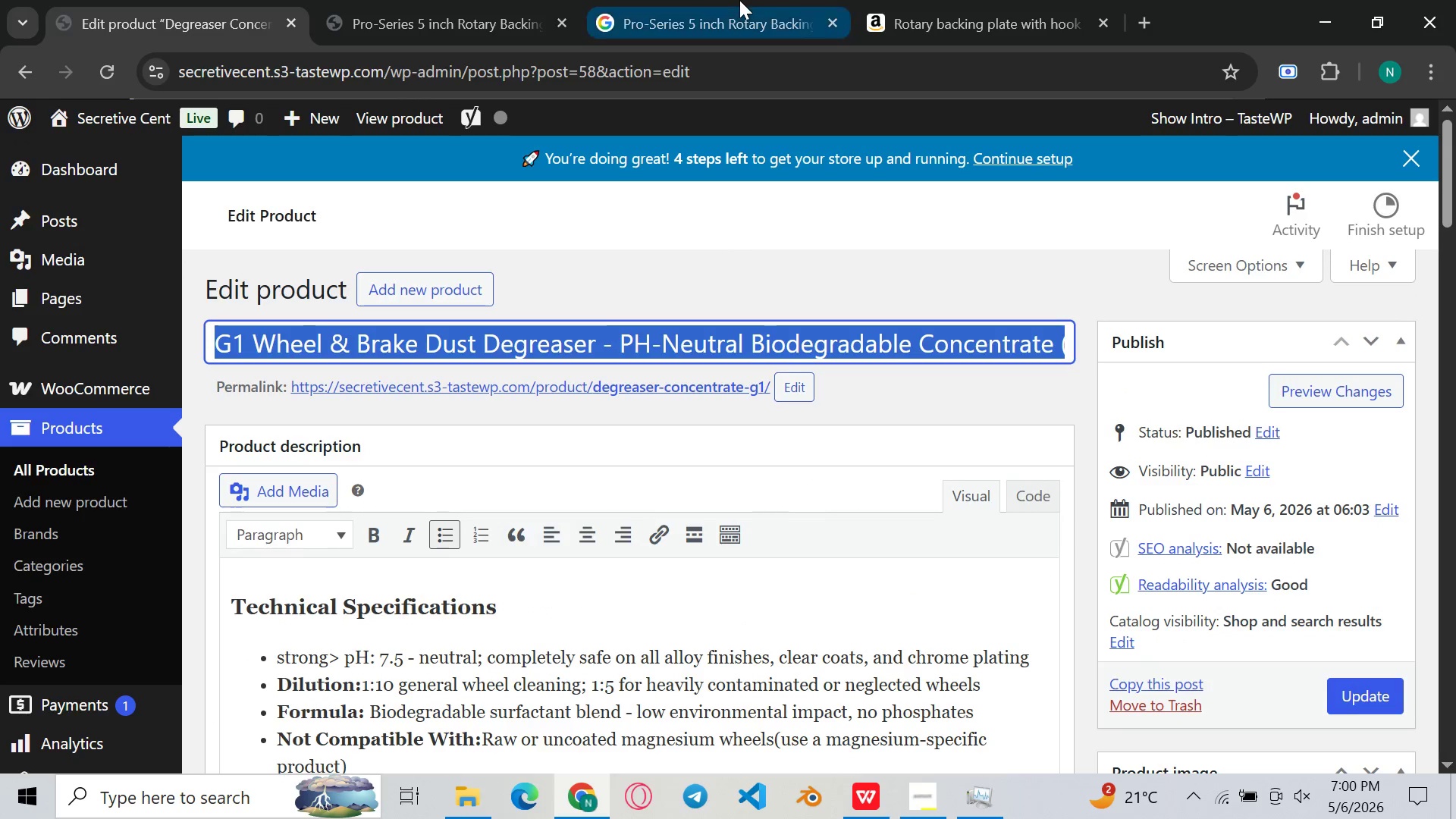 
left_click([739, 0])
 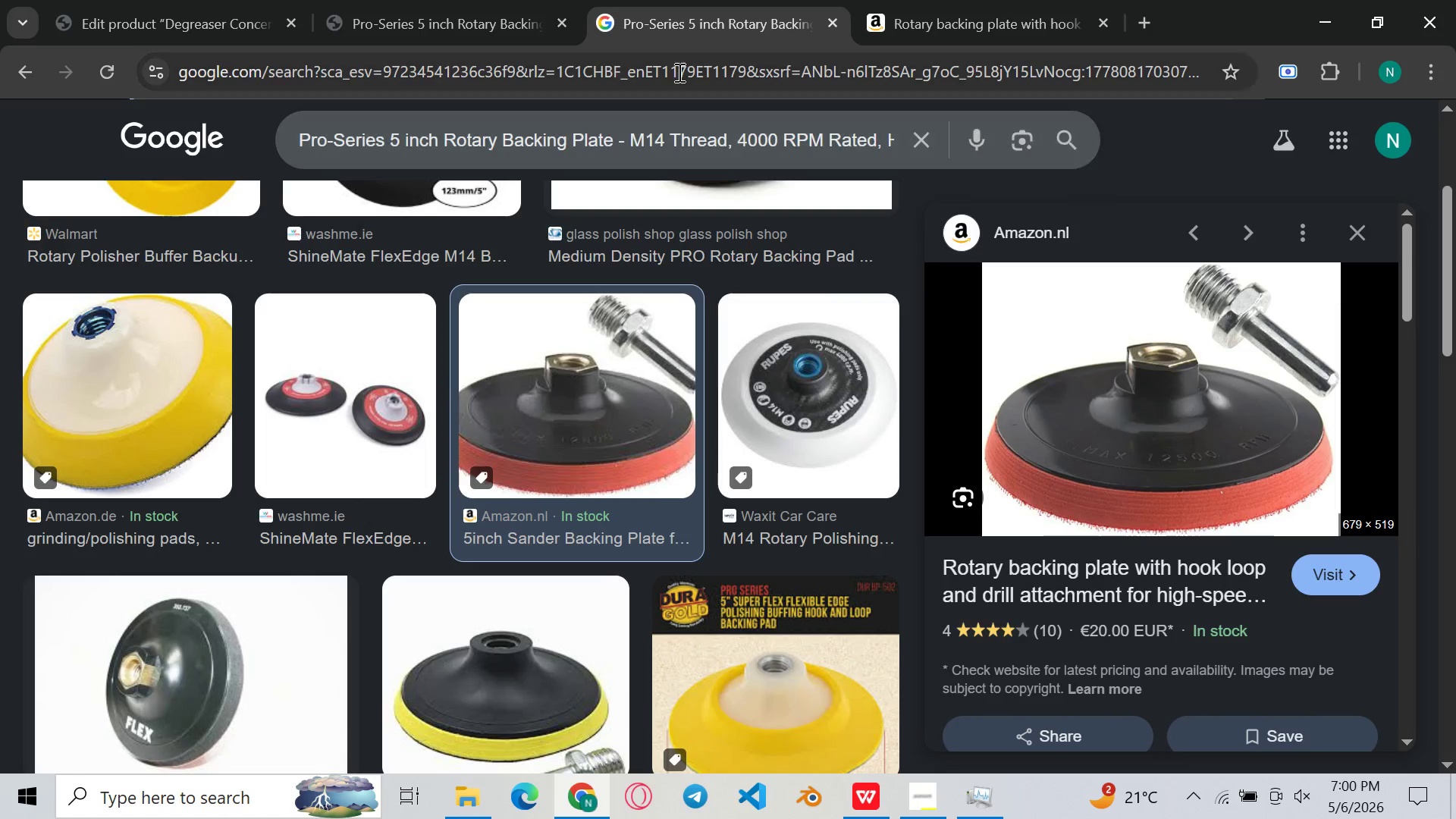 
left_click([678, 72])
 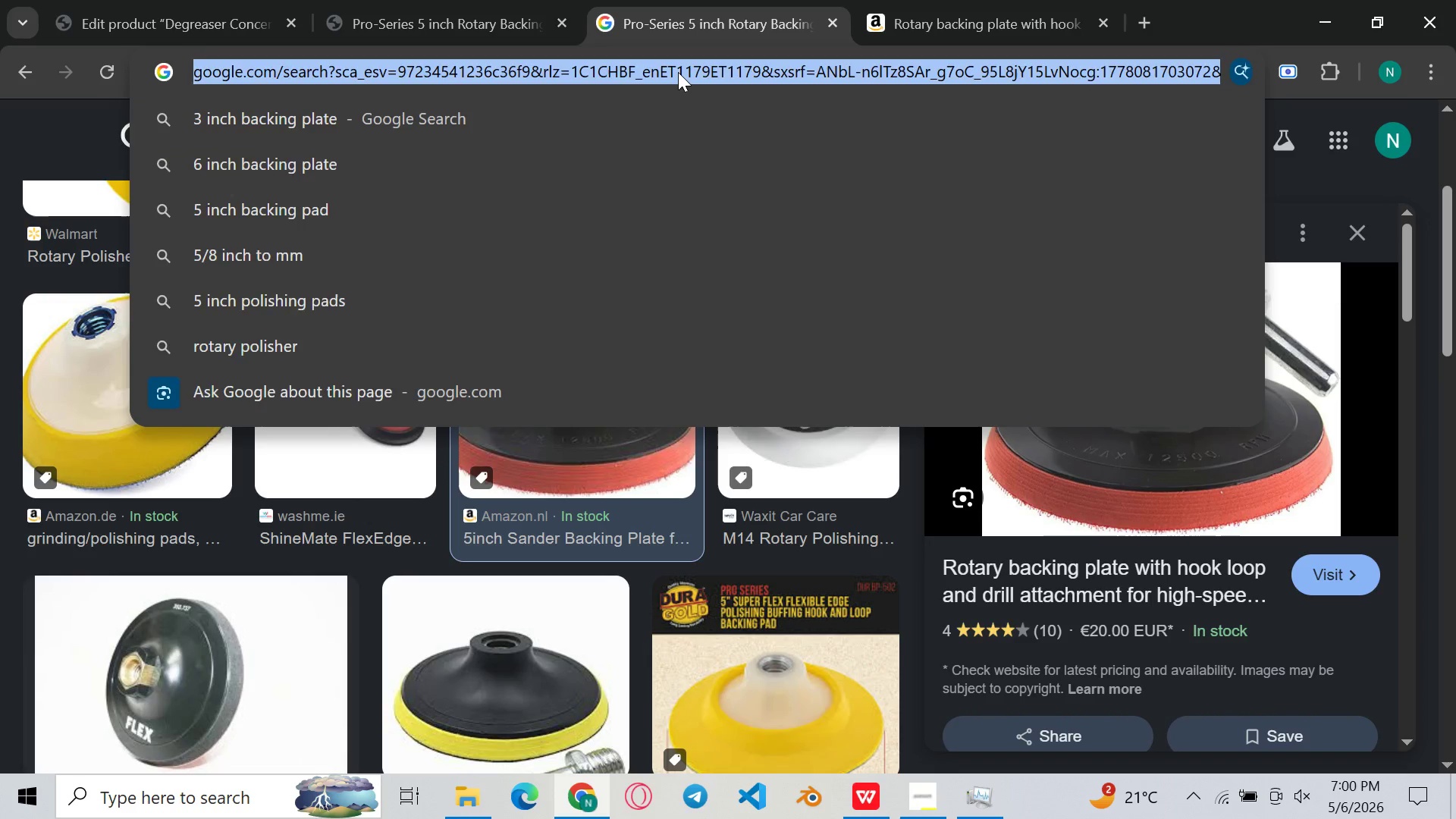 
key(Control+ControlLeft)
 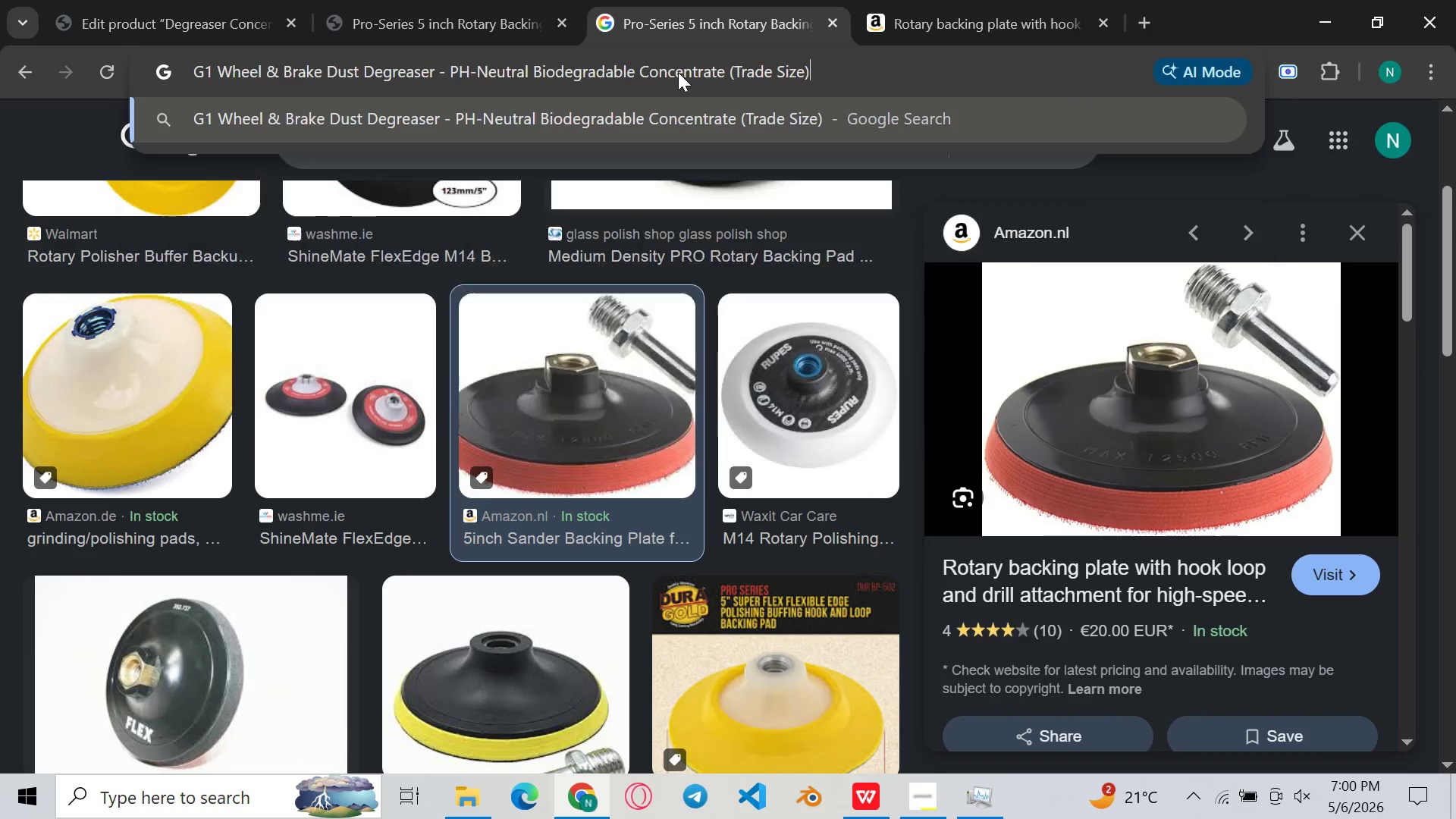 
key(Control+V)
 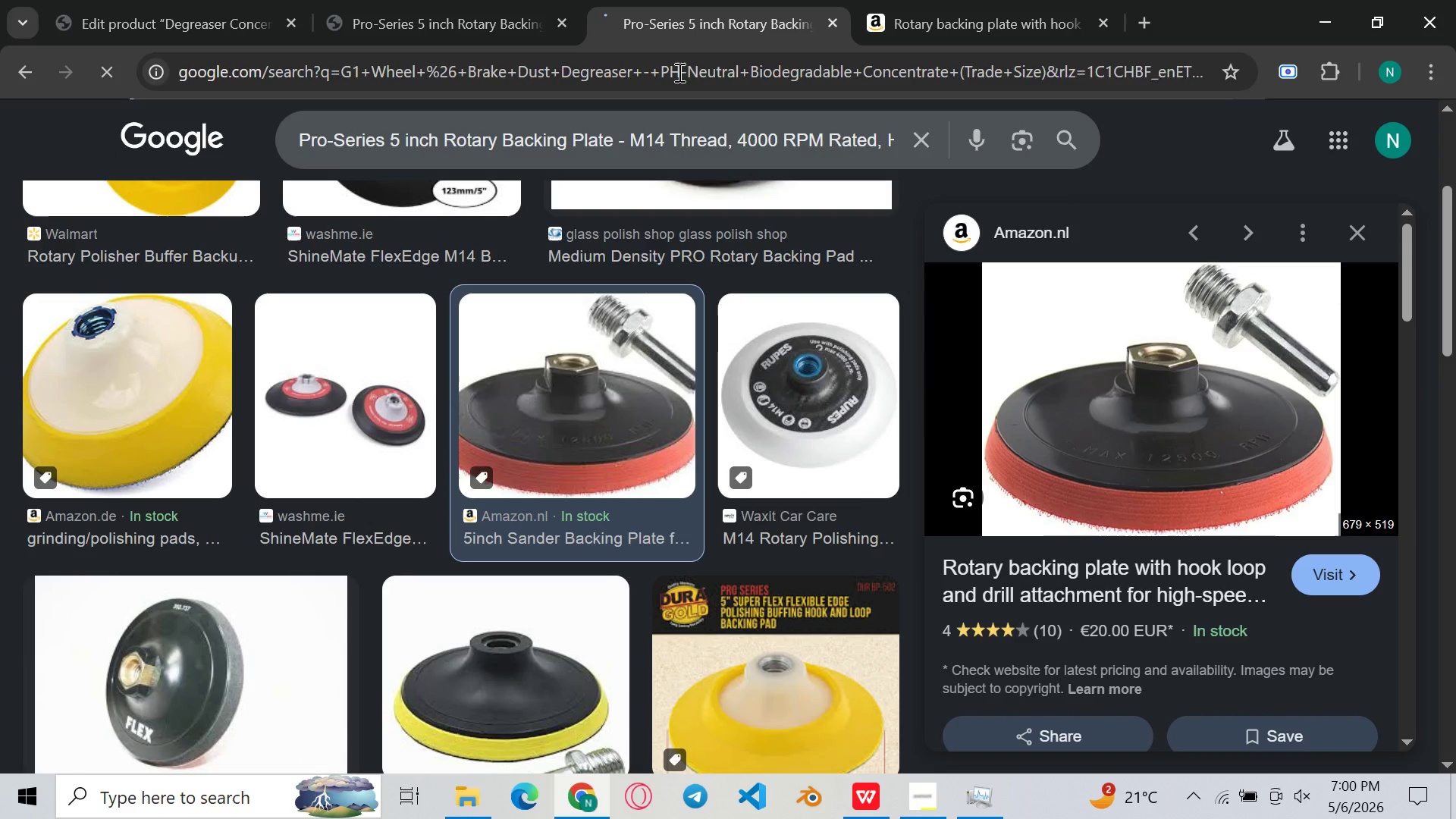 
key(Control+Enter)
 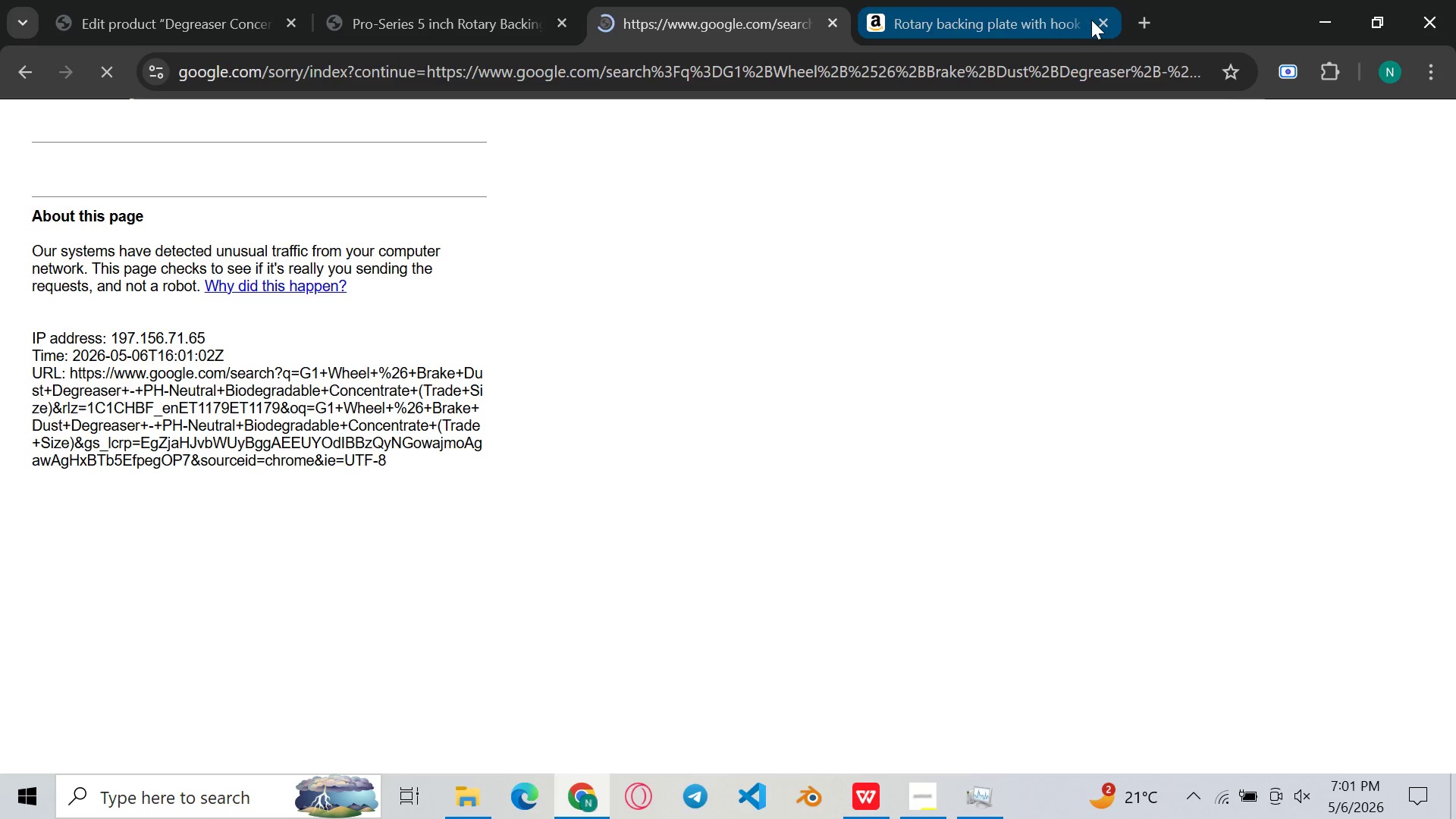 
left_click([1106, 20])
 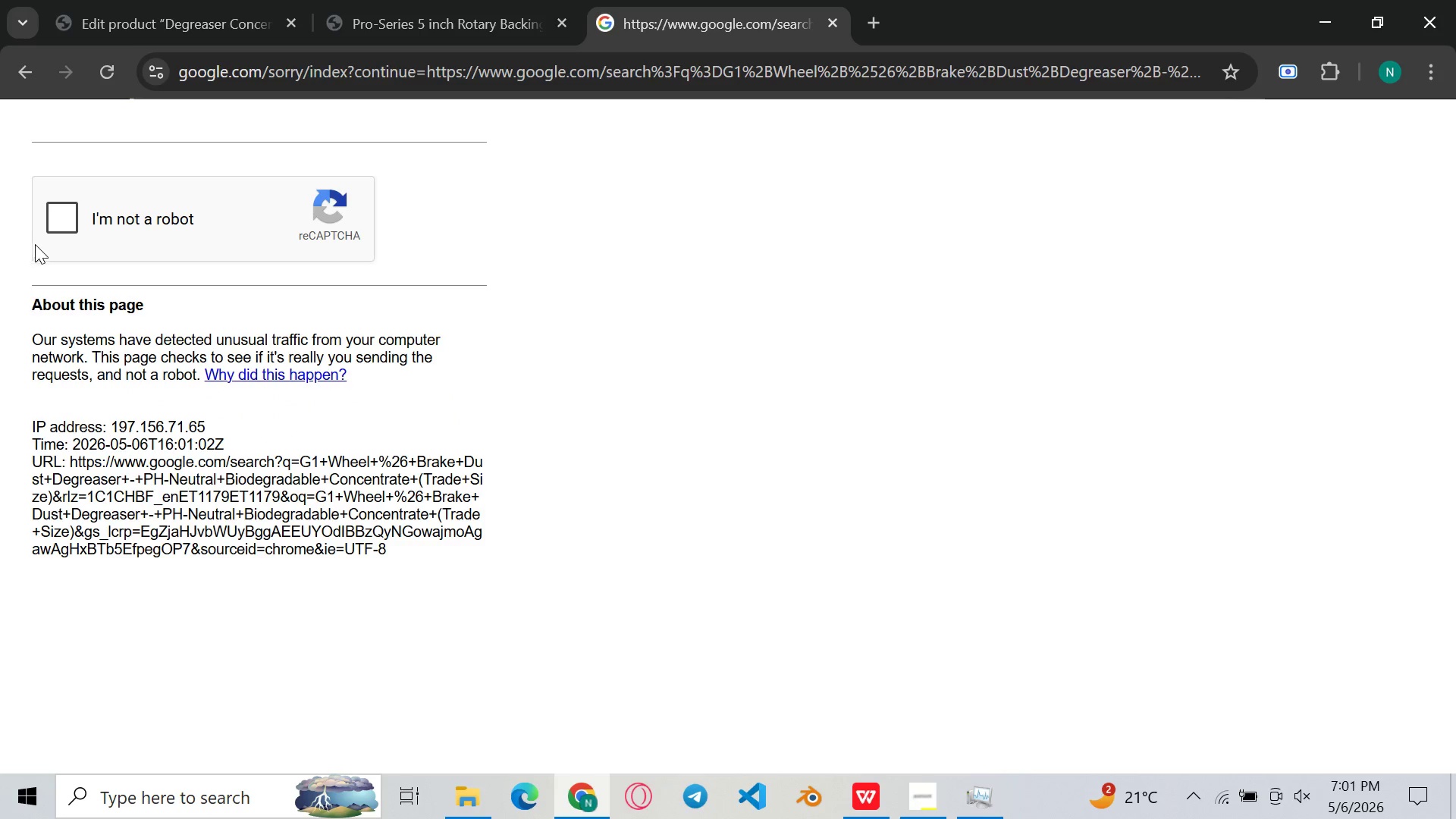 
left_click([43, 235])
 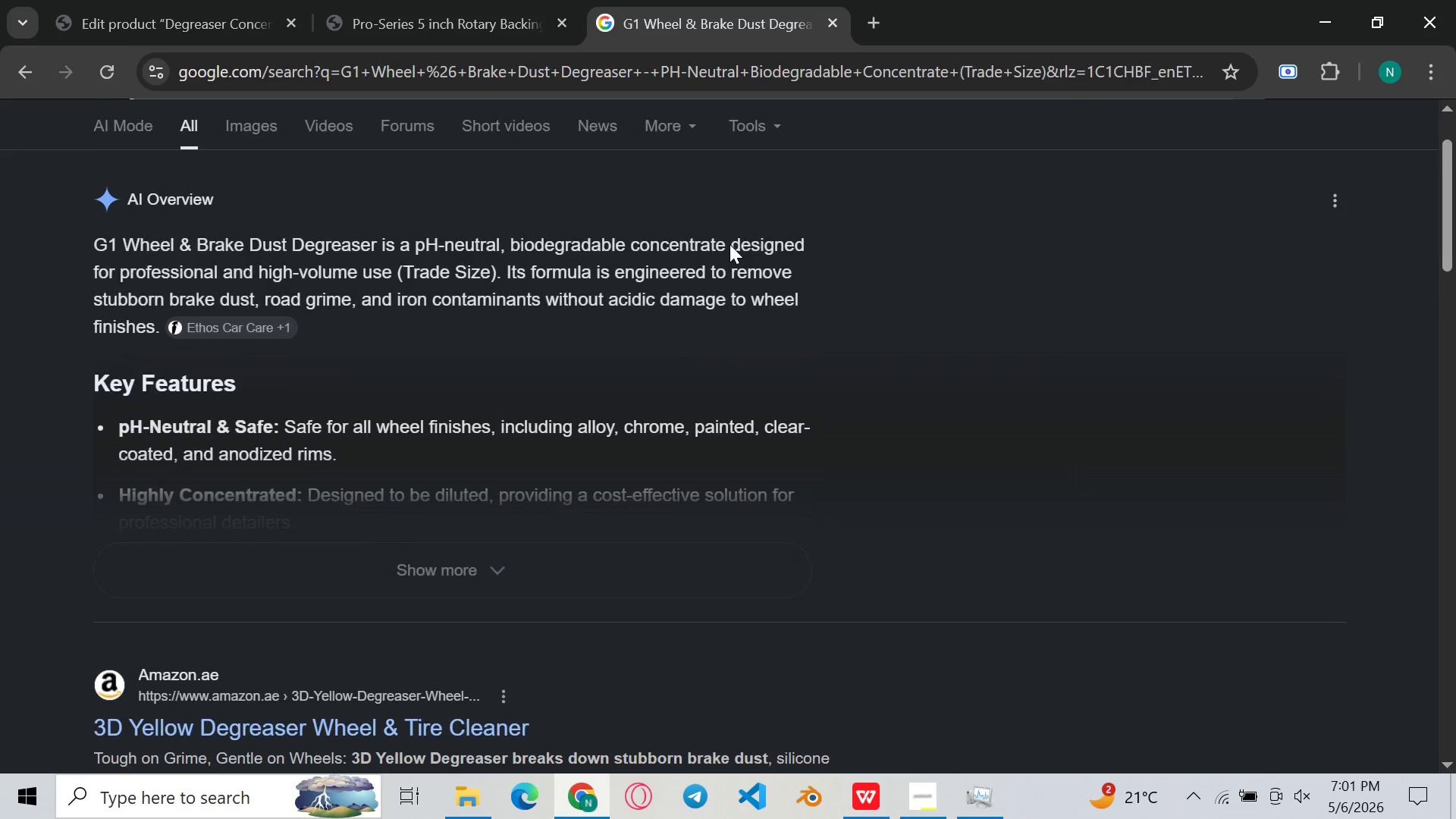 
wait(10.42)
 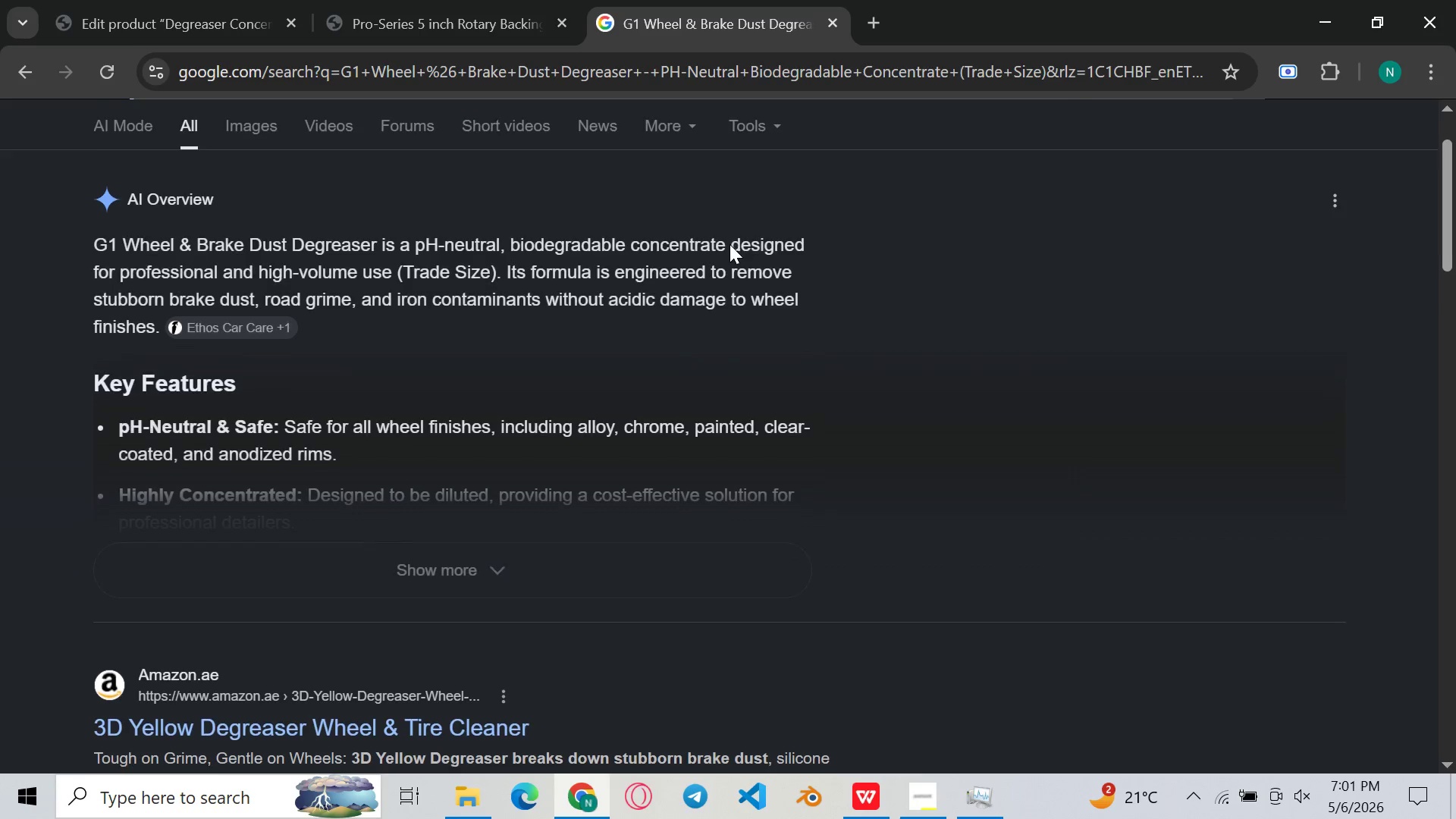 
left_click([249, 232])
 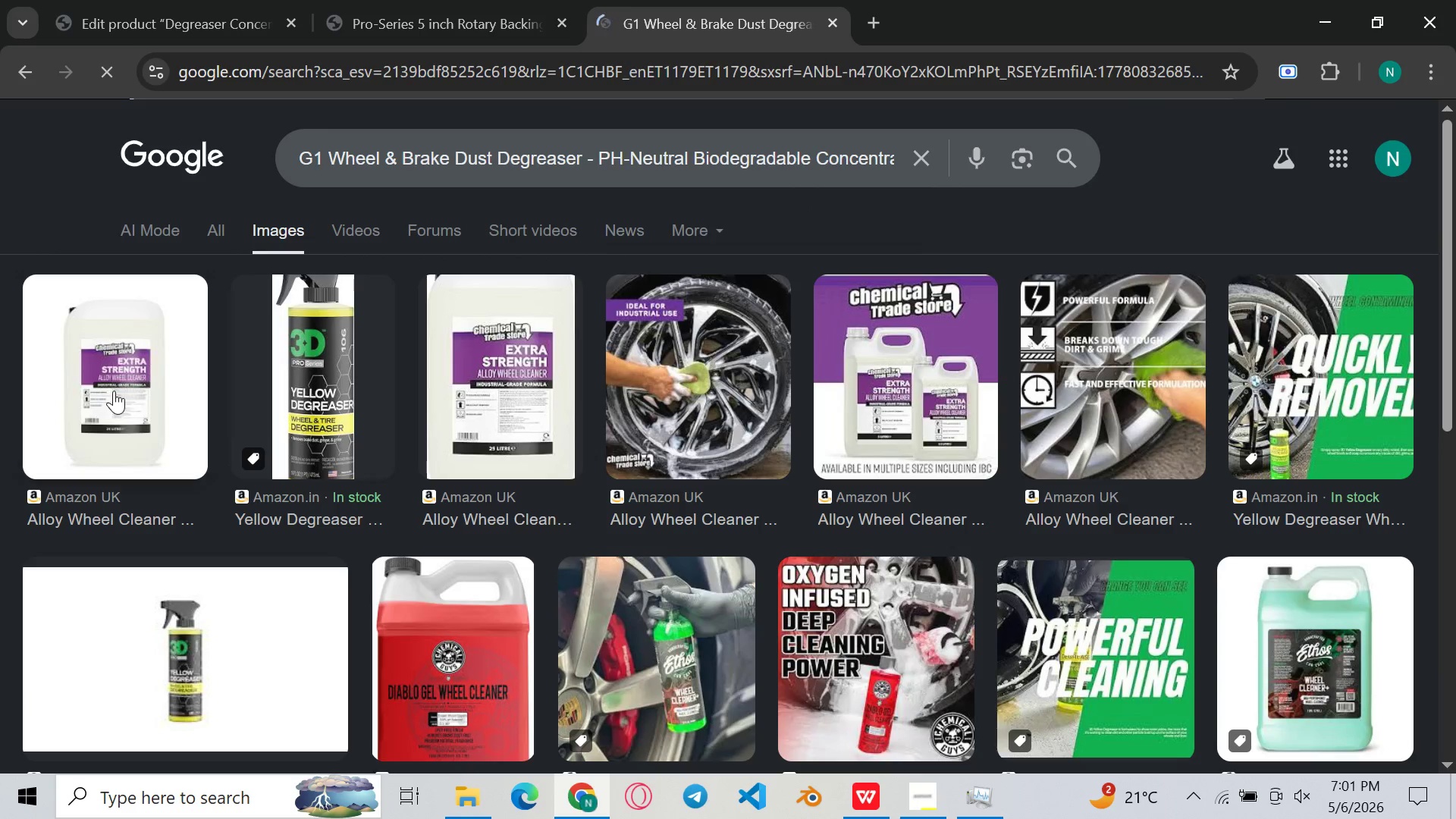 
left_click([114, 391])
 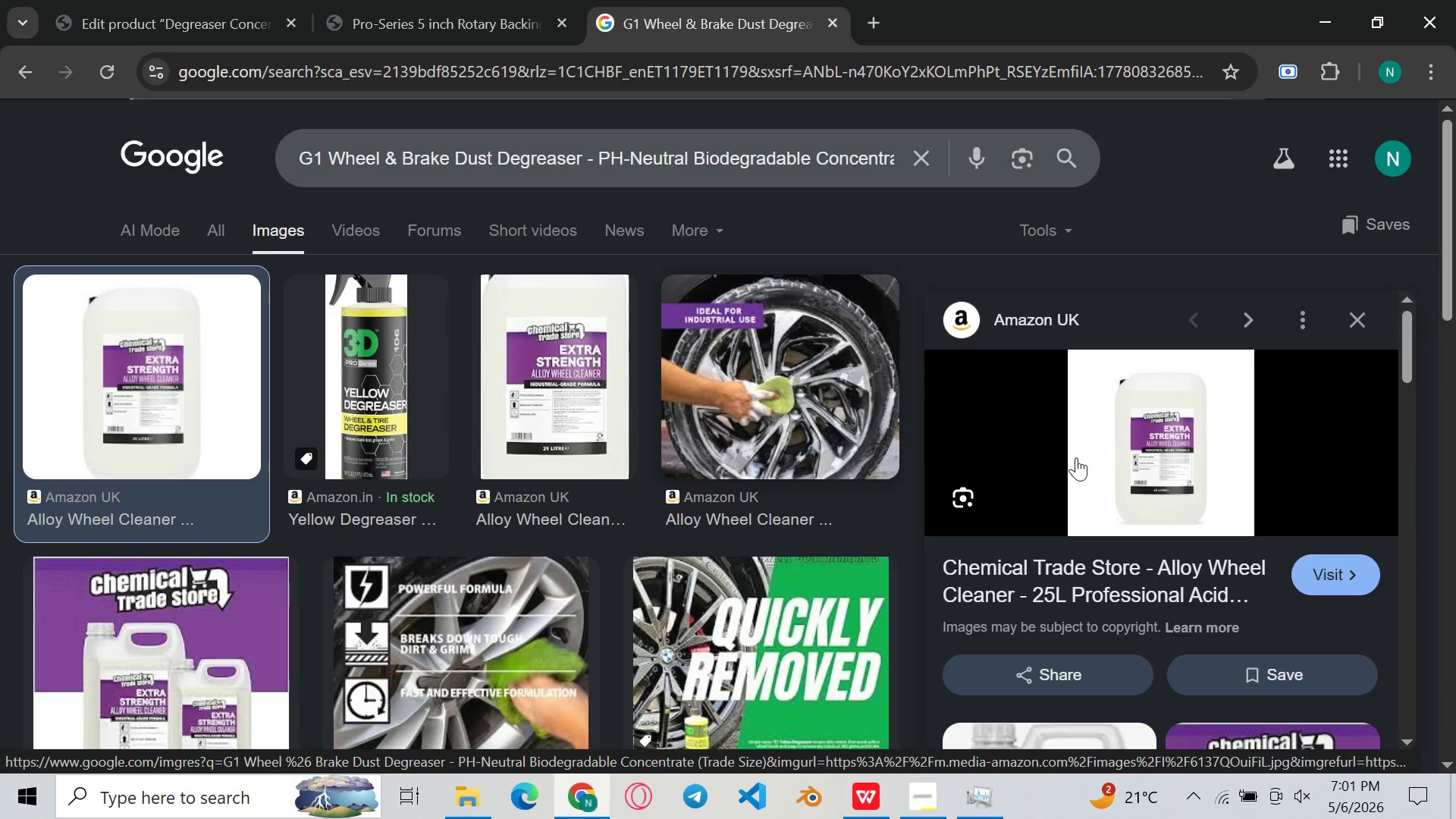 
left_click([1076, 457])
 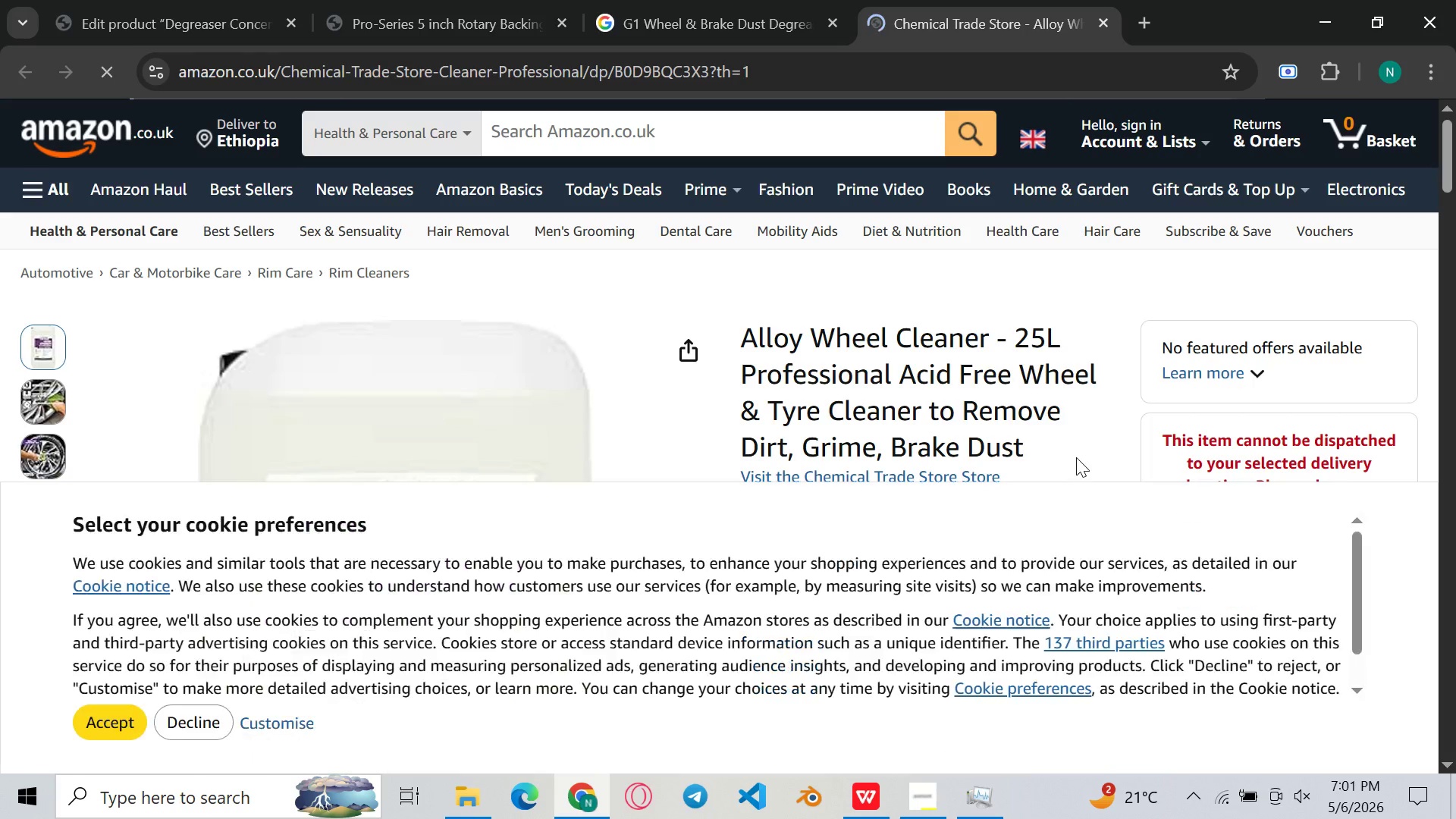 
wait(11.14)
 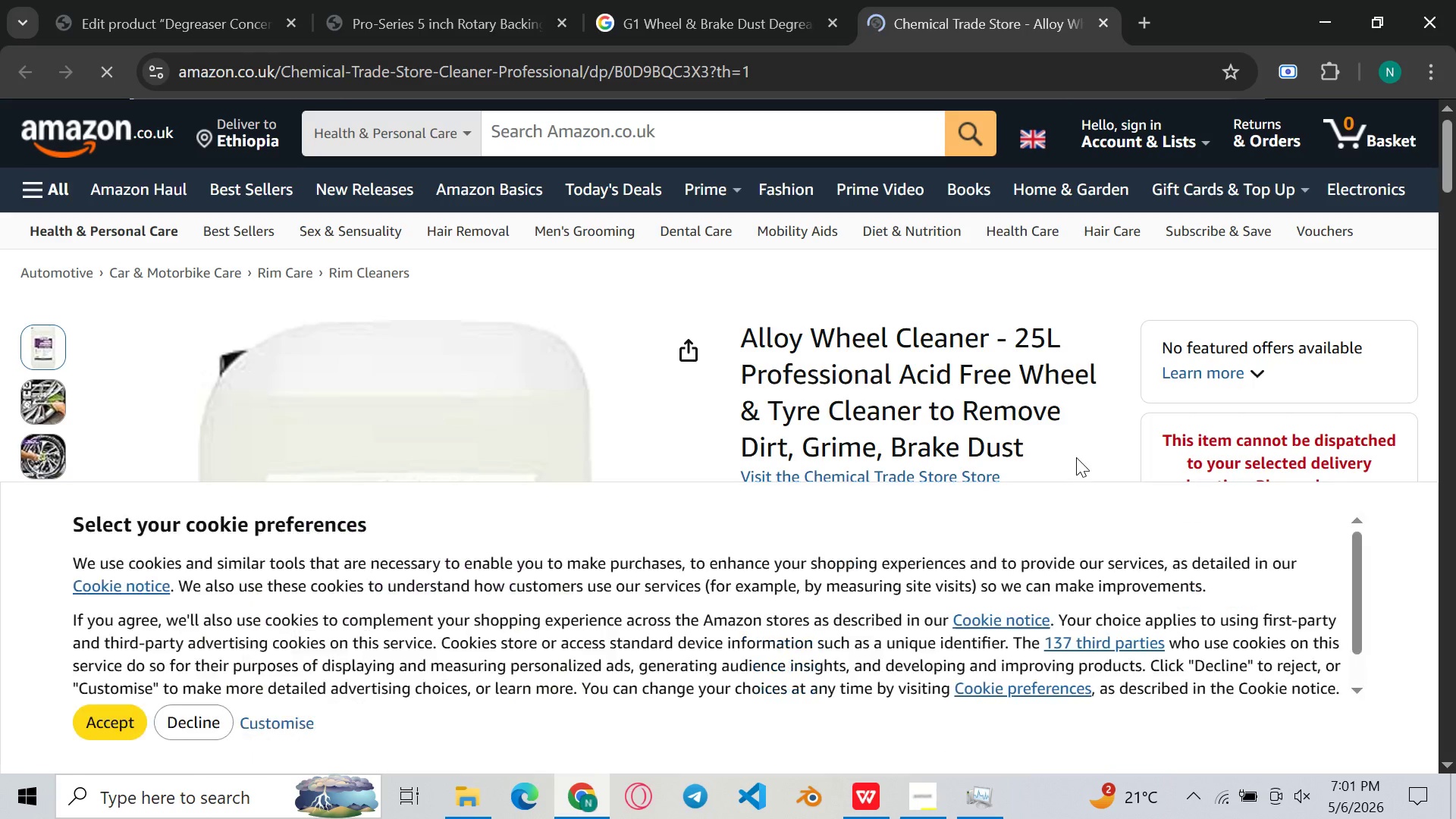 
left_click([438, 277])
 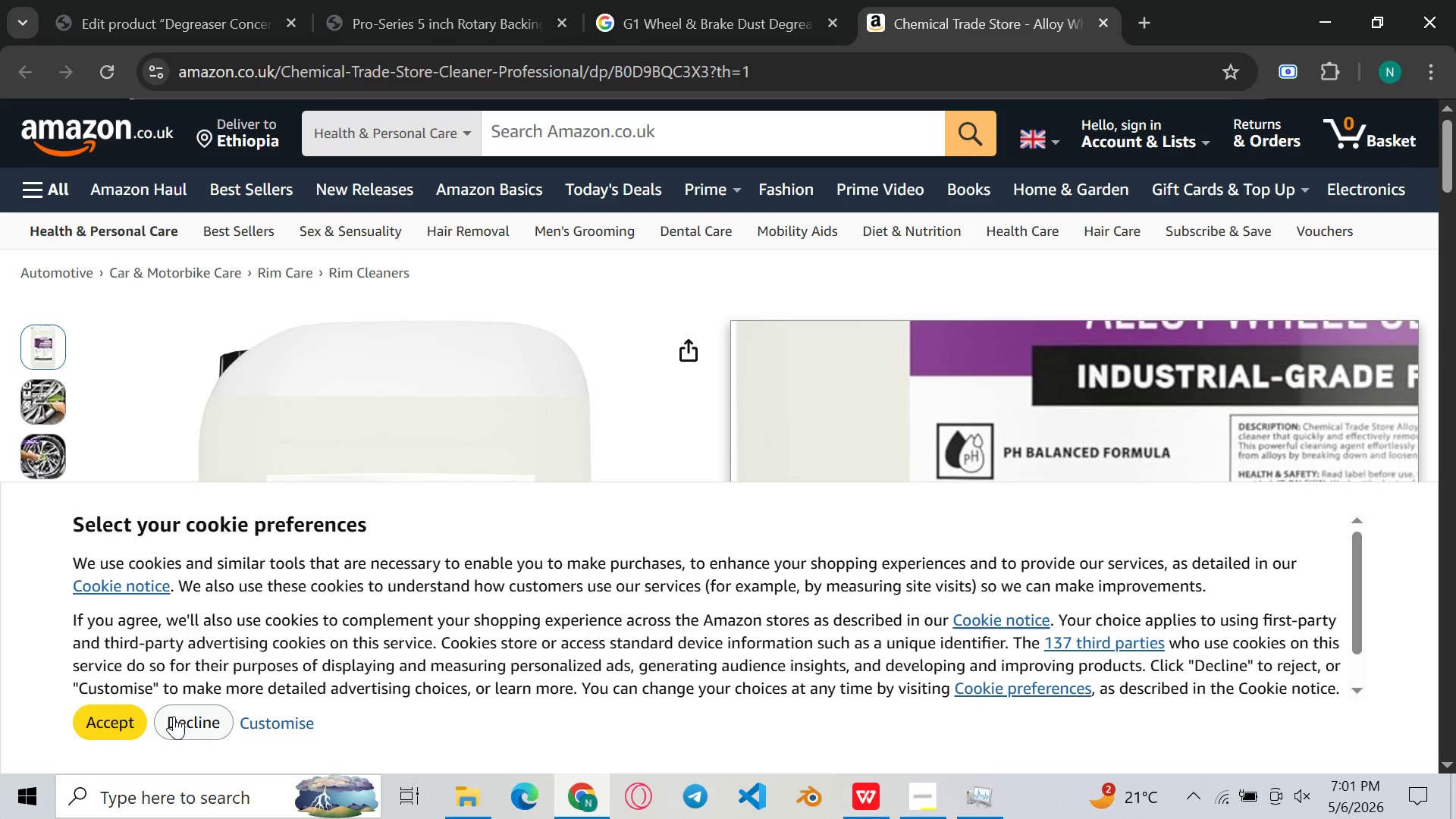 
left_click([196, 713])
 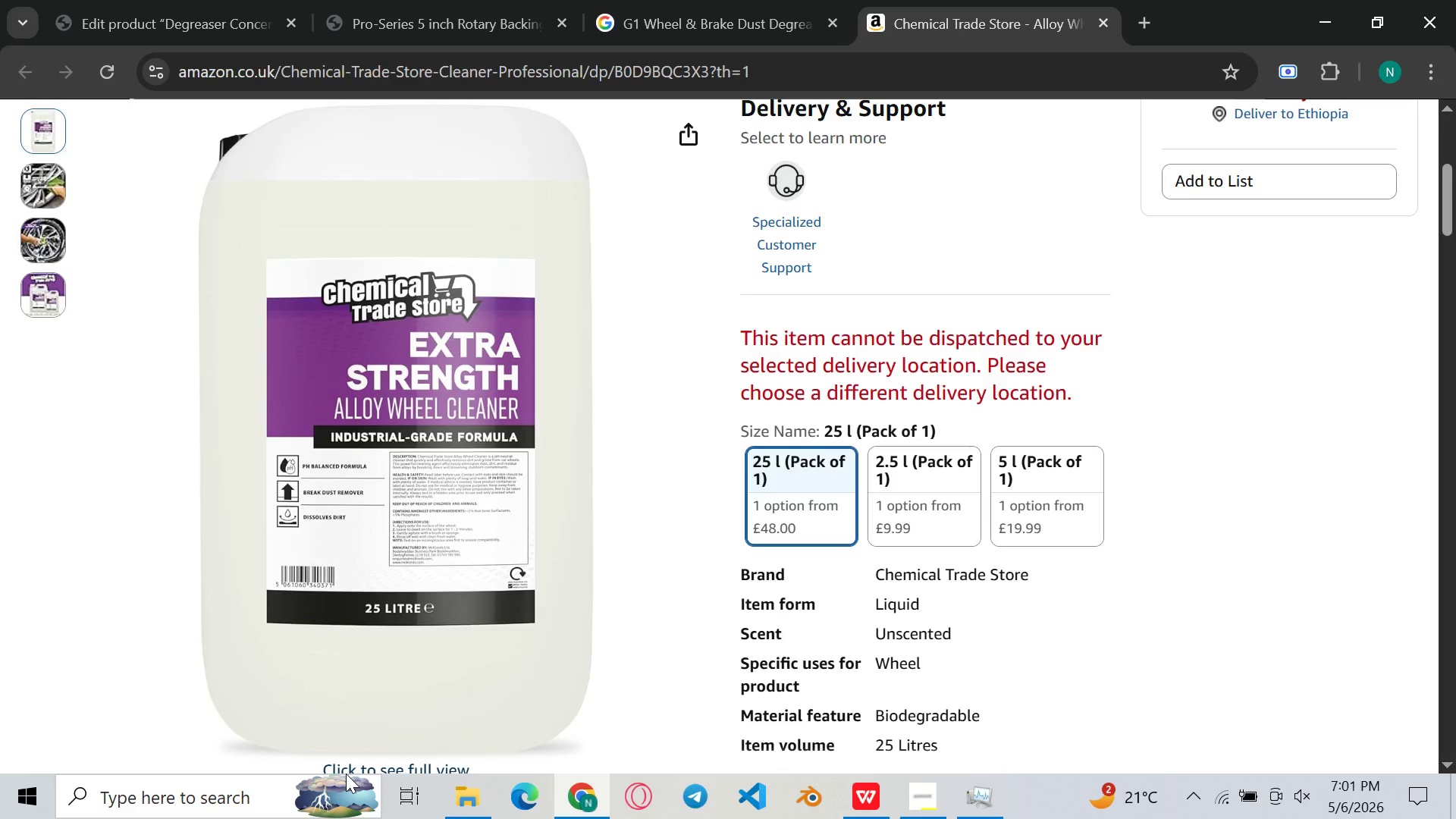 
left_click([351, 765])
 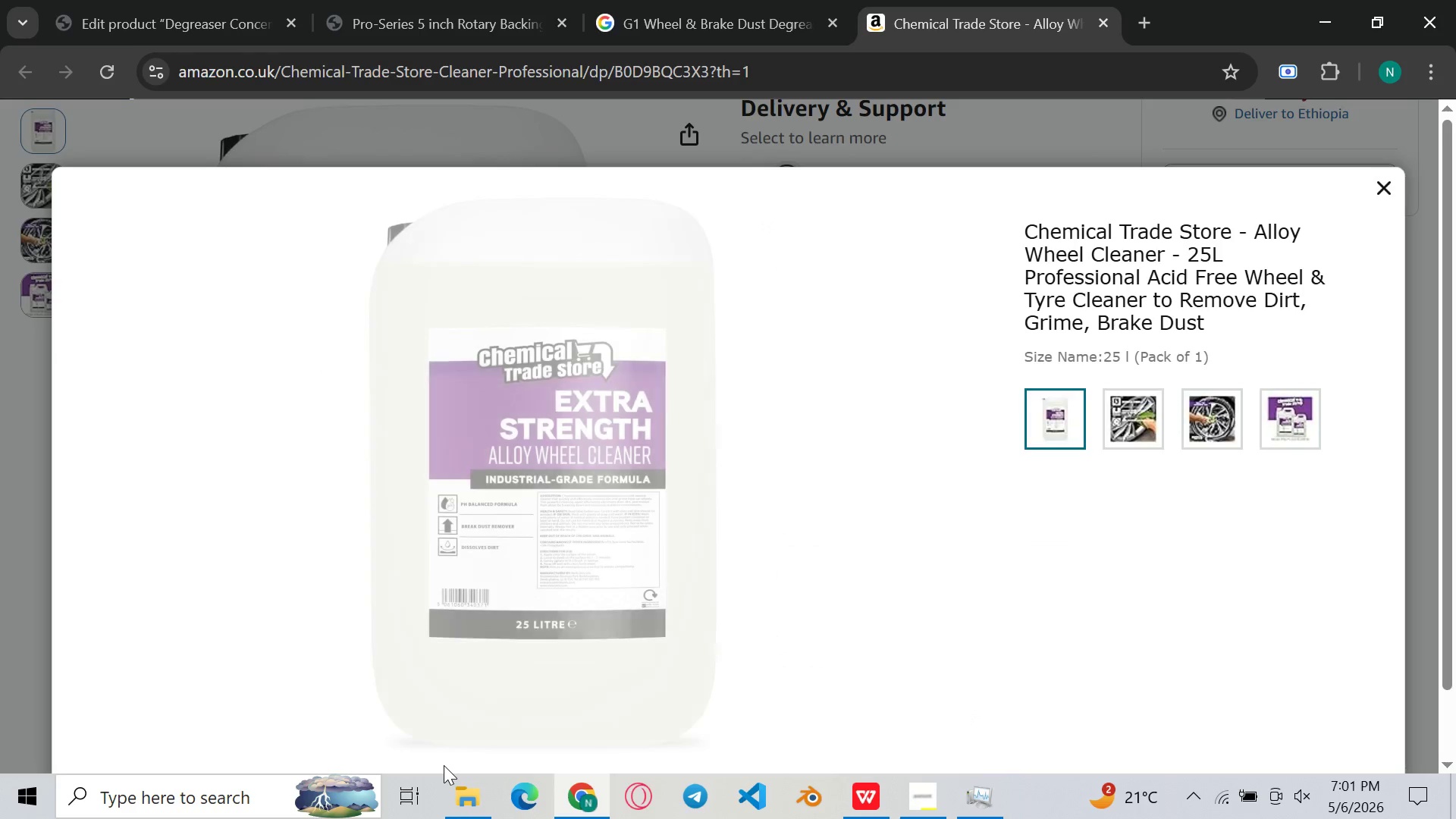 
mouse_move([1058, 293])
 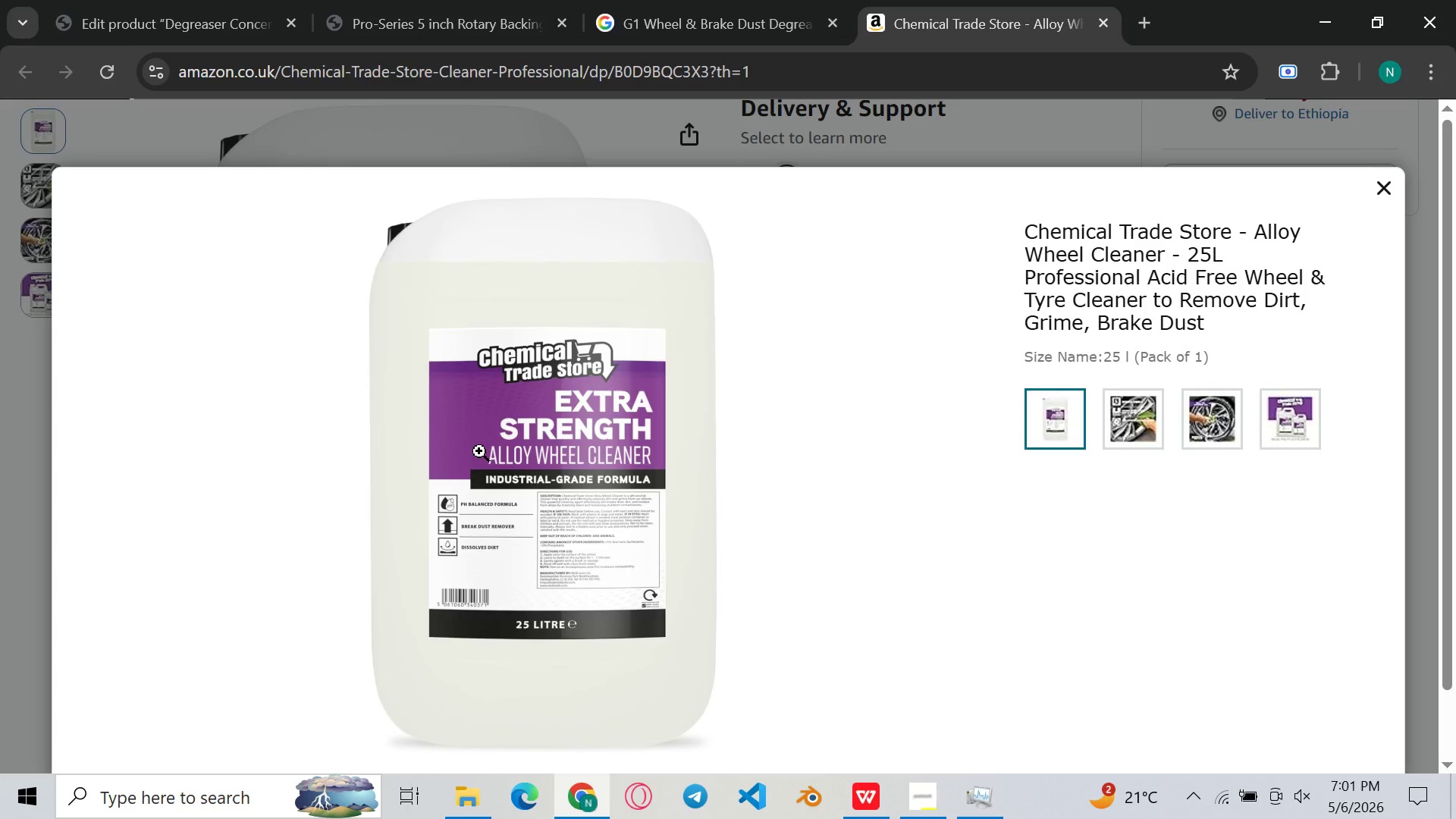 
key(Meta+Shift+S)
 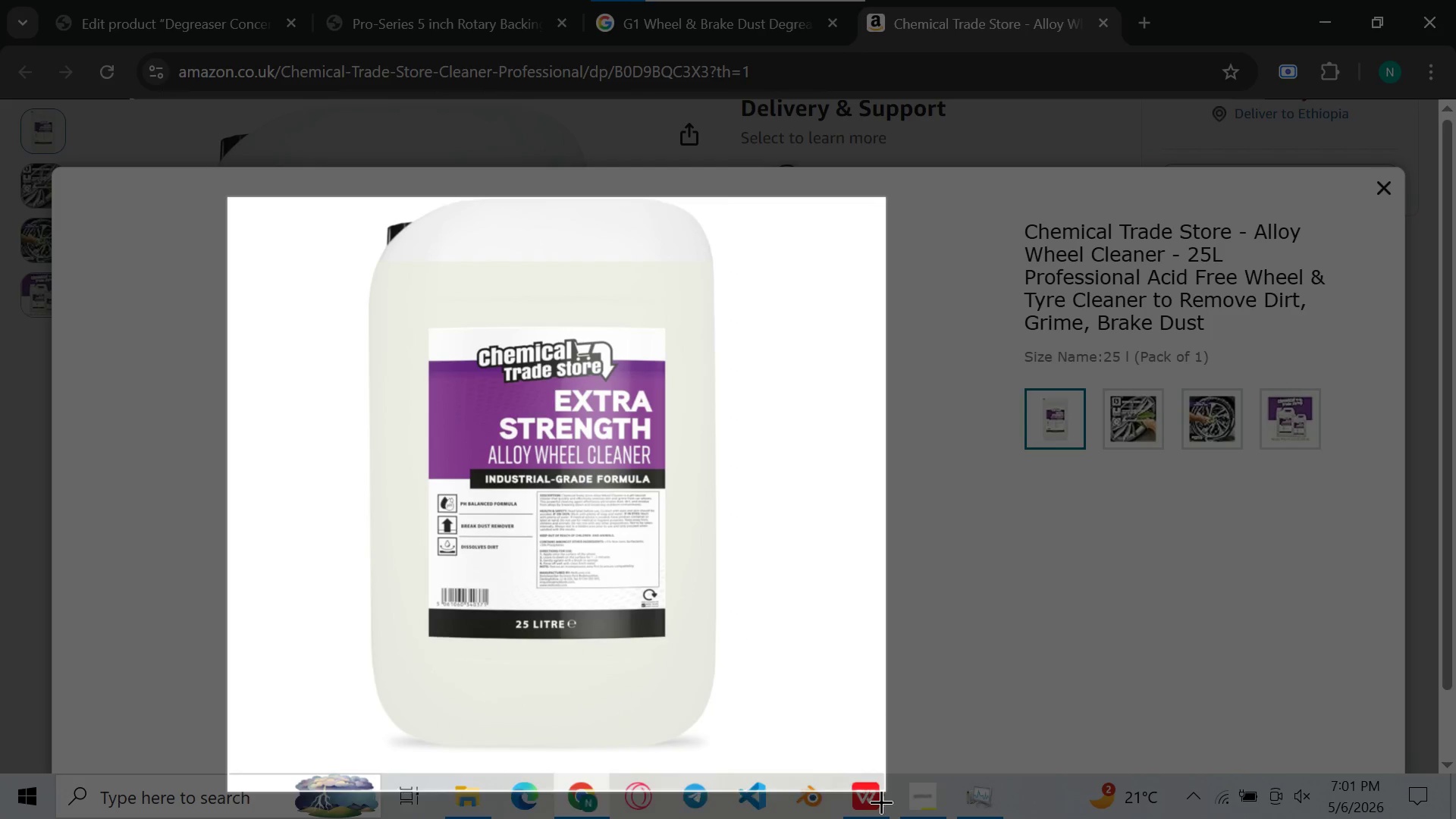 
wait(9.08)
 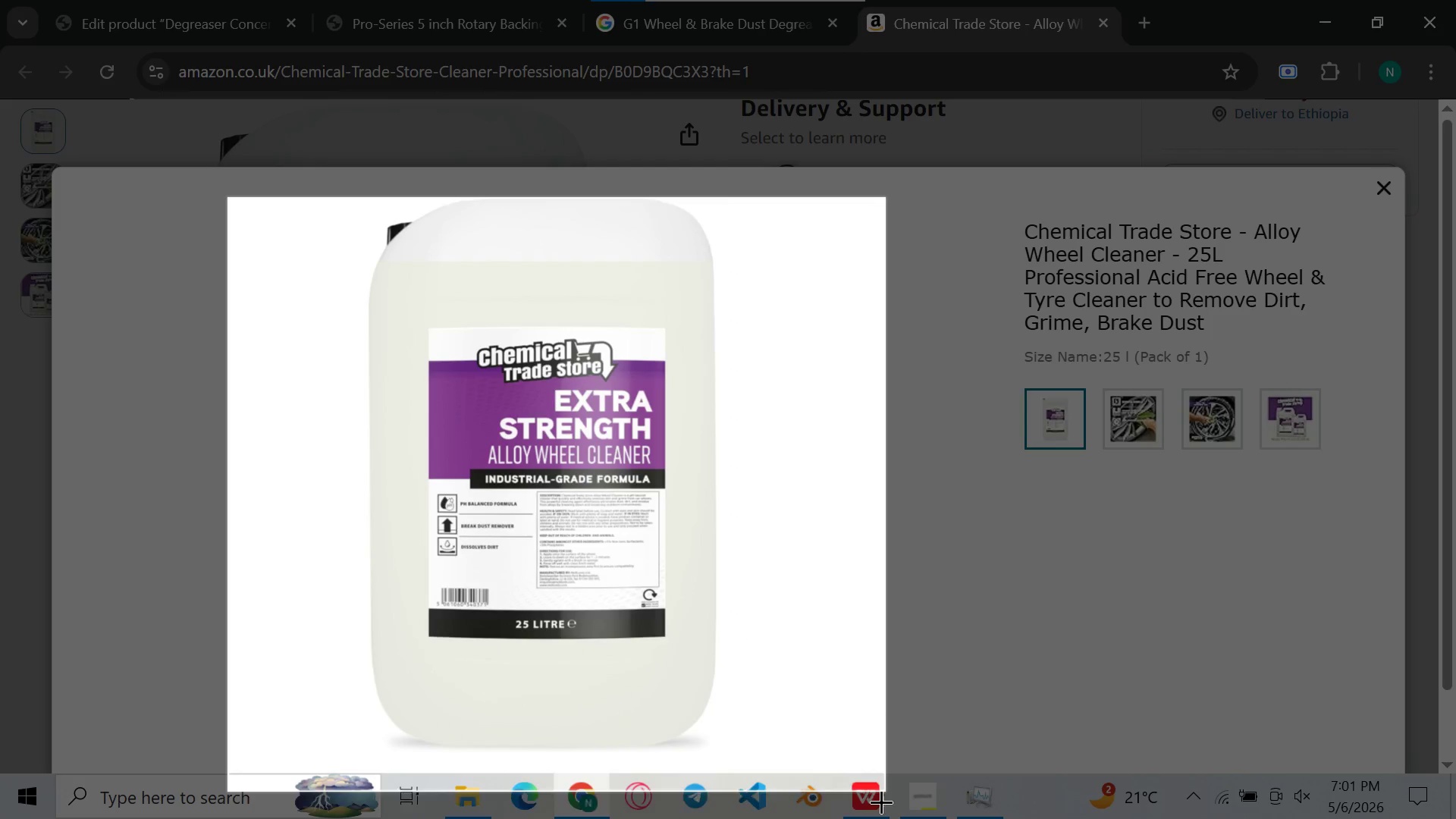 
left_click_drag(start_coordinate=[224, 185], to_coordinate=[873, 755])
 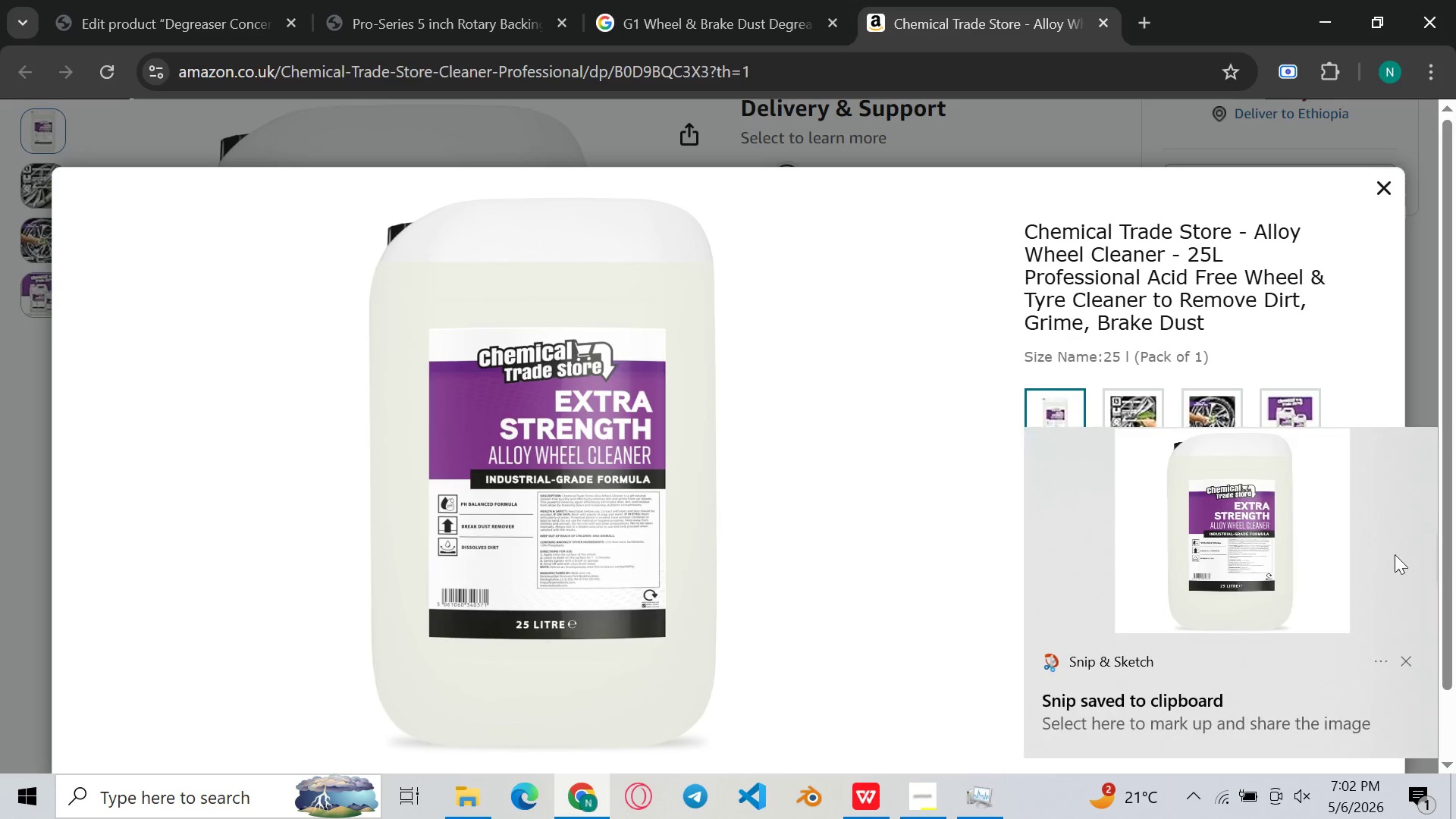 
double_click([1304, 544])
 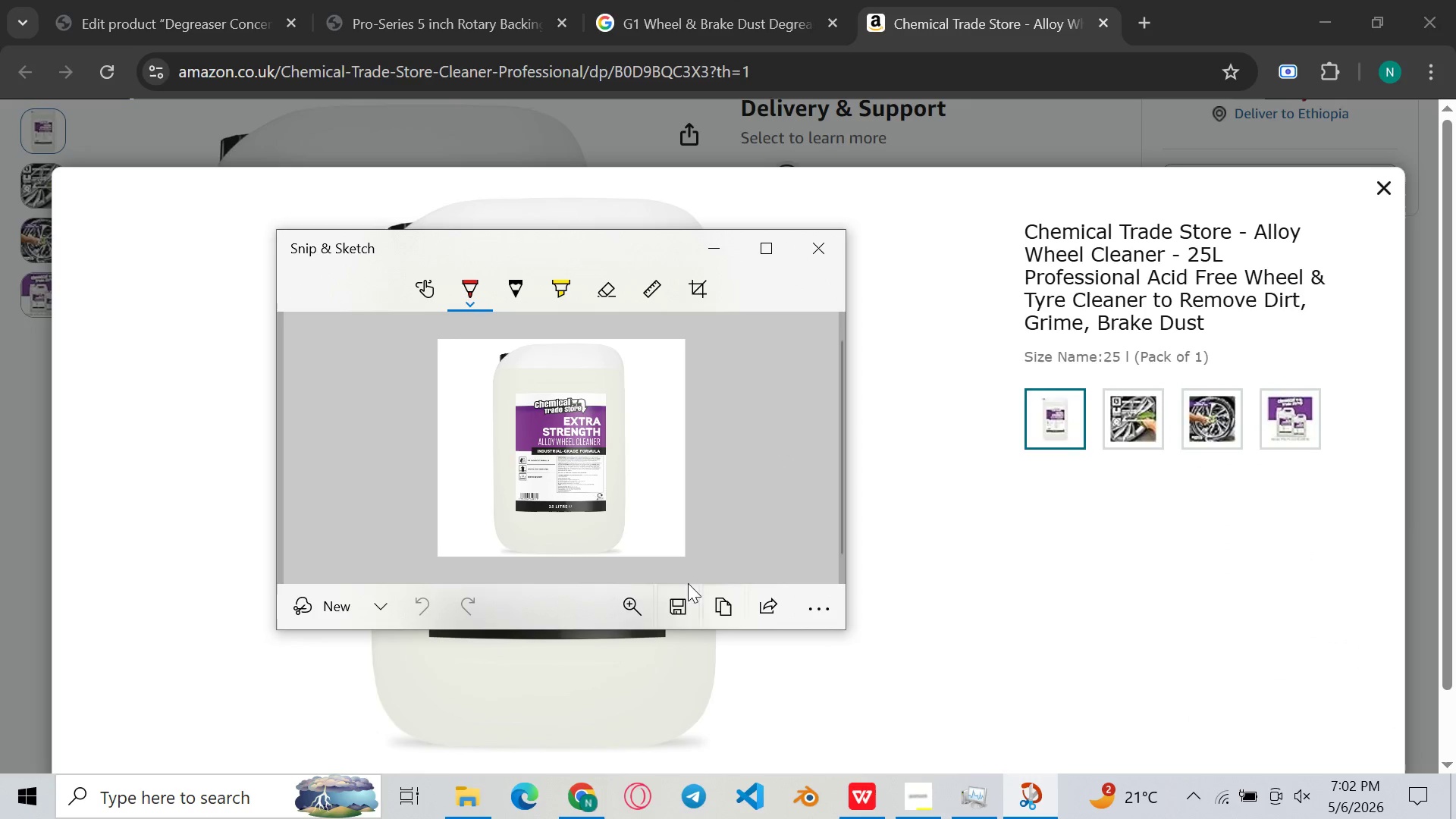 
left_click([686, 604])
 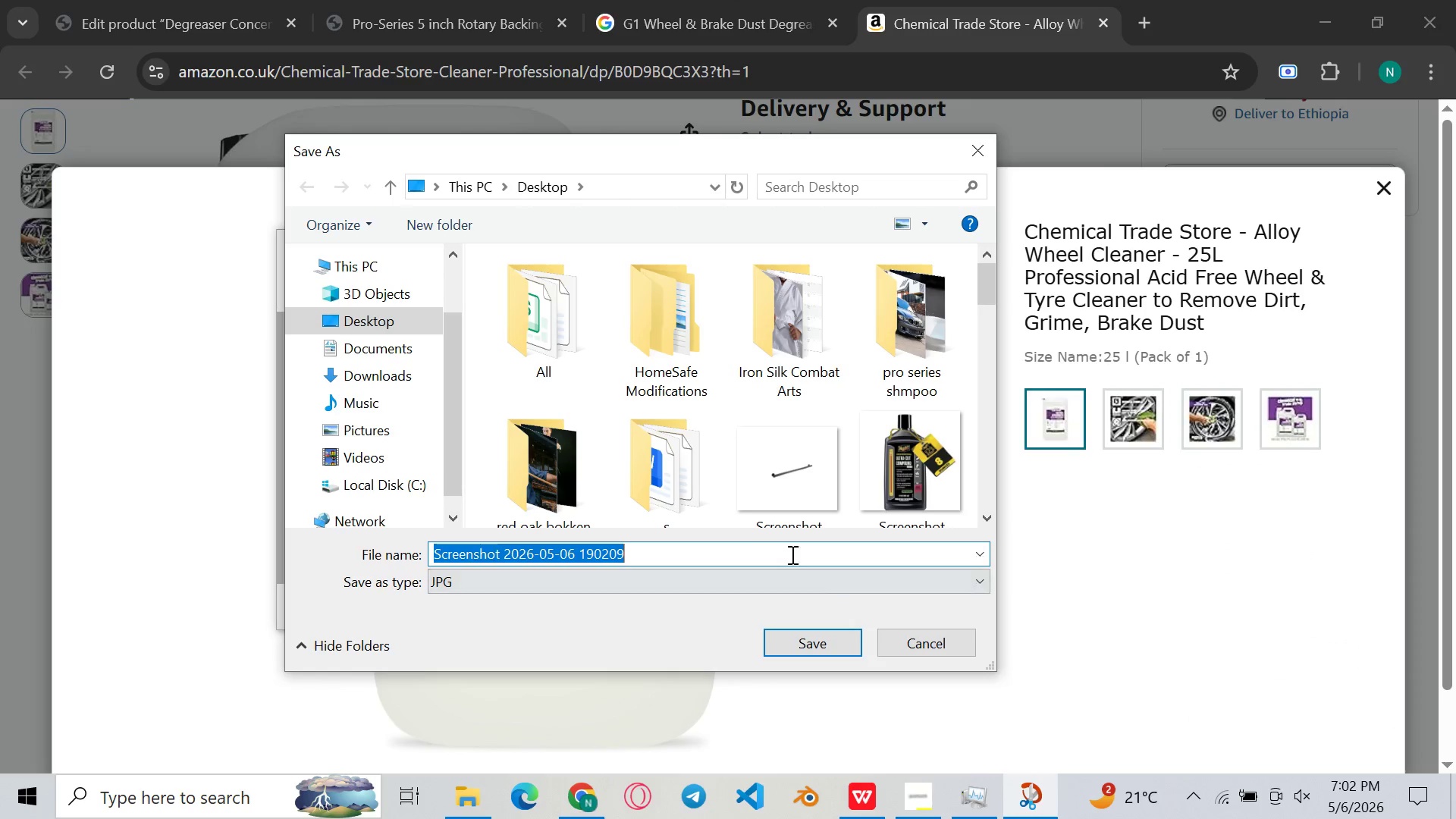 
left_click([806, 645])
 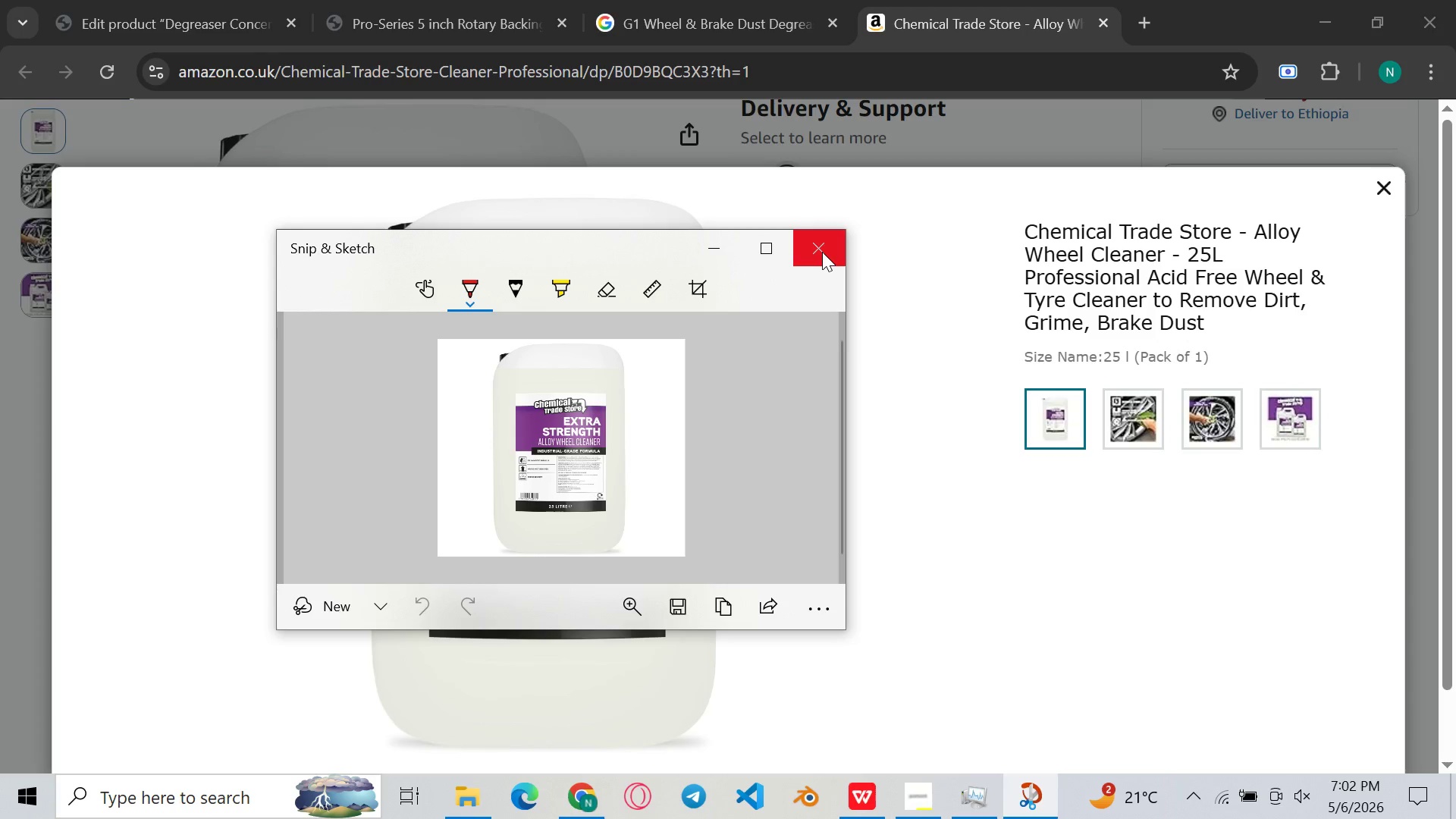 
left_click([822, 252])
 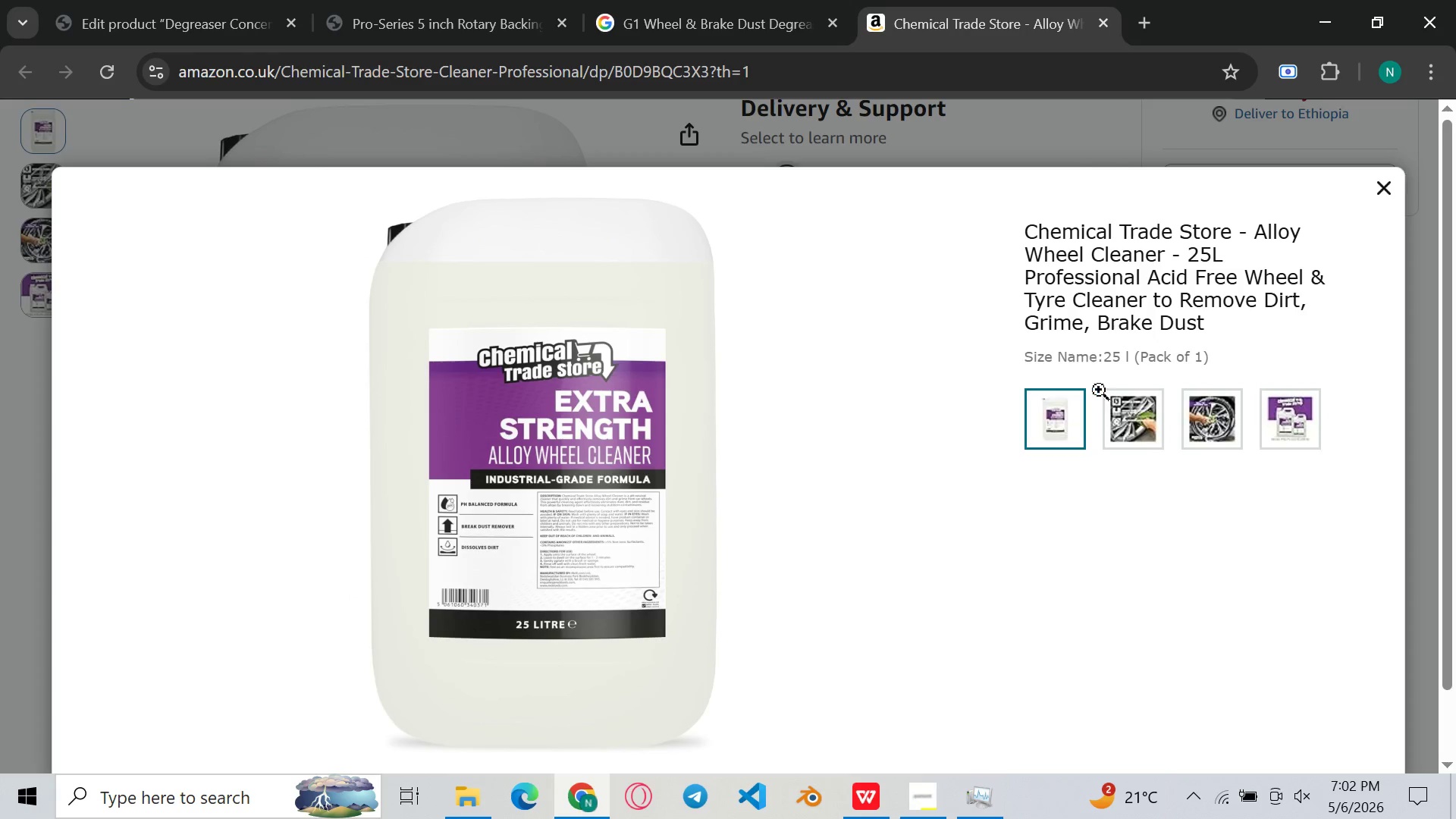 
left_click([1149, 416])
 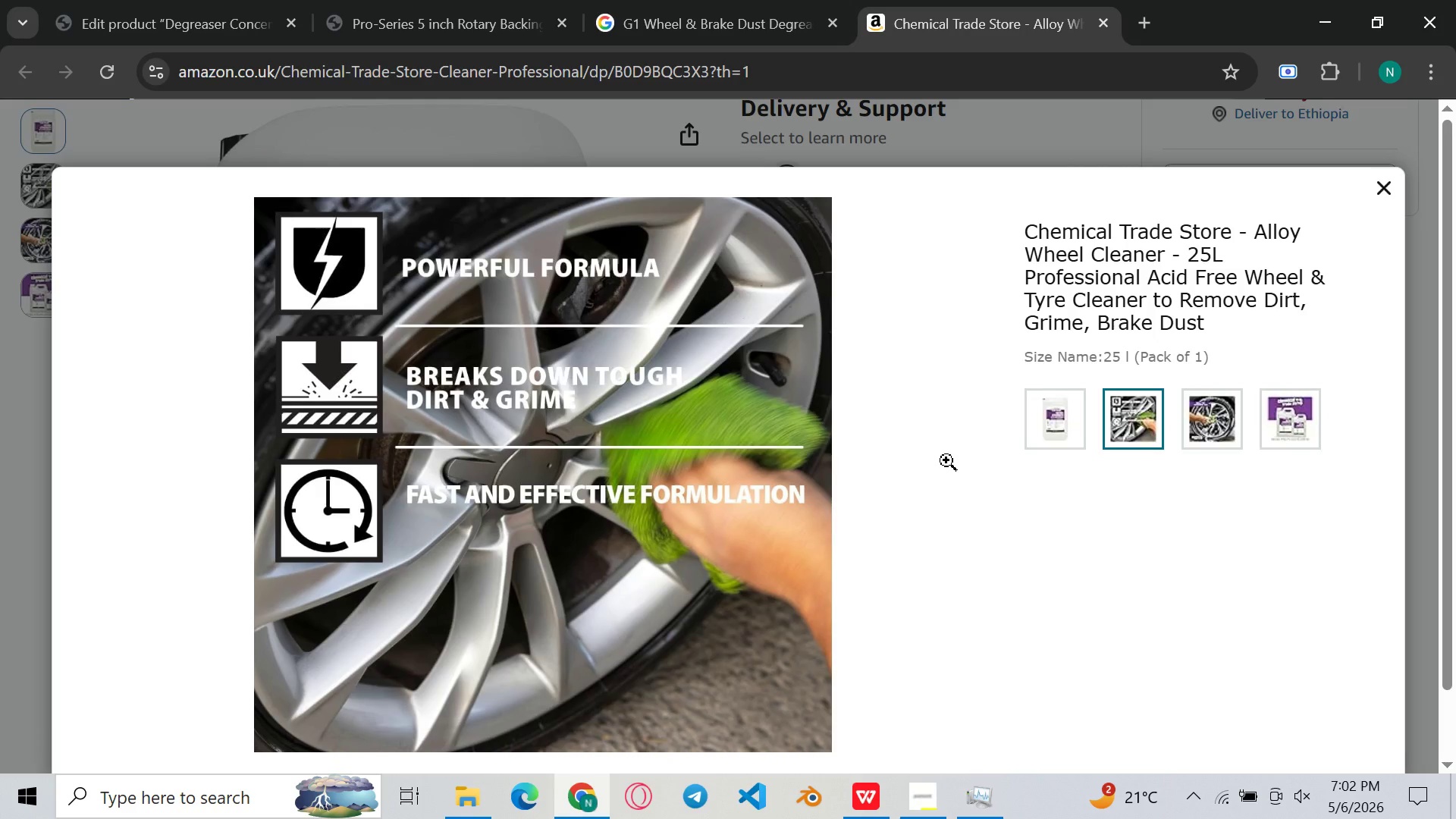 
key(Meta+Shift+S)
 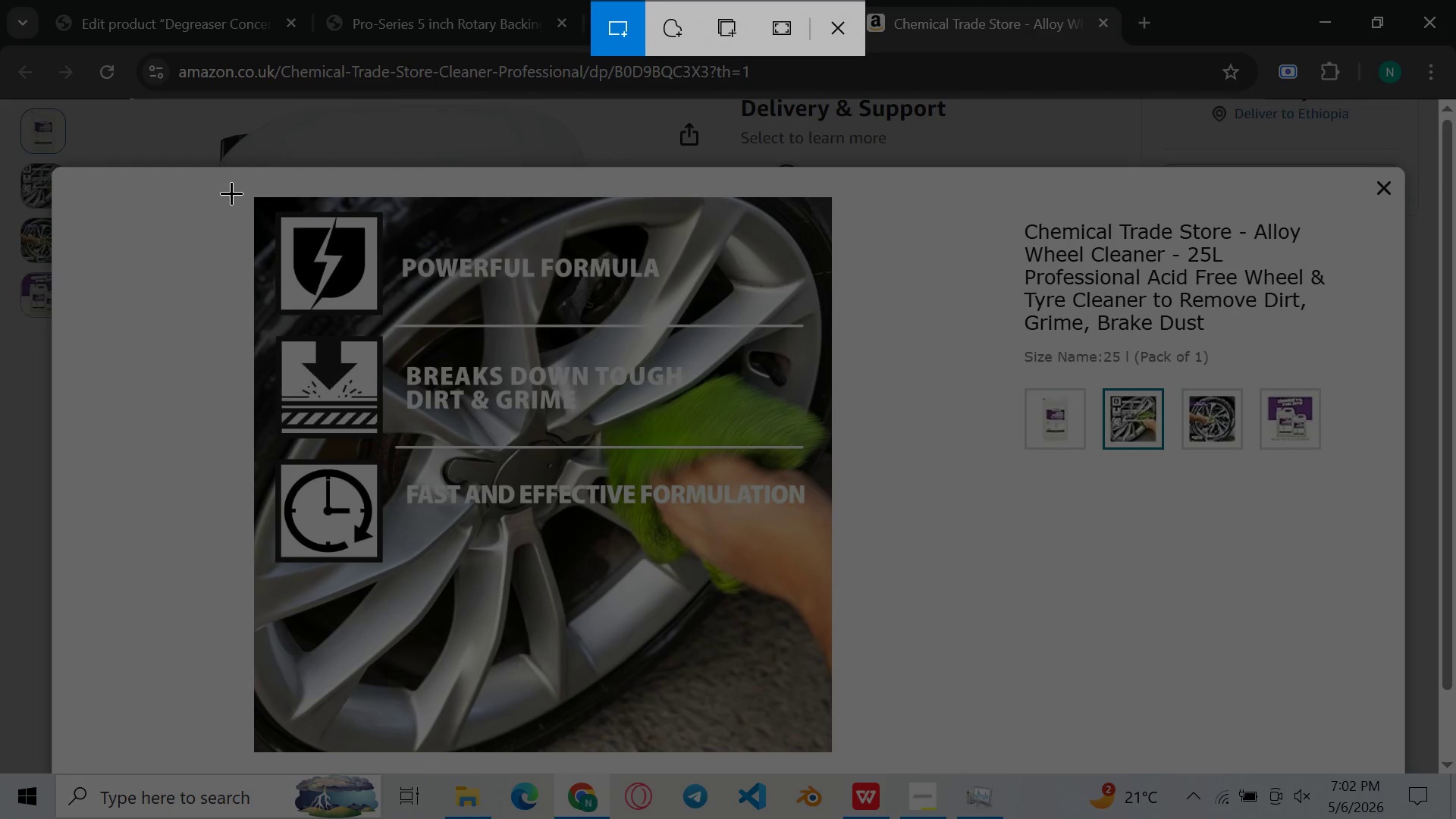 
left_click_drag(start_coordinate=[224, 184], to_coordinate=[852, 763])
 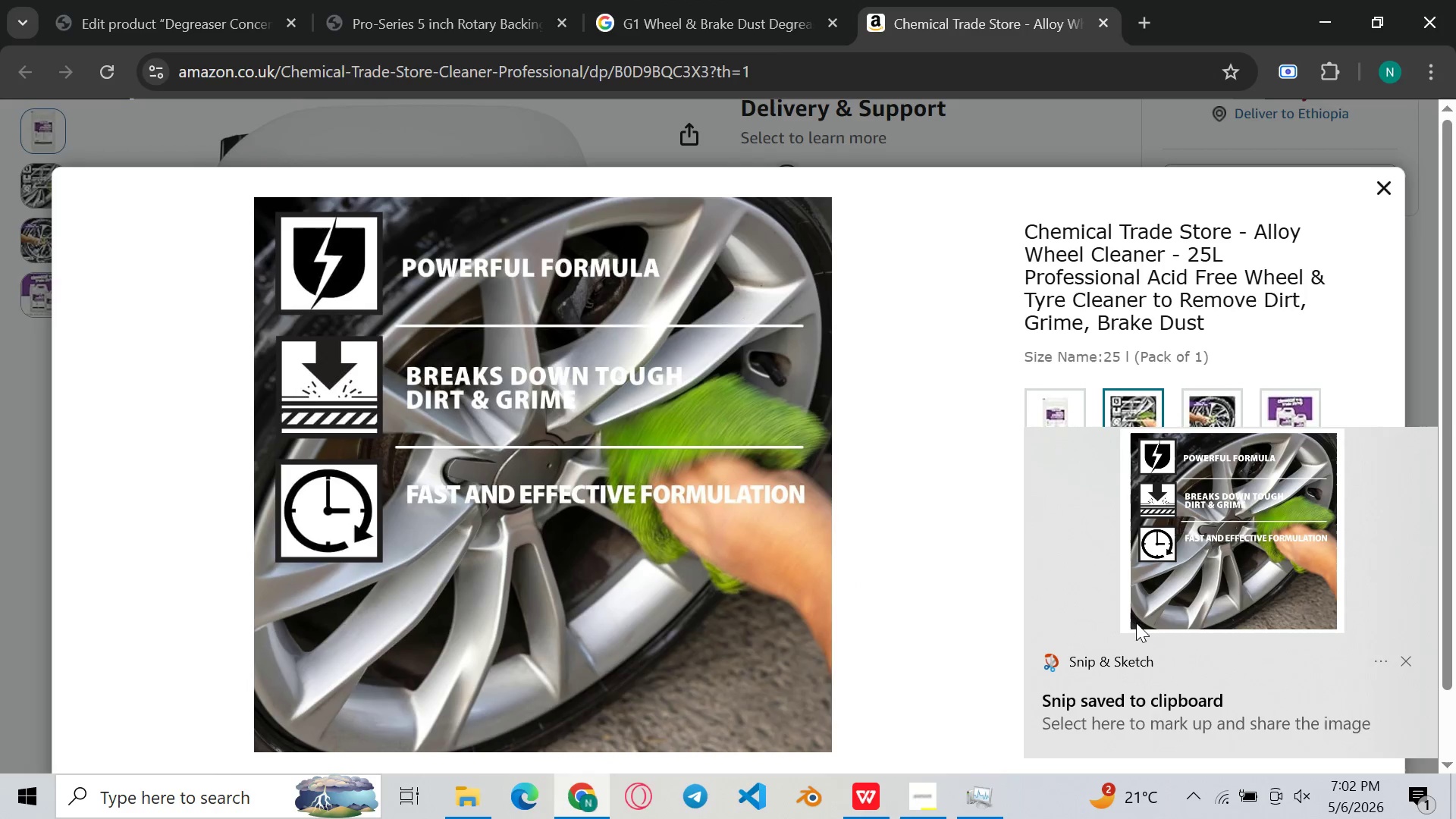 
double_click([1240, 601])
 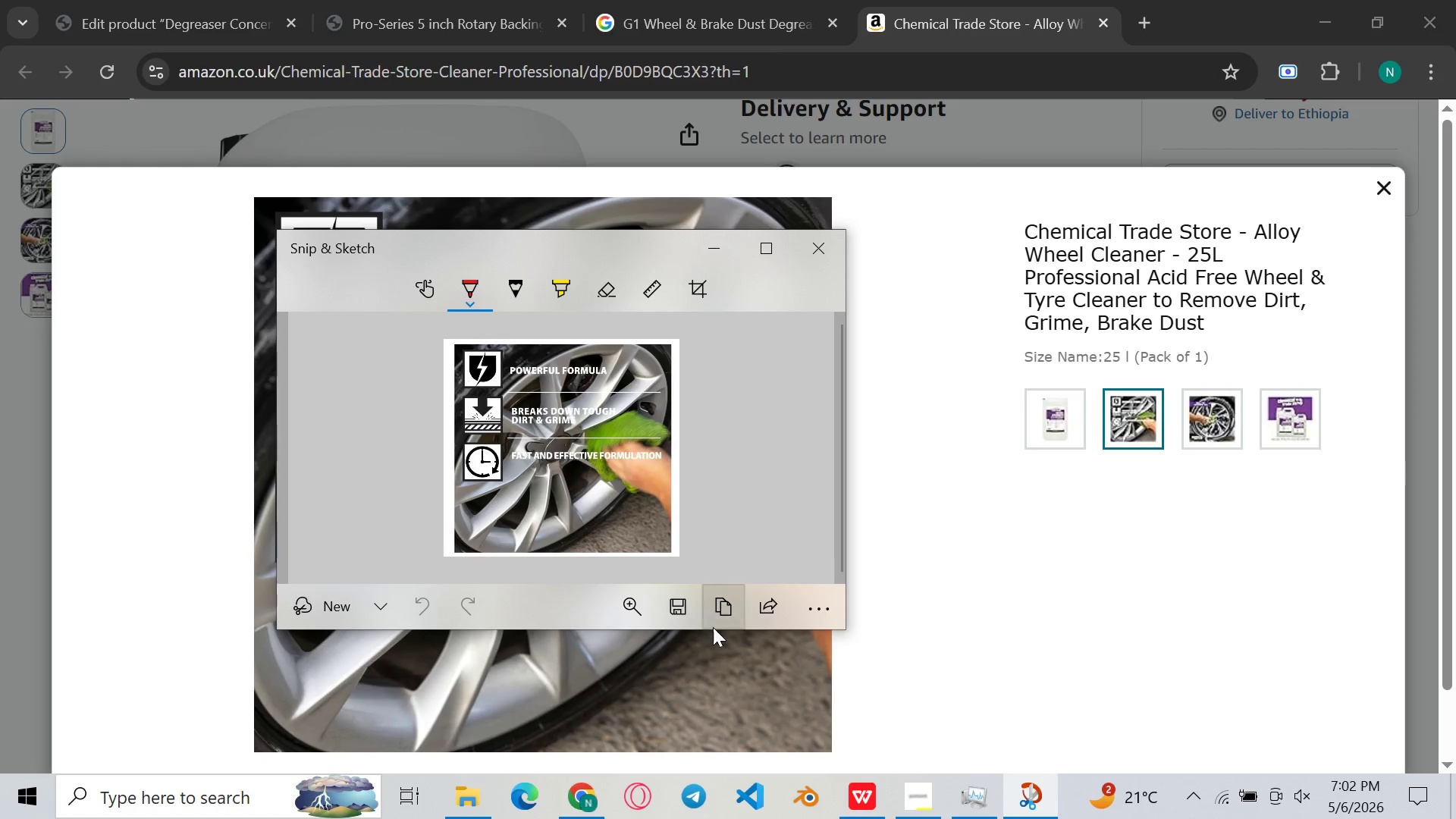 
left_click([689, 617])
 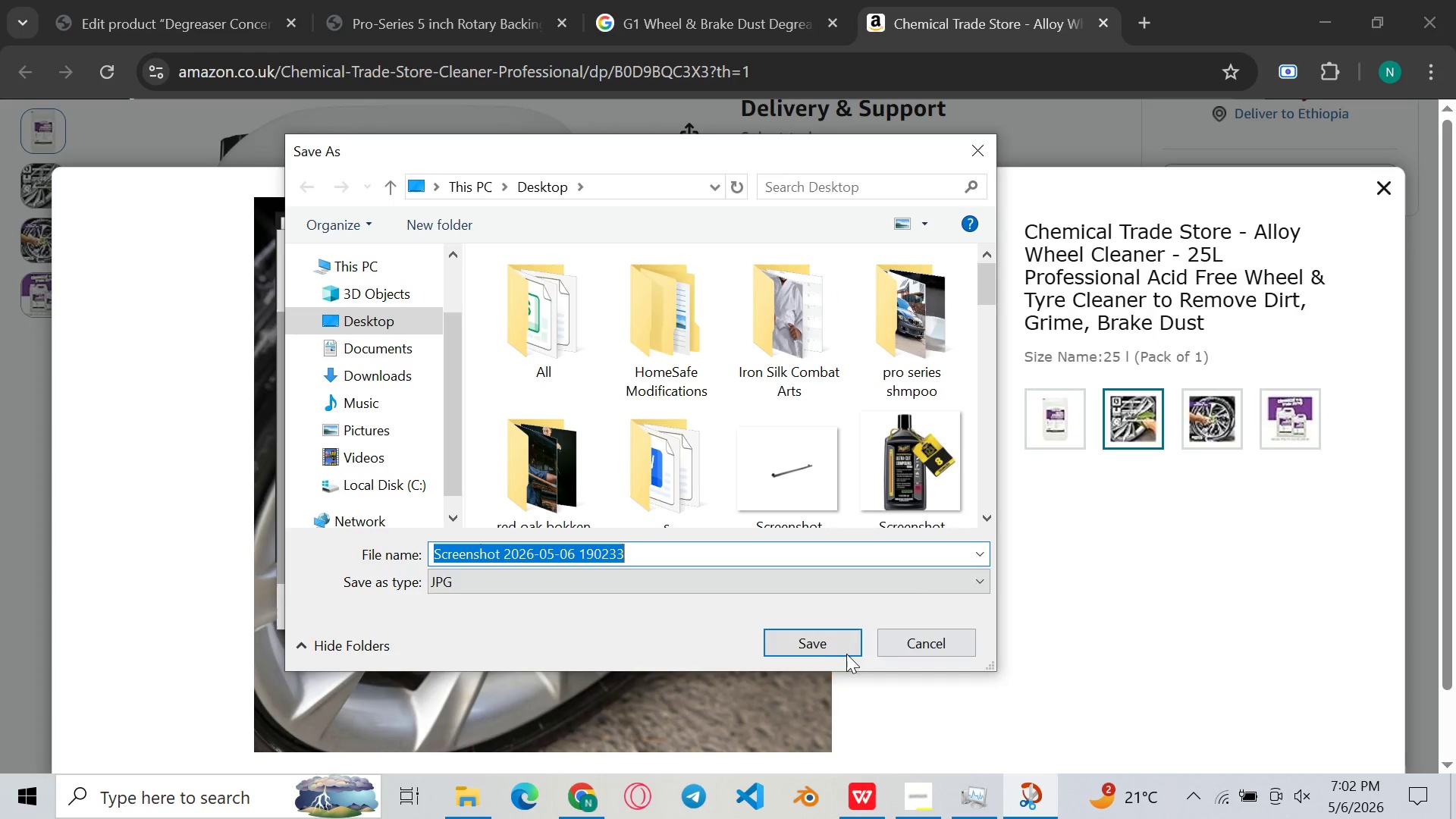 
left_click([827, 634])
 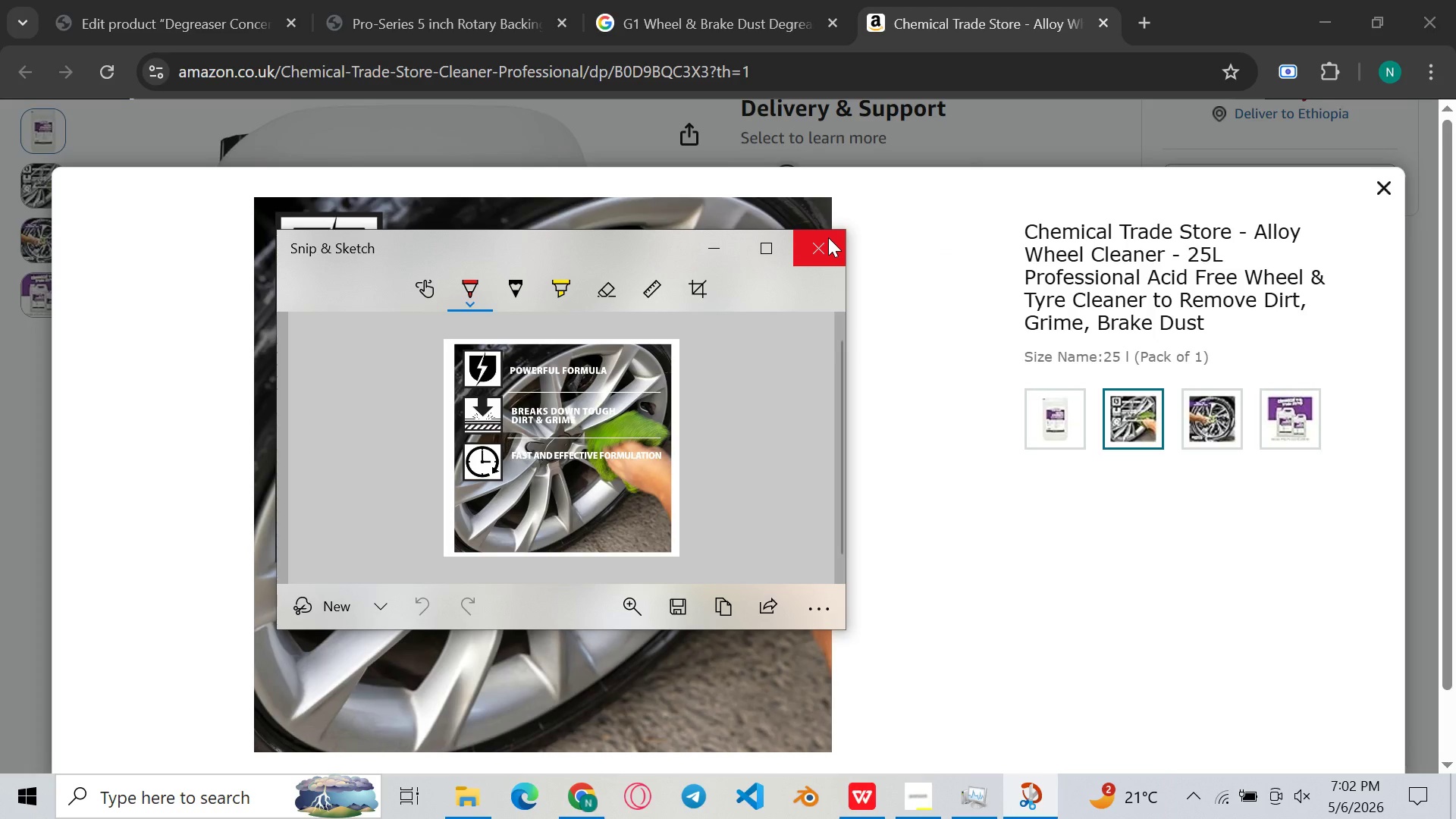 
wait(12.34)
 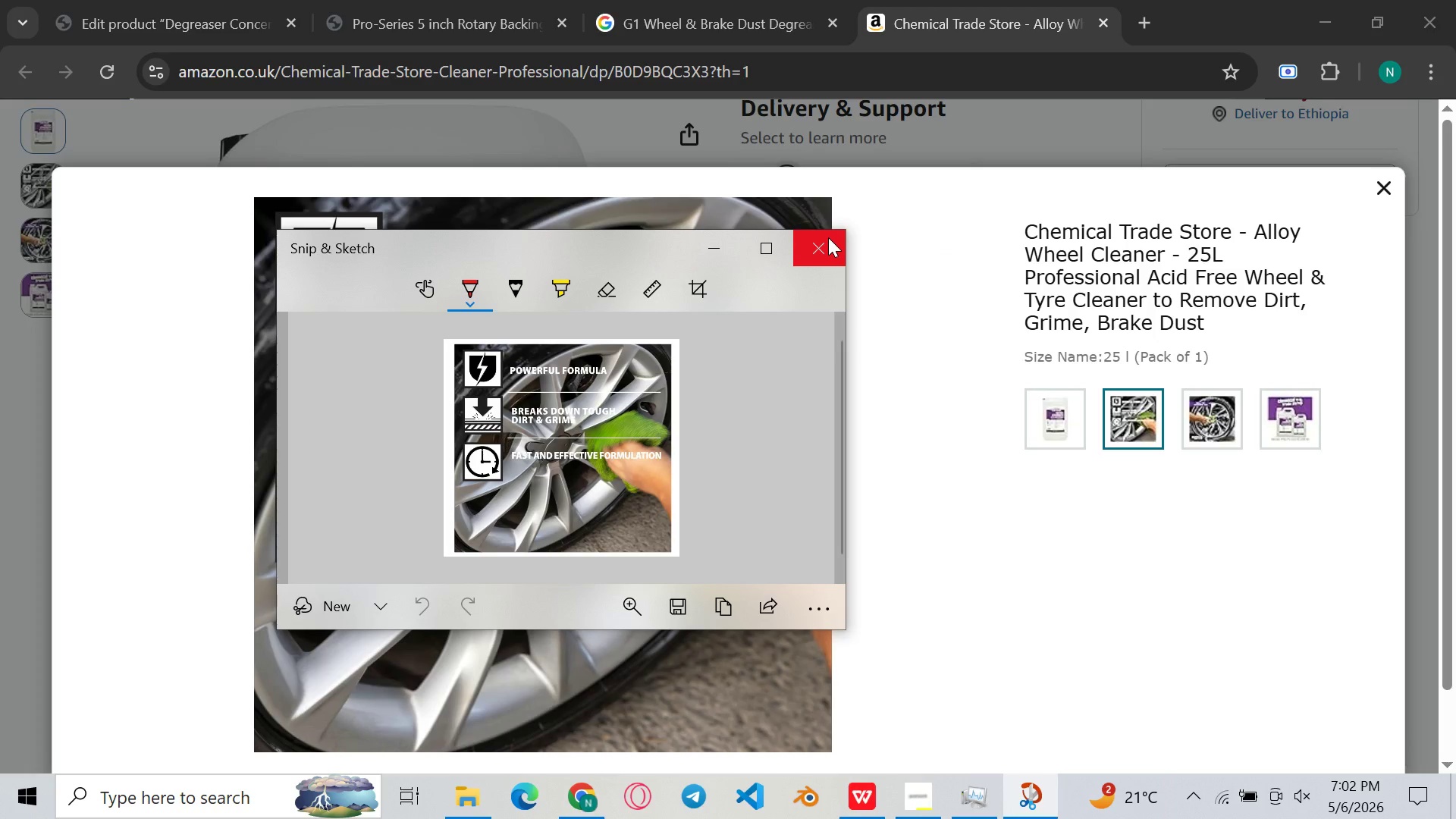 
left_click([828, 237])
 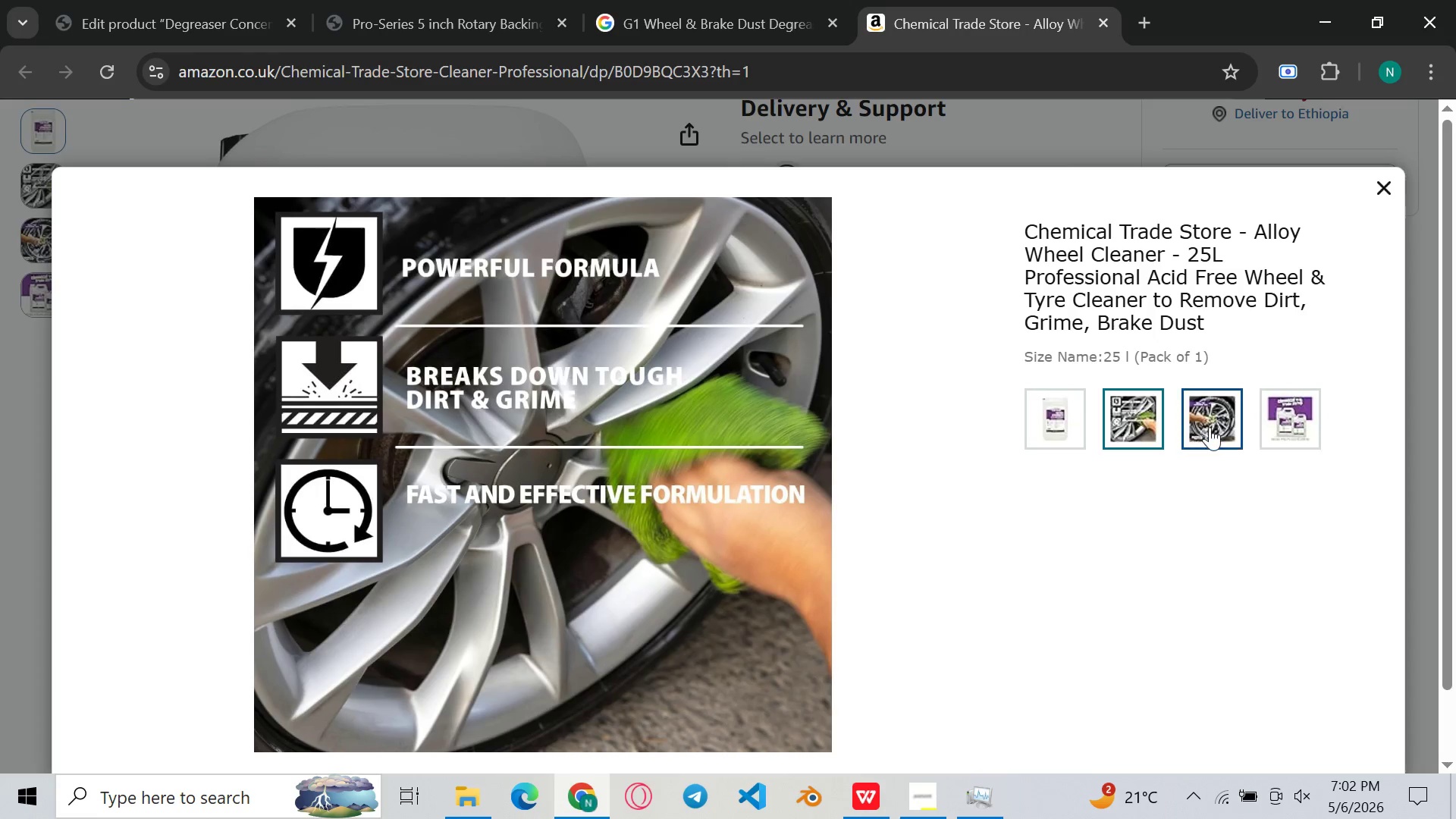 
left_click([1210, 427])
 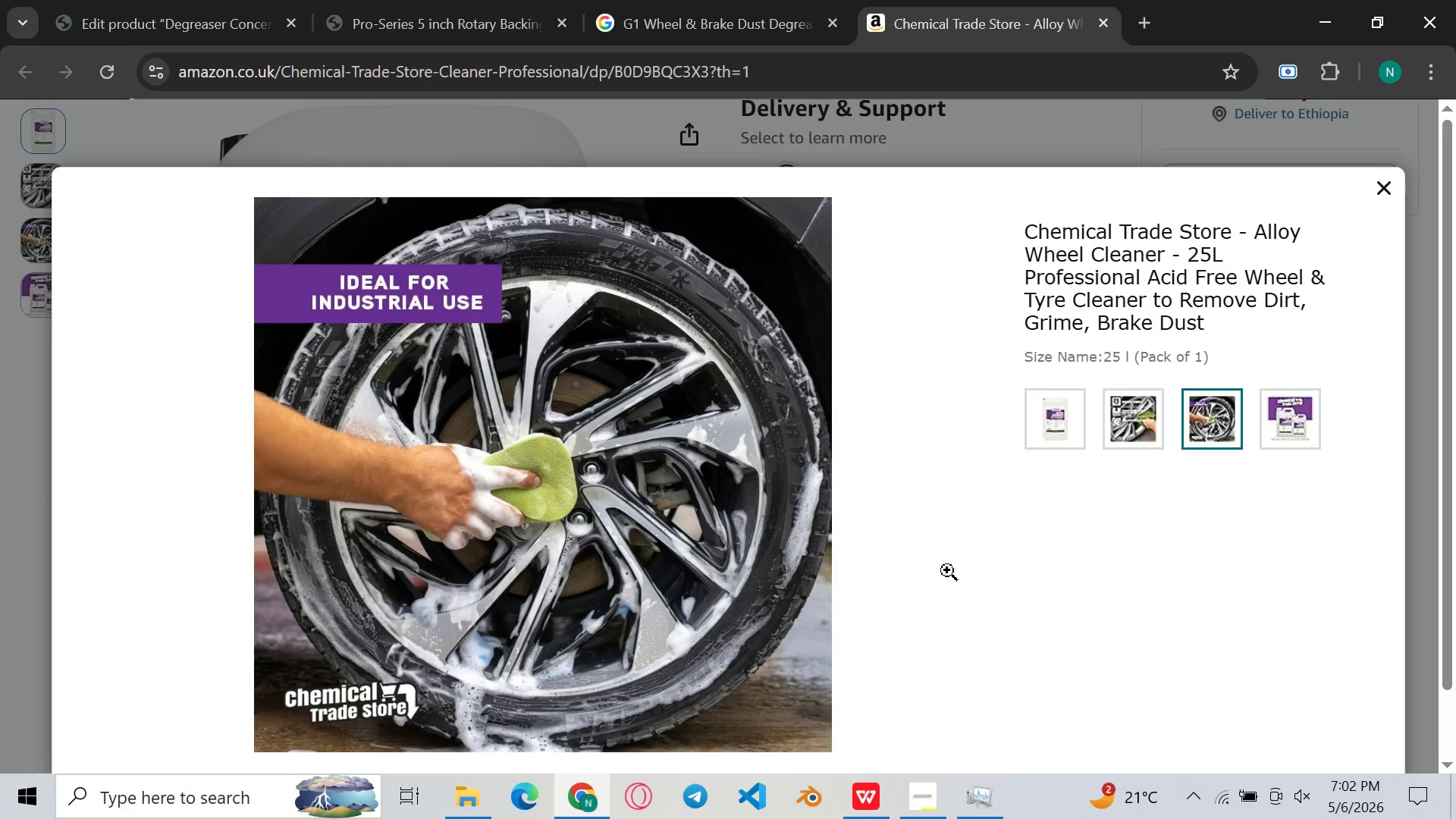 
key(Meta+Shift+ShiftLeft)
 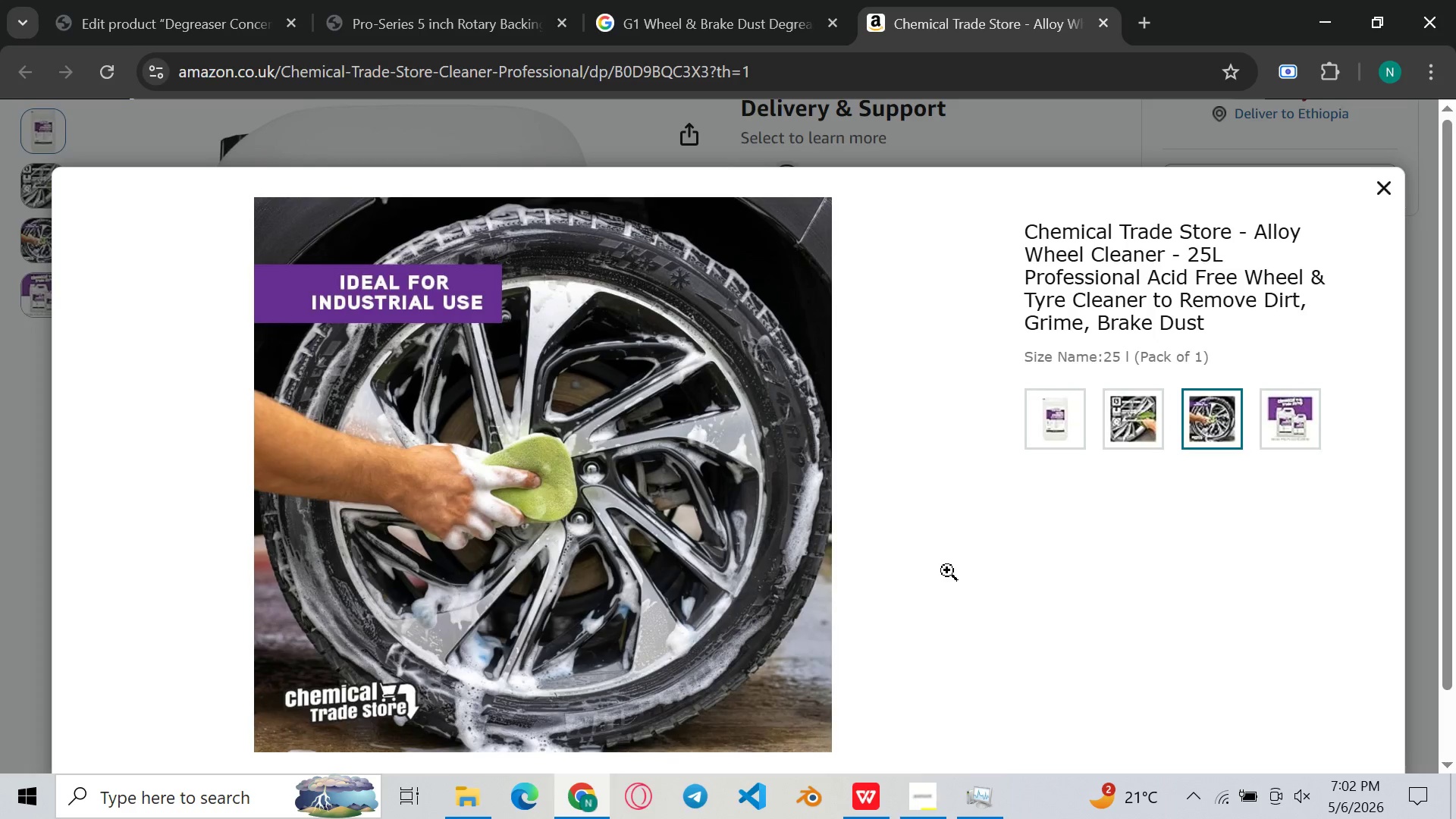 
key(Meta+S)
 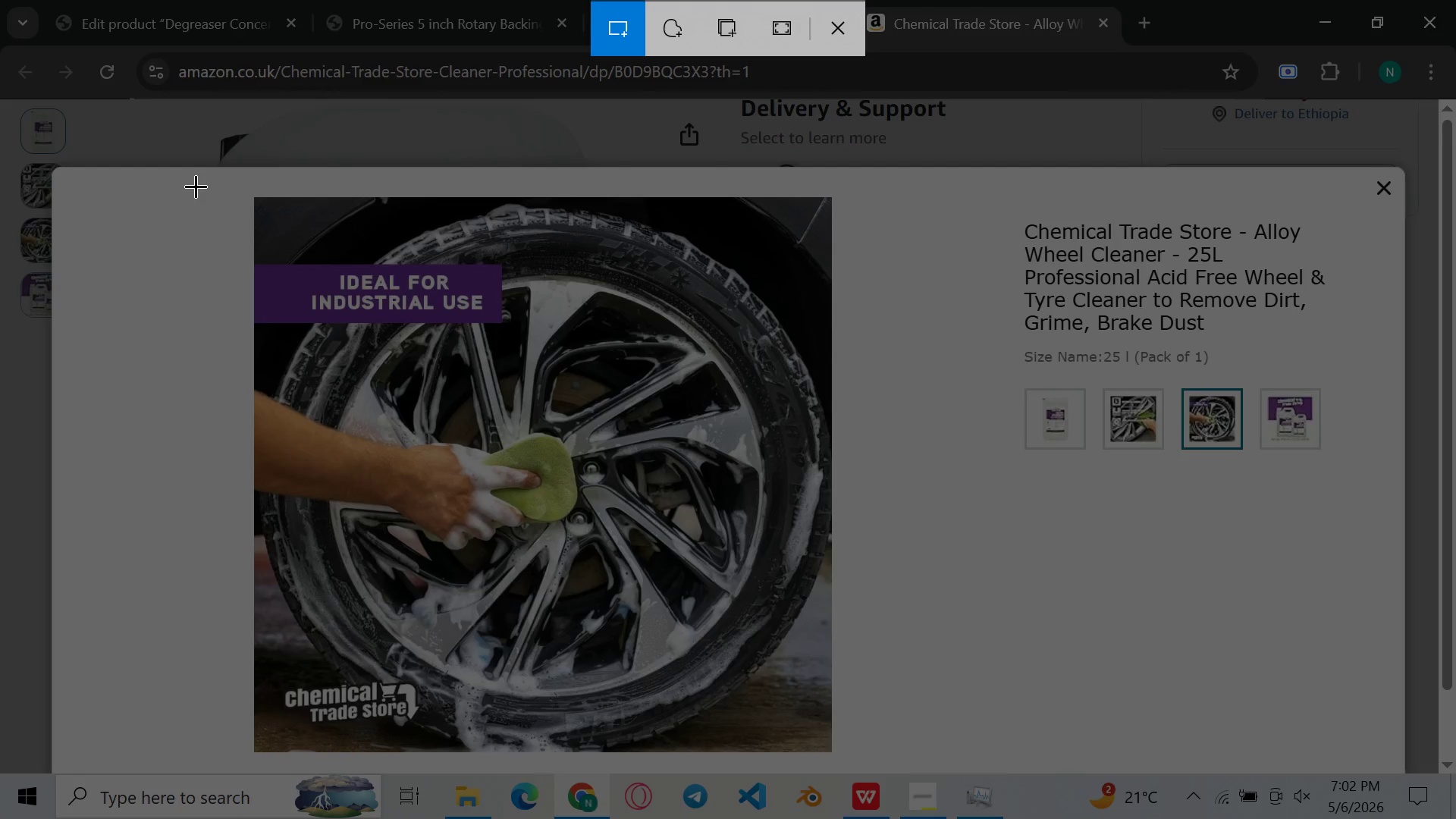 
left_click_drag(start_coordinate=[198, 178], to_coordinate=[886, 761])
 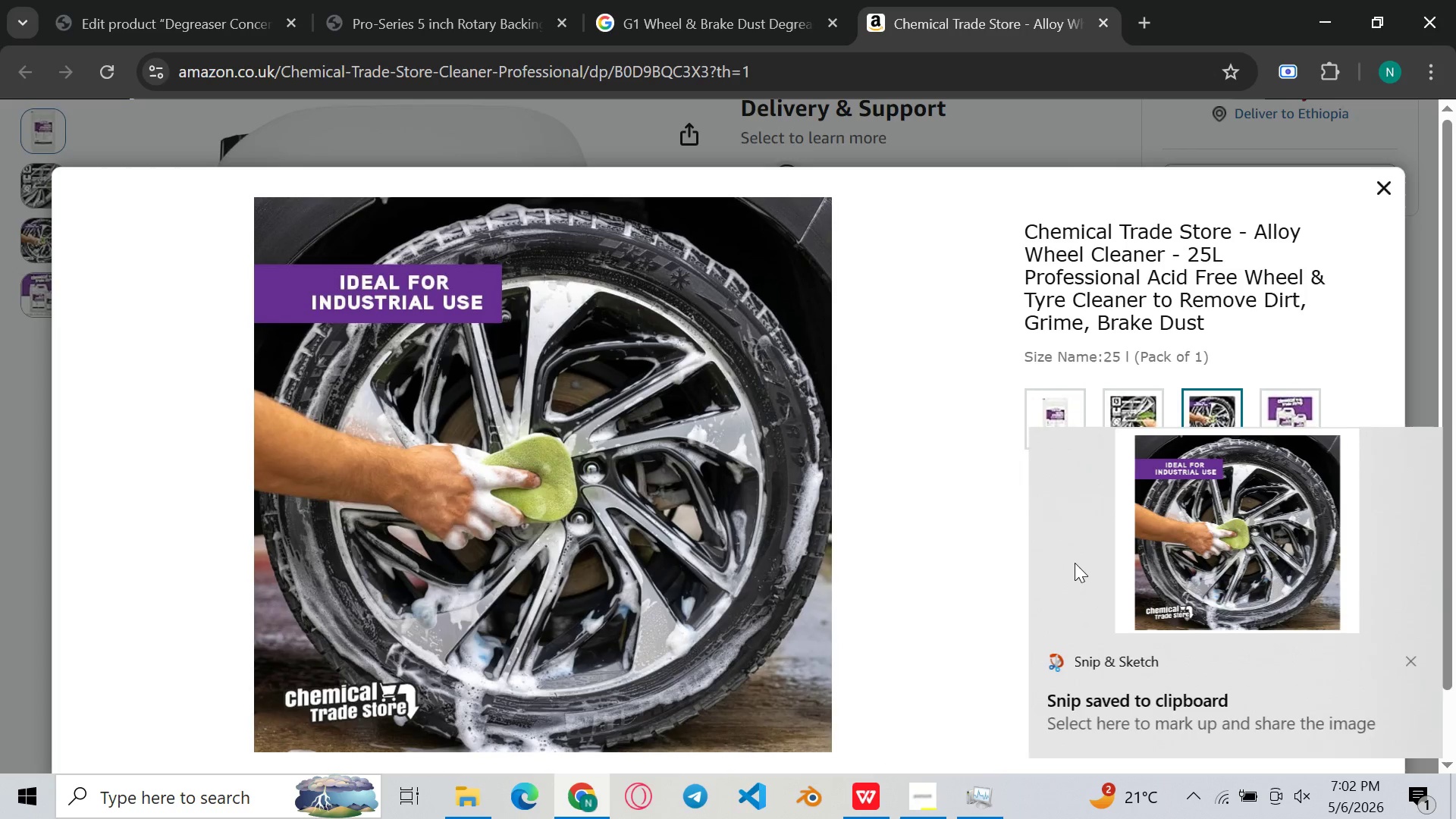 
double_click([1227, 500])
 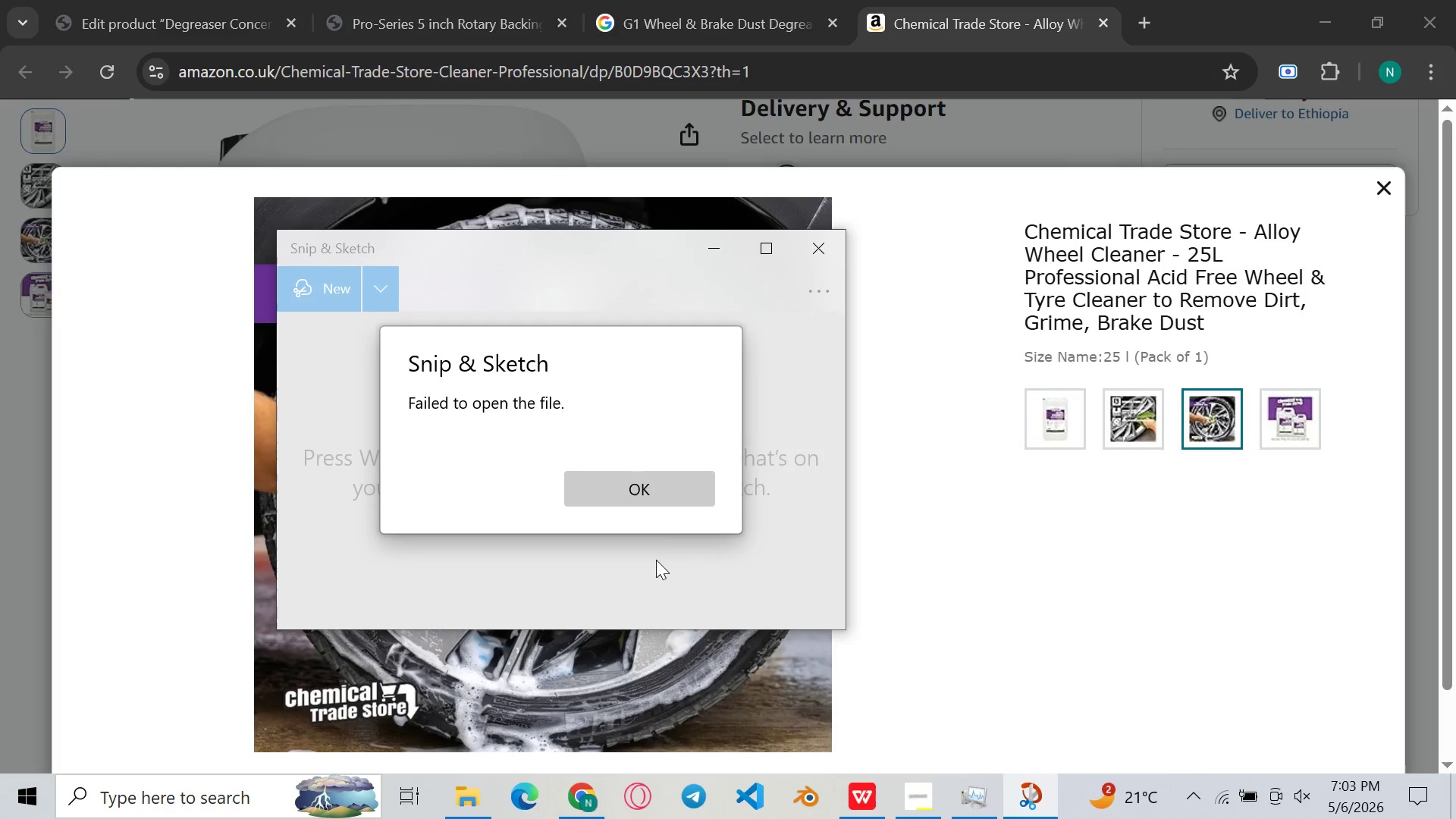 
left_click([666, 504])
 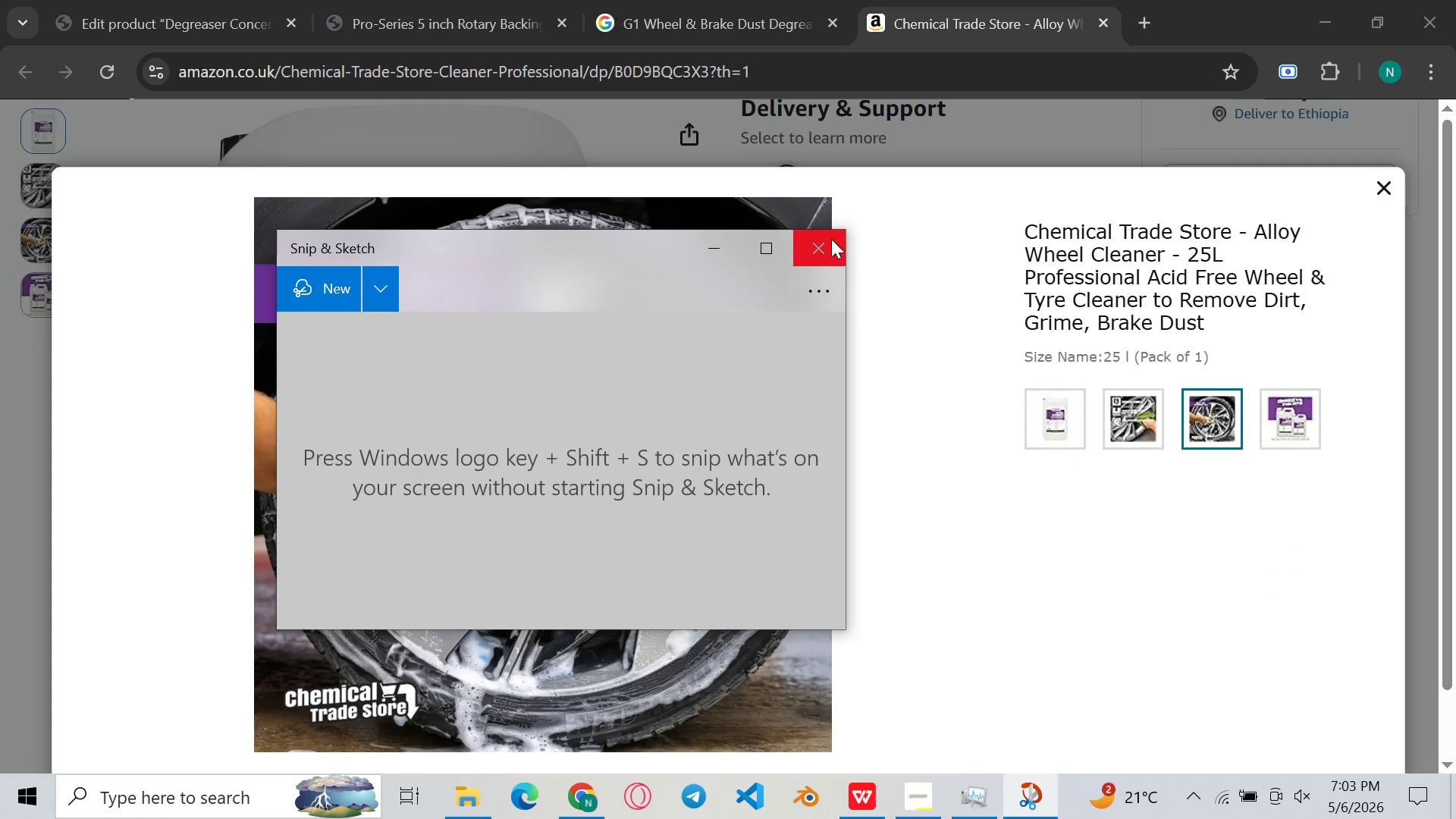 
left_click([828, 242])
 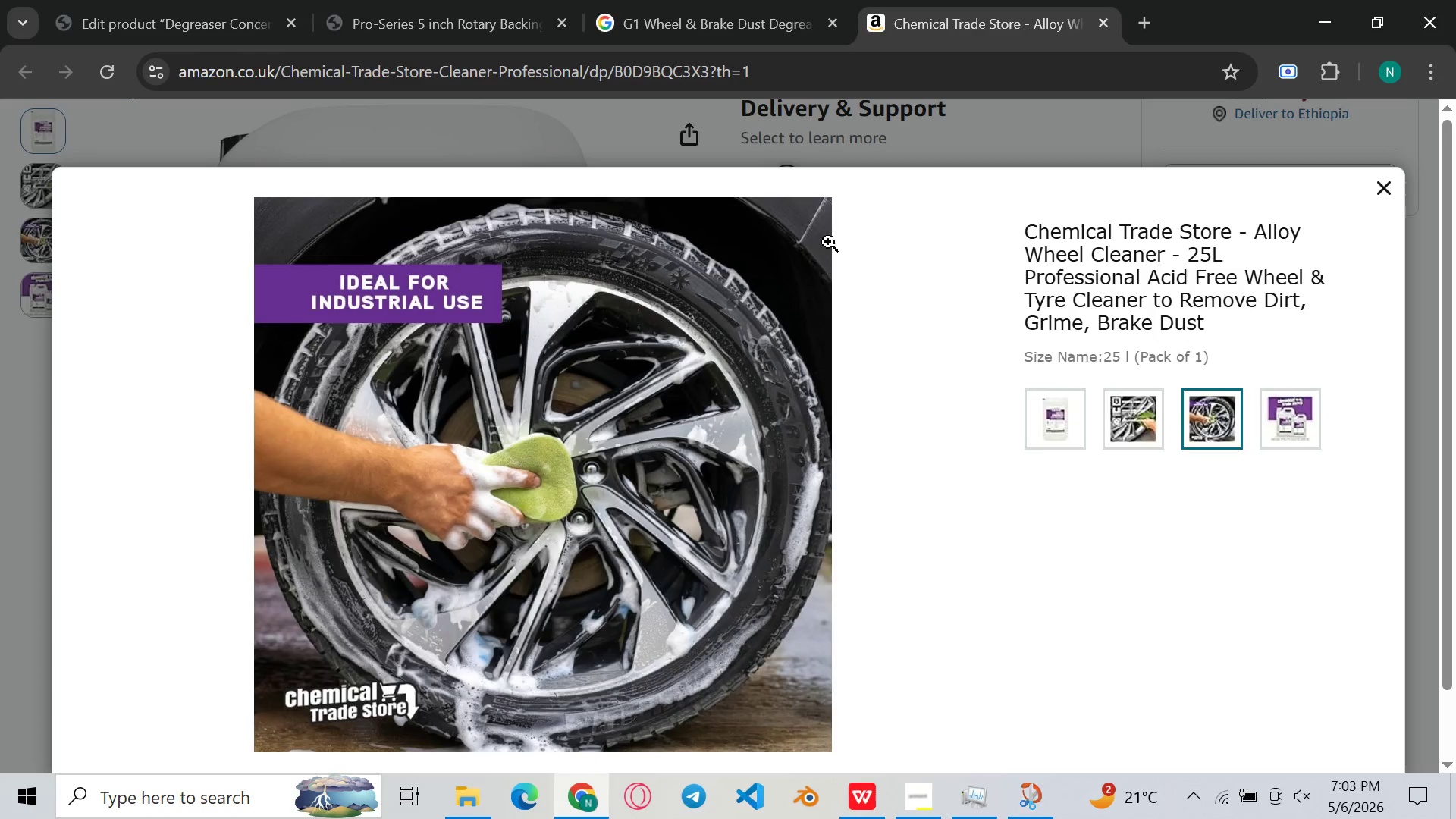 
key(Meta+Shift+ShiftLeft)
 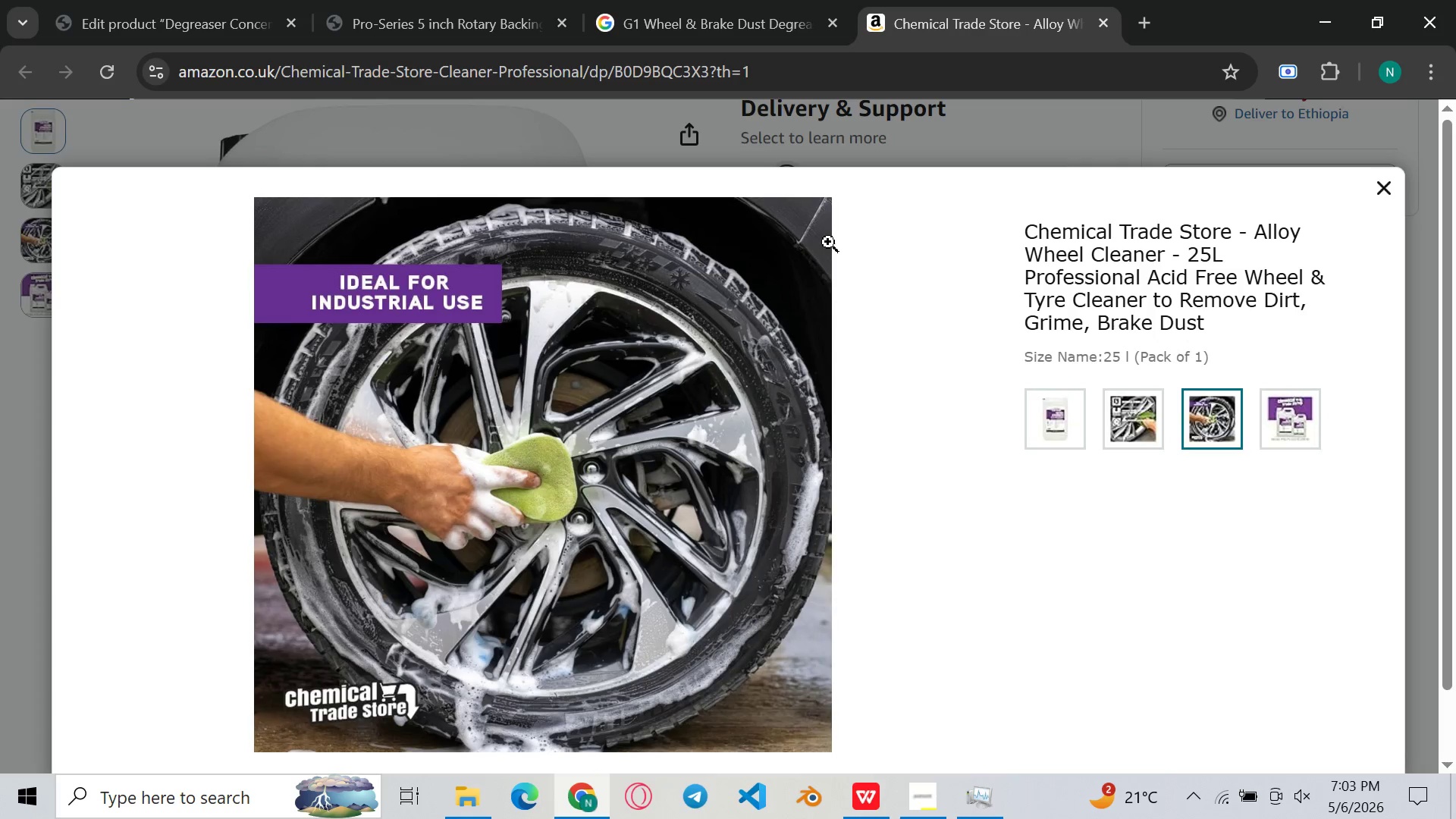 
key(Meta+Shift+S)
 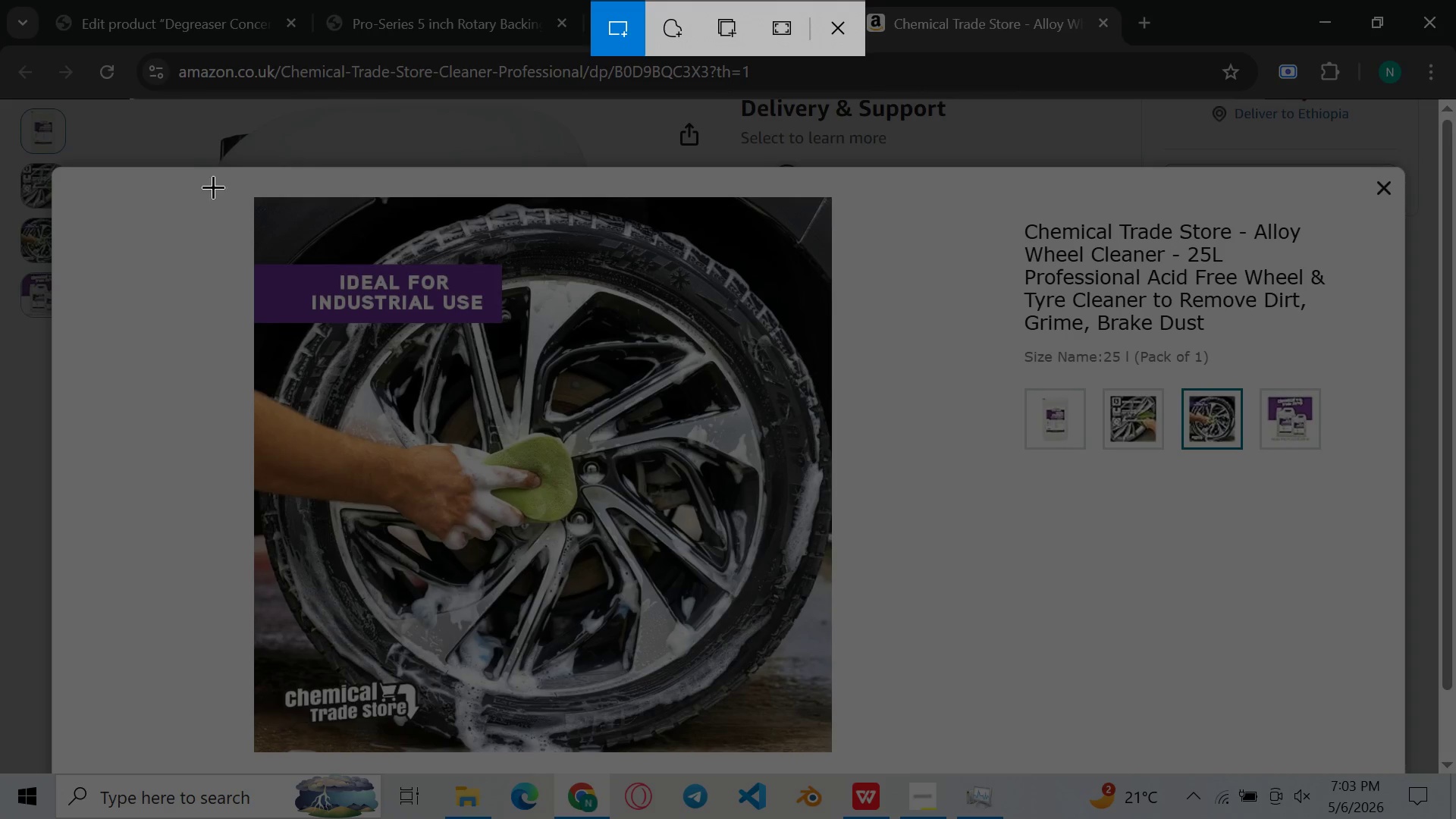 
left_click_drag(start_coordinate=[221, 182], to_coordinate=[866, 766])
 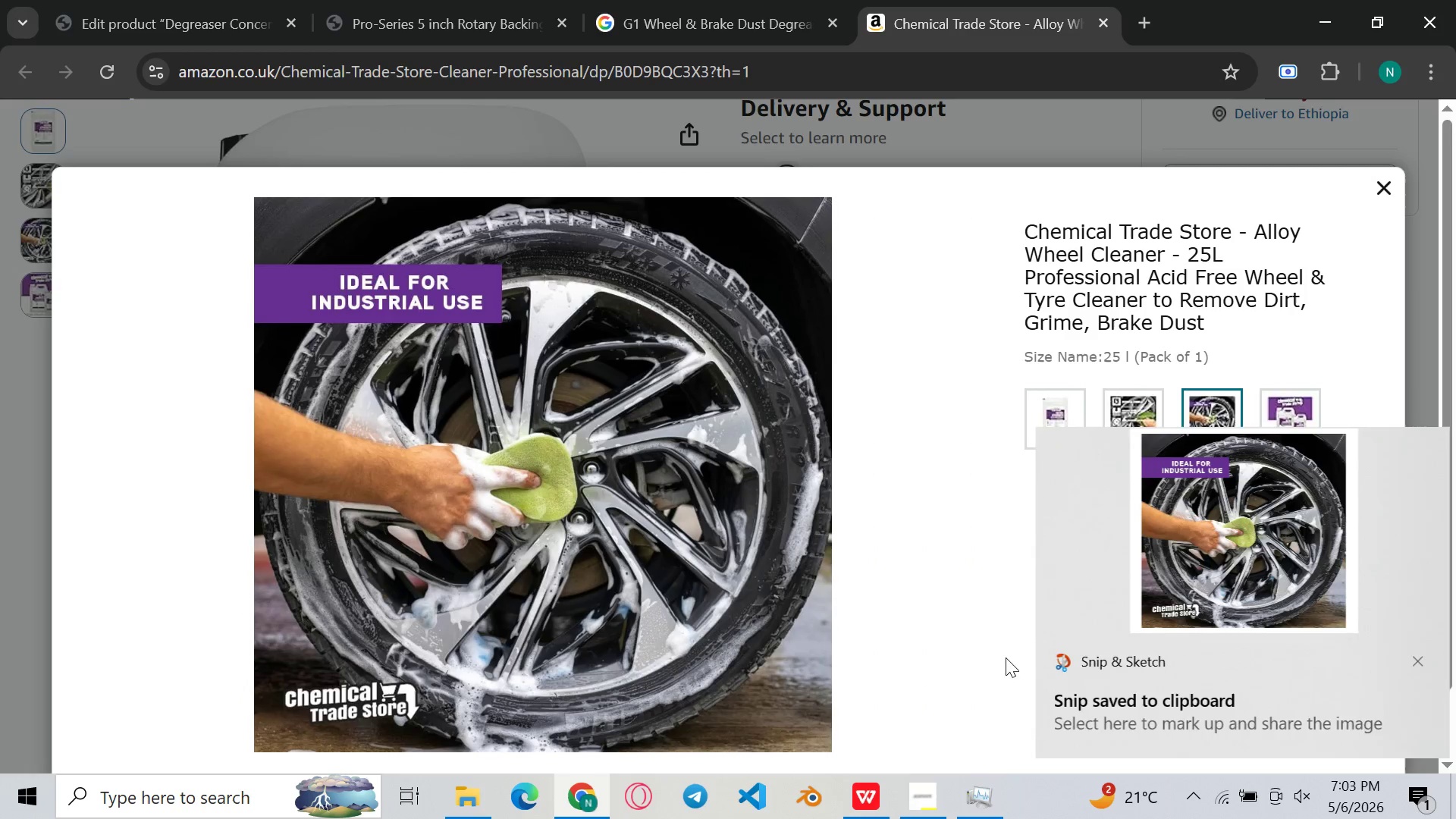 
double_click([1286, 538])
 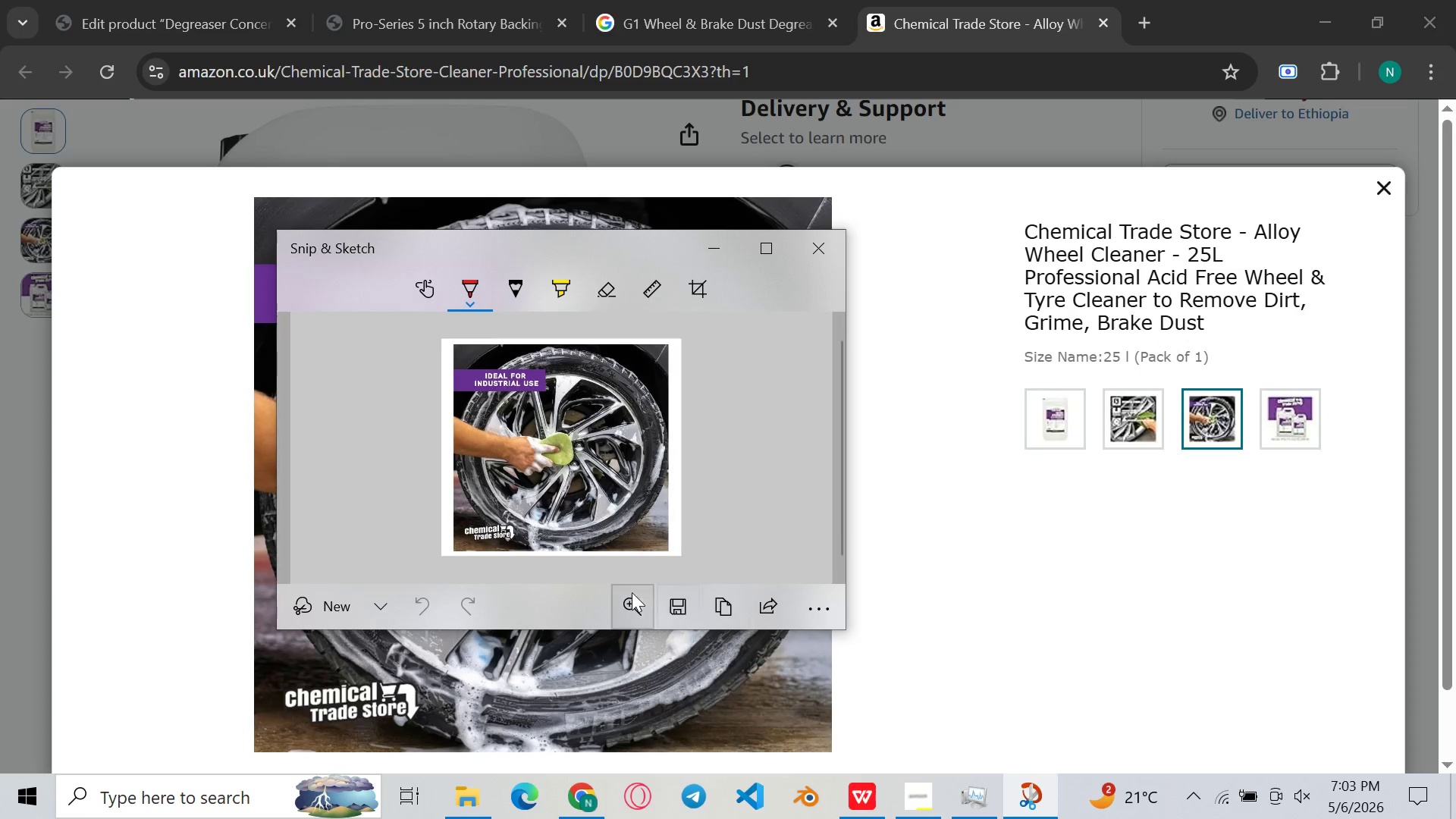 
left_click([678, 601])
 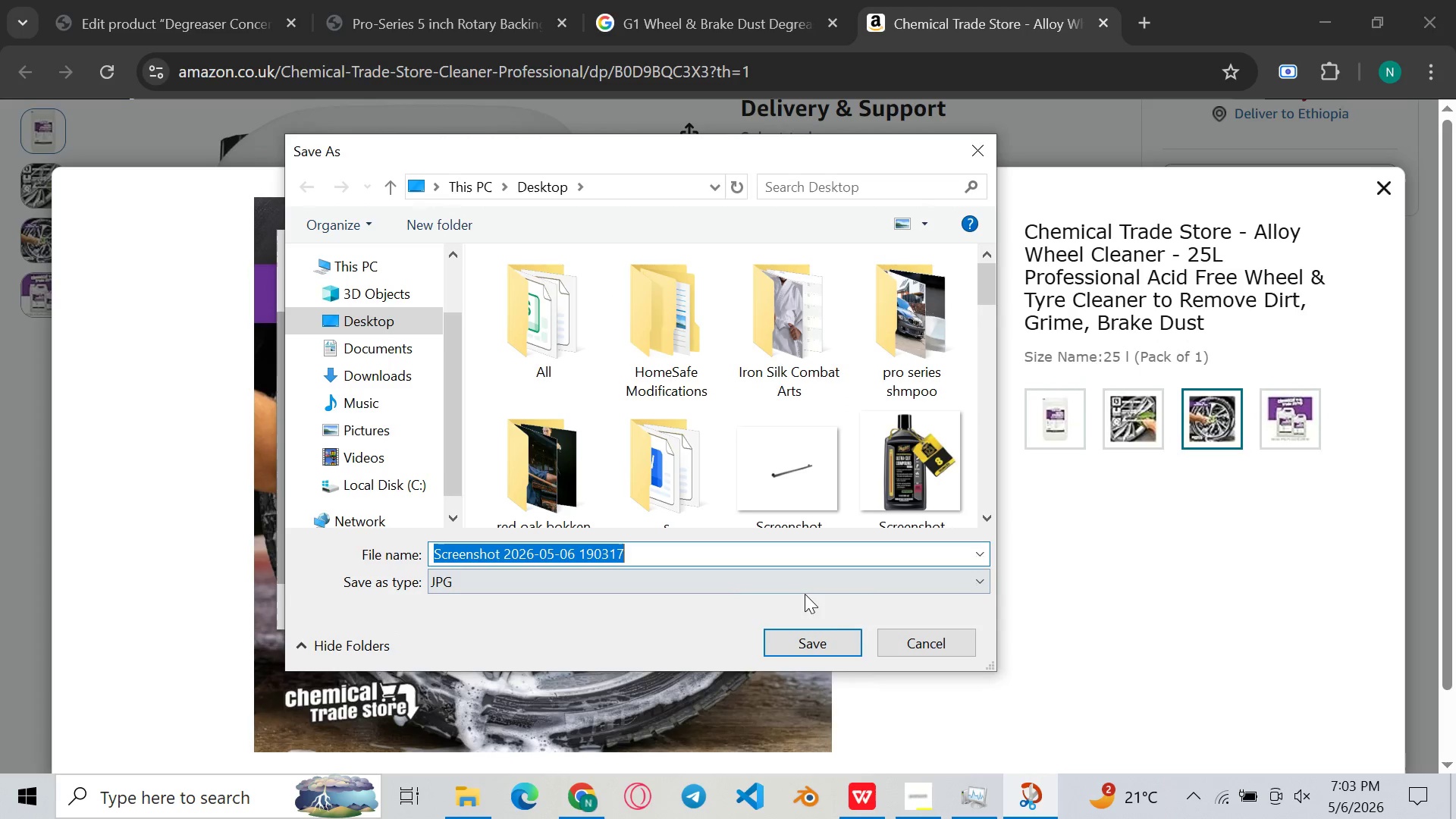 
left_click([828, 646])
 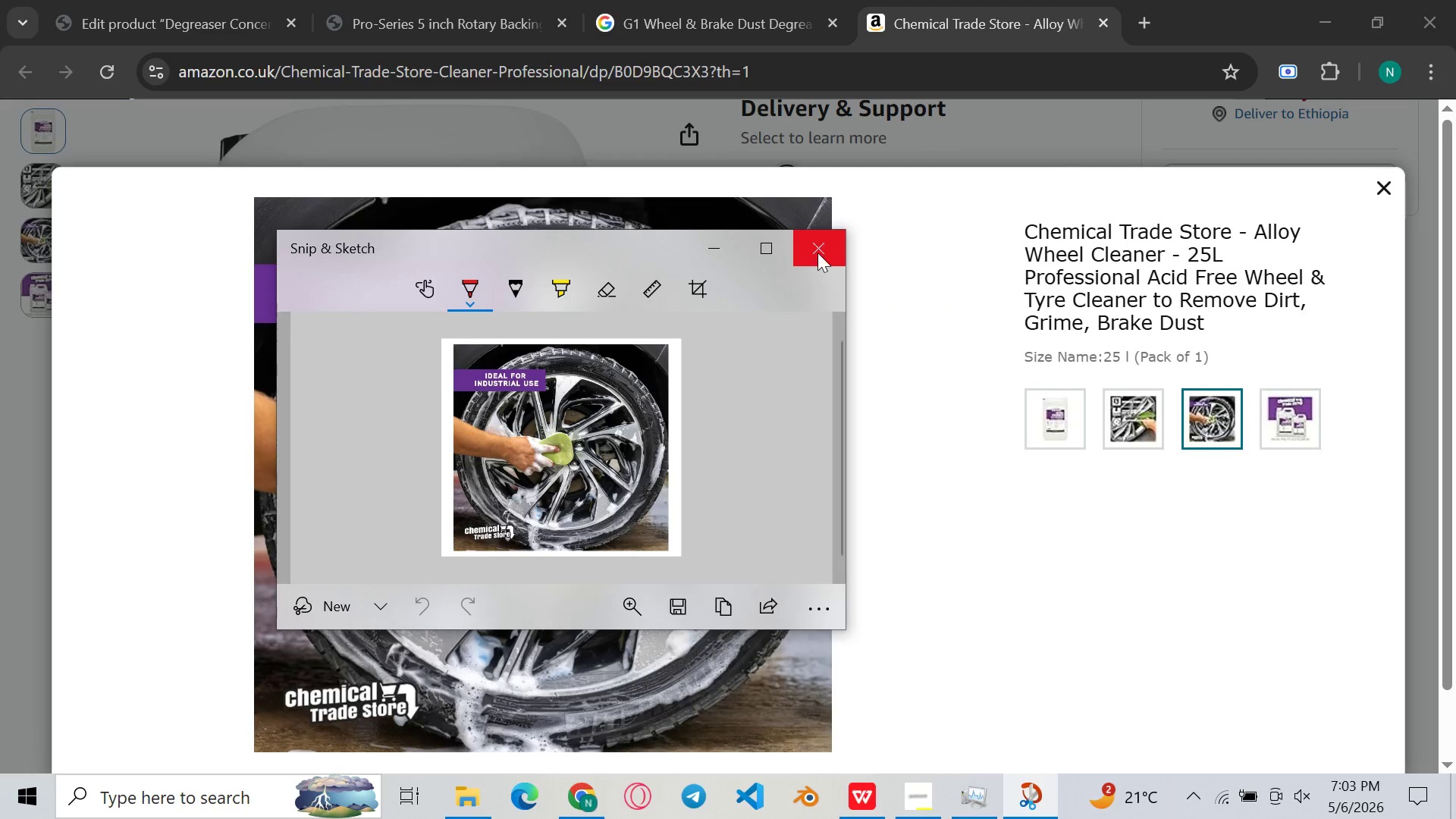 
left_click([818, 256])
 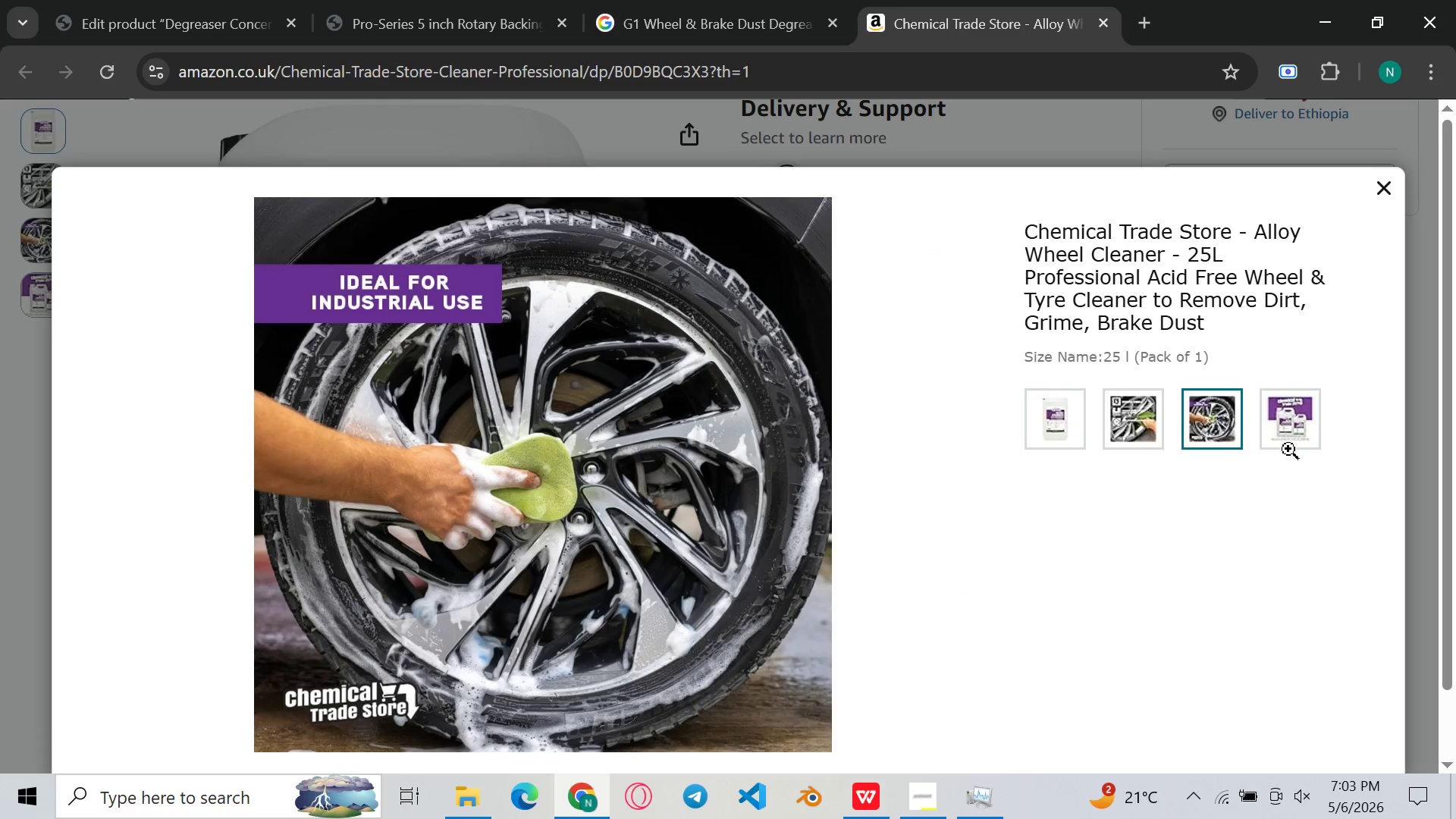 
left_click([1288, 449])
 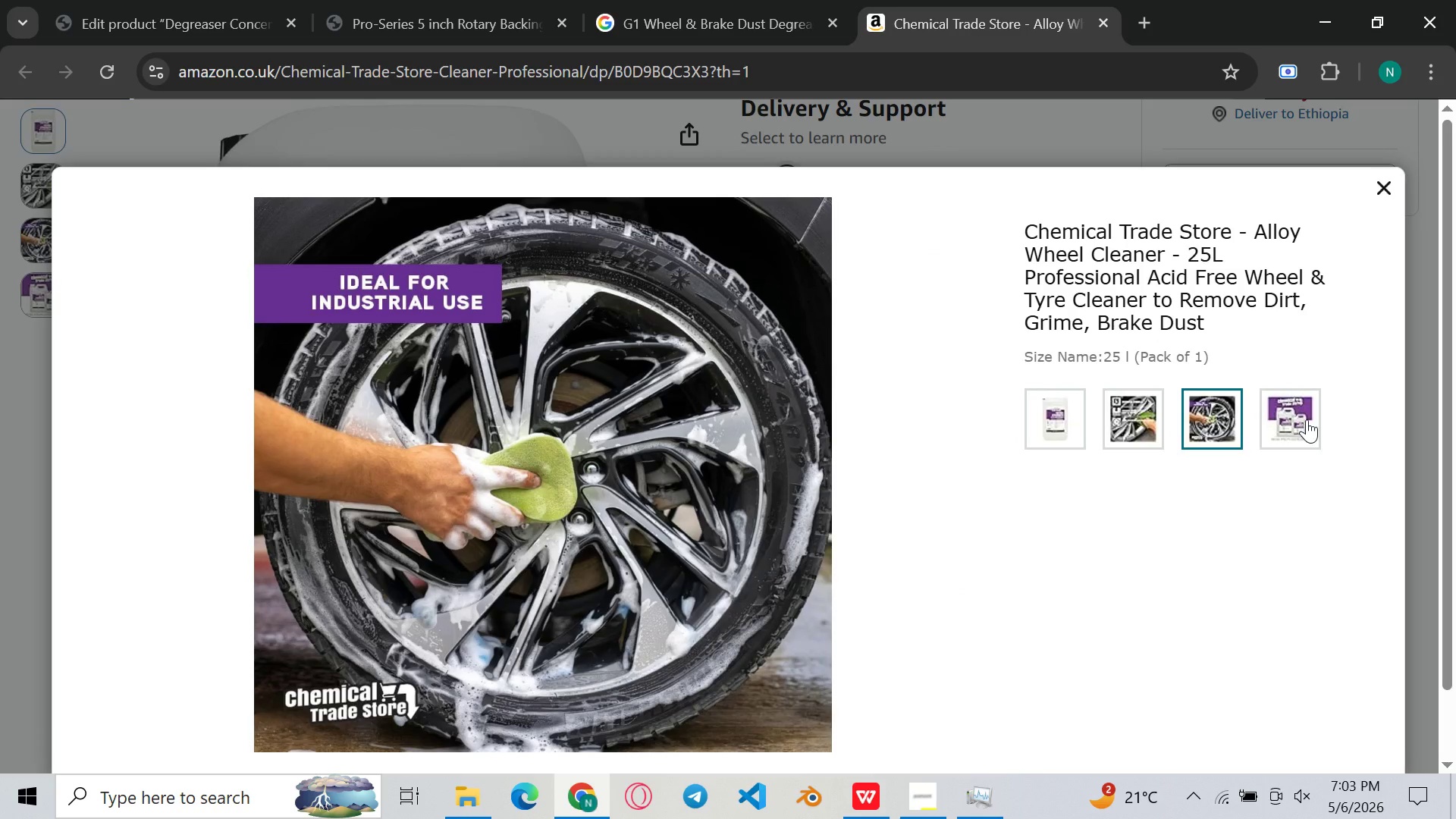 
left_click([1307, 419])
 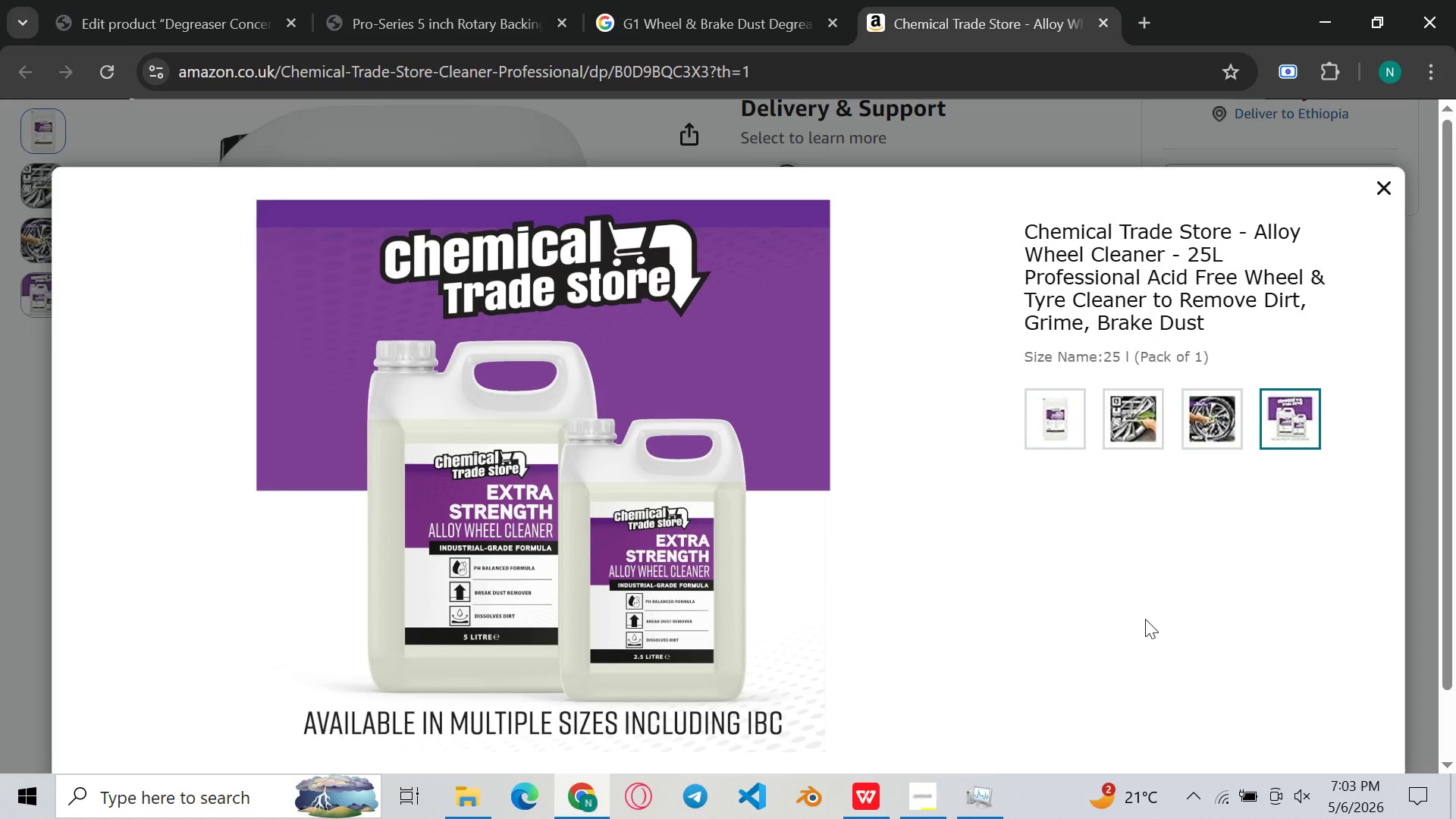 
key(Meta+Shift+ShiftLeft)
 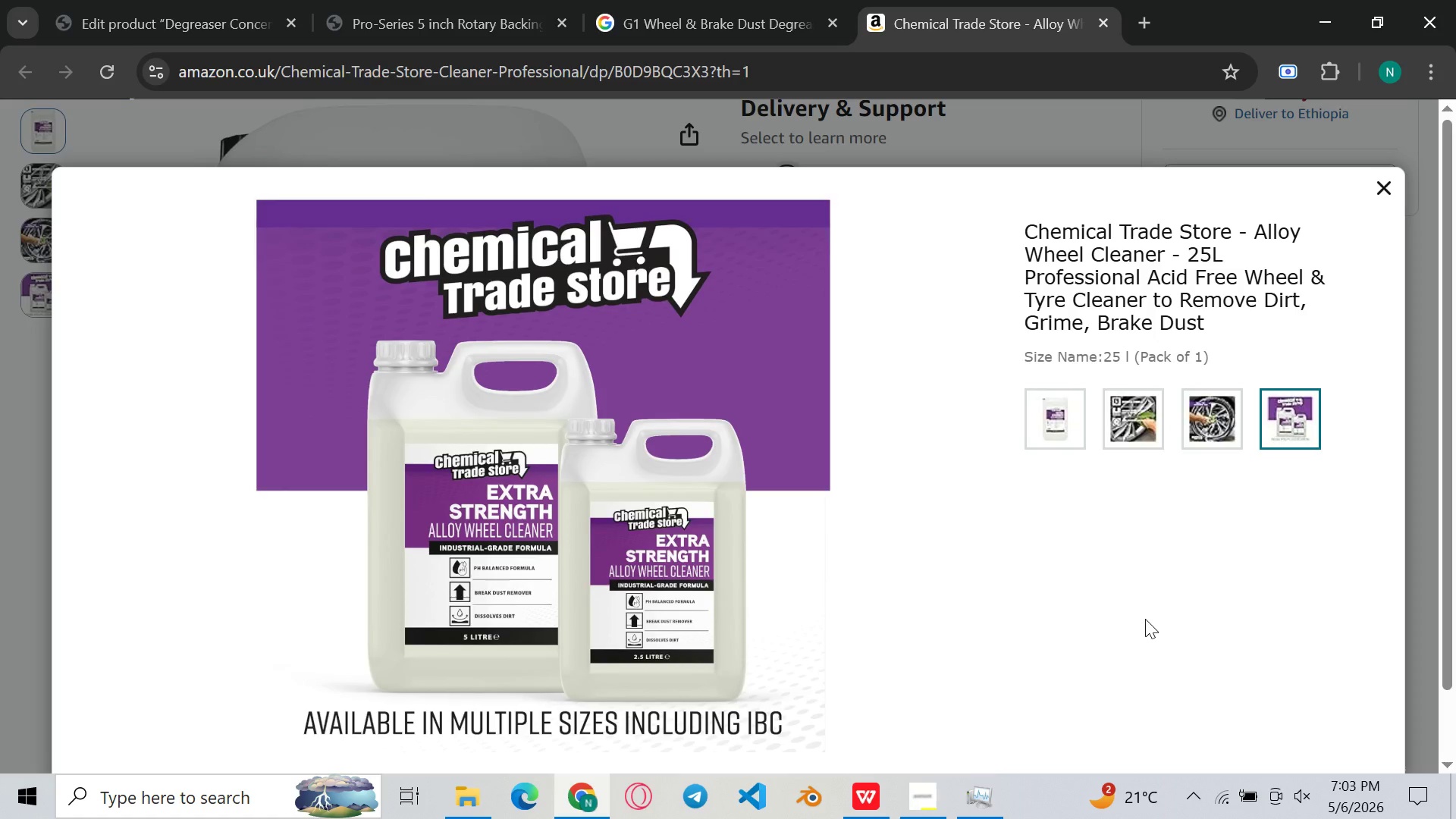 
key(Meta+Shift+S)
 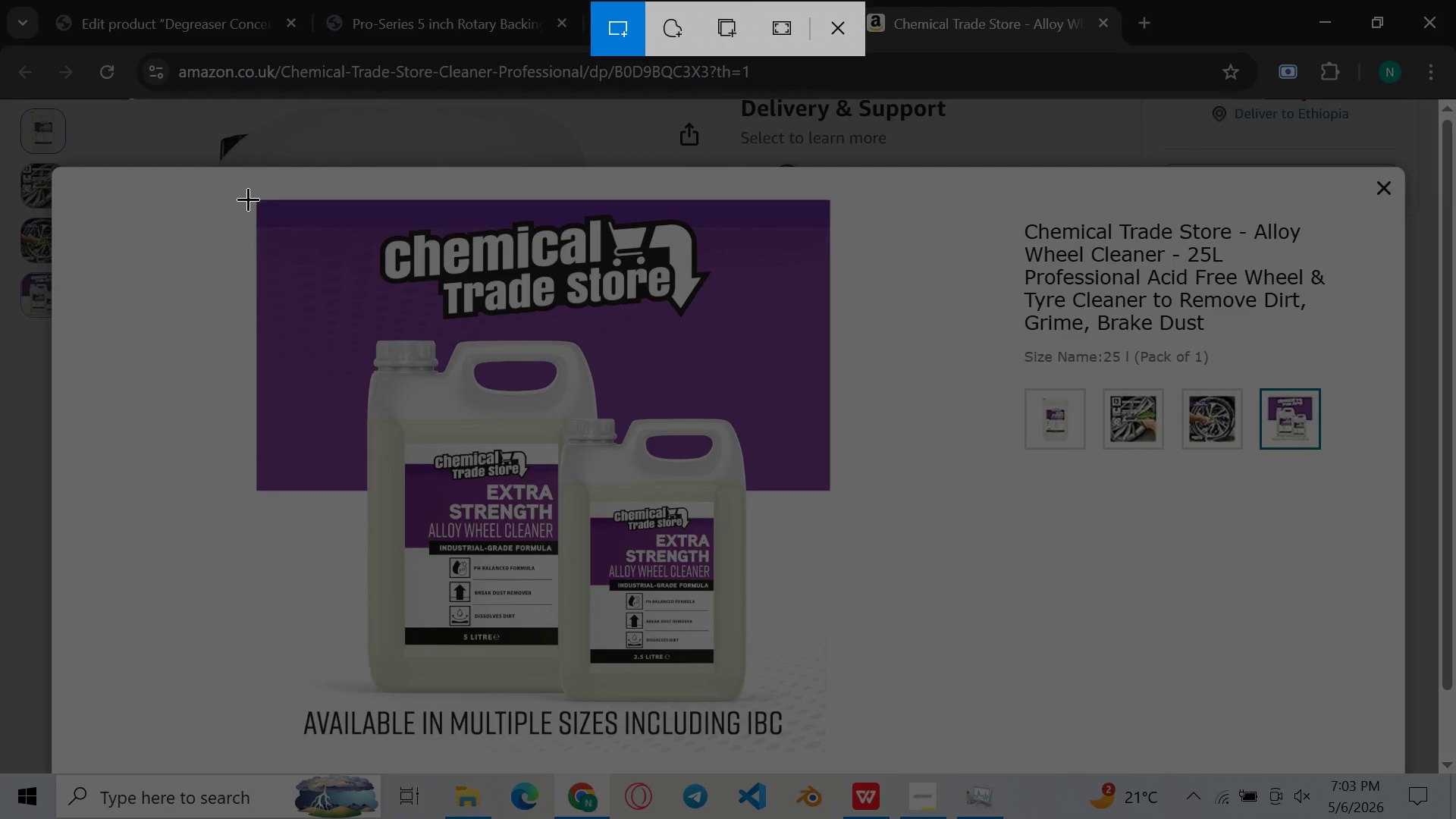 
left_click_drag(start_coordinate=[246, 189], to_coordinate=[854, 773])
 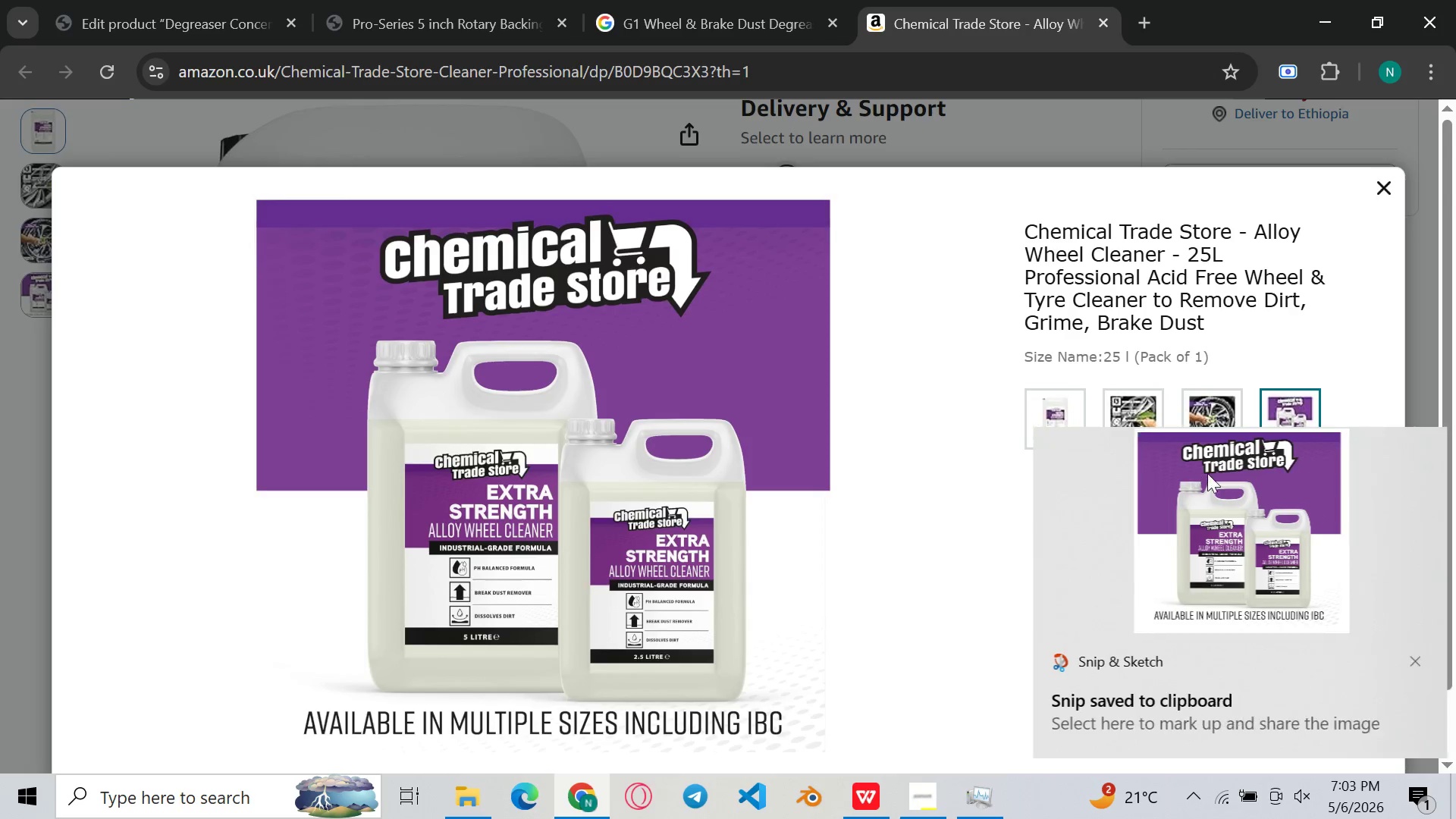 
double_click([1230, 516])
 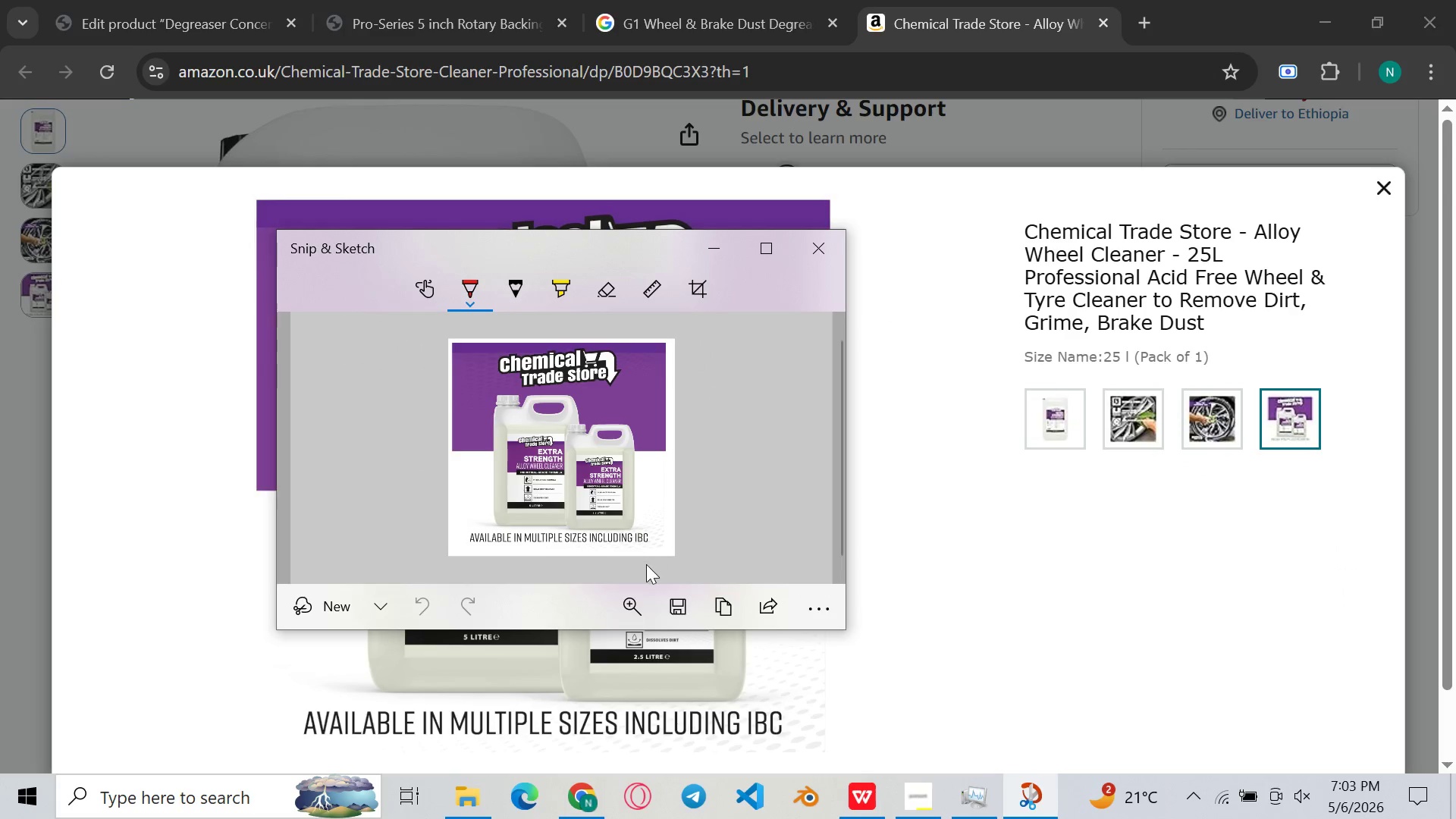 
left_click([673, 592])
 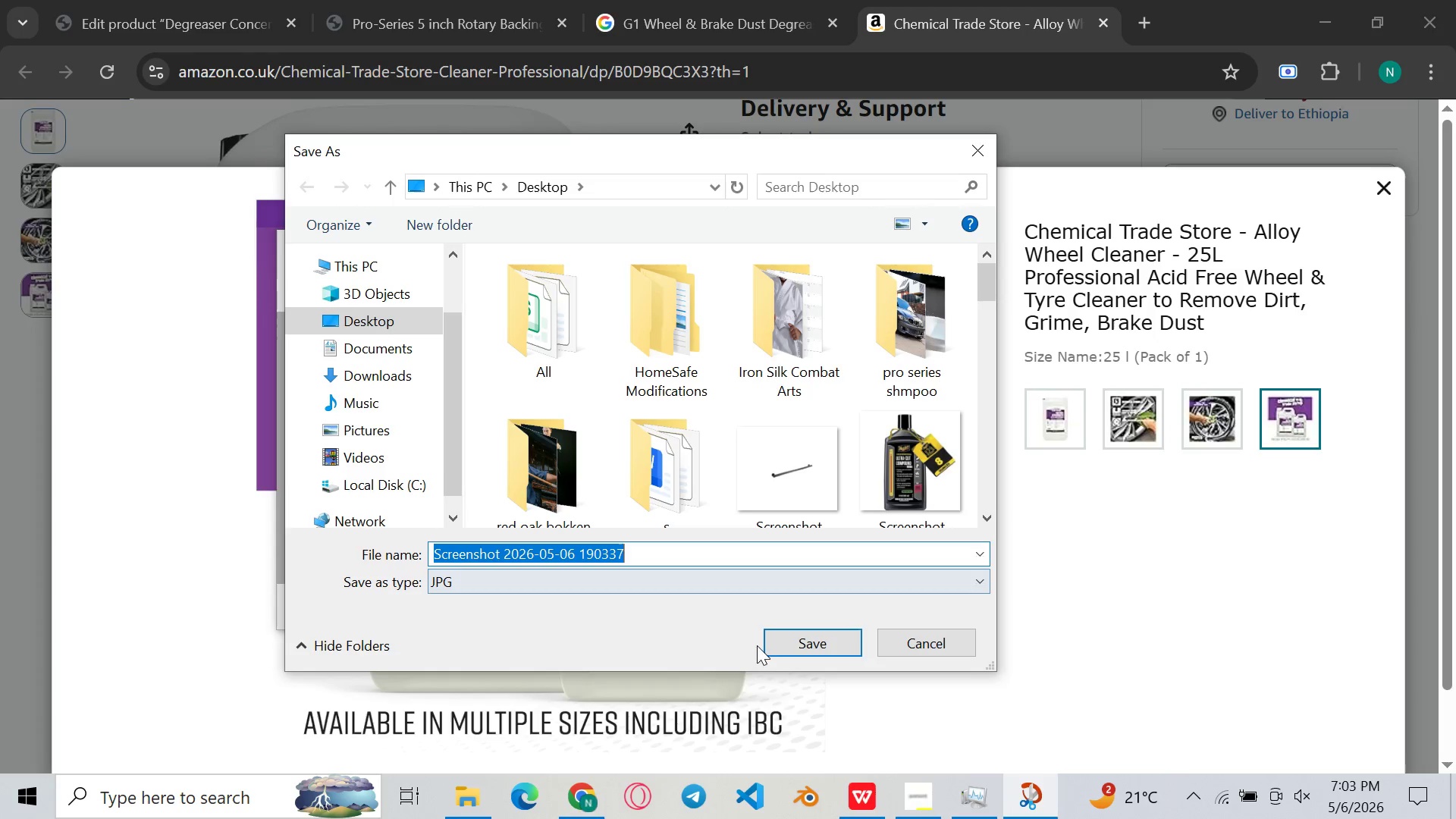 
left_click([825, 635])
 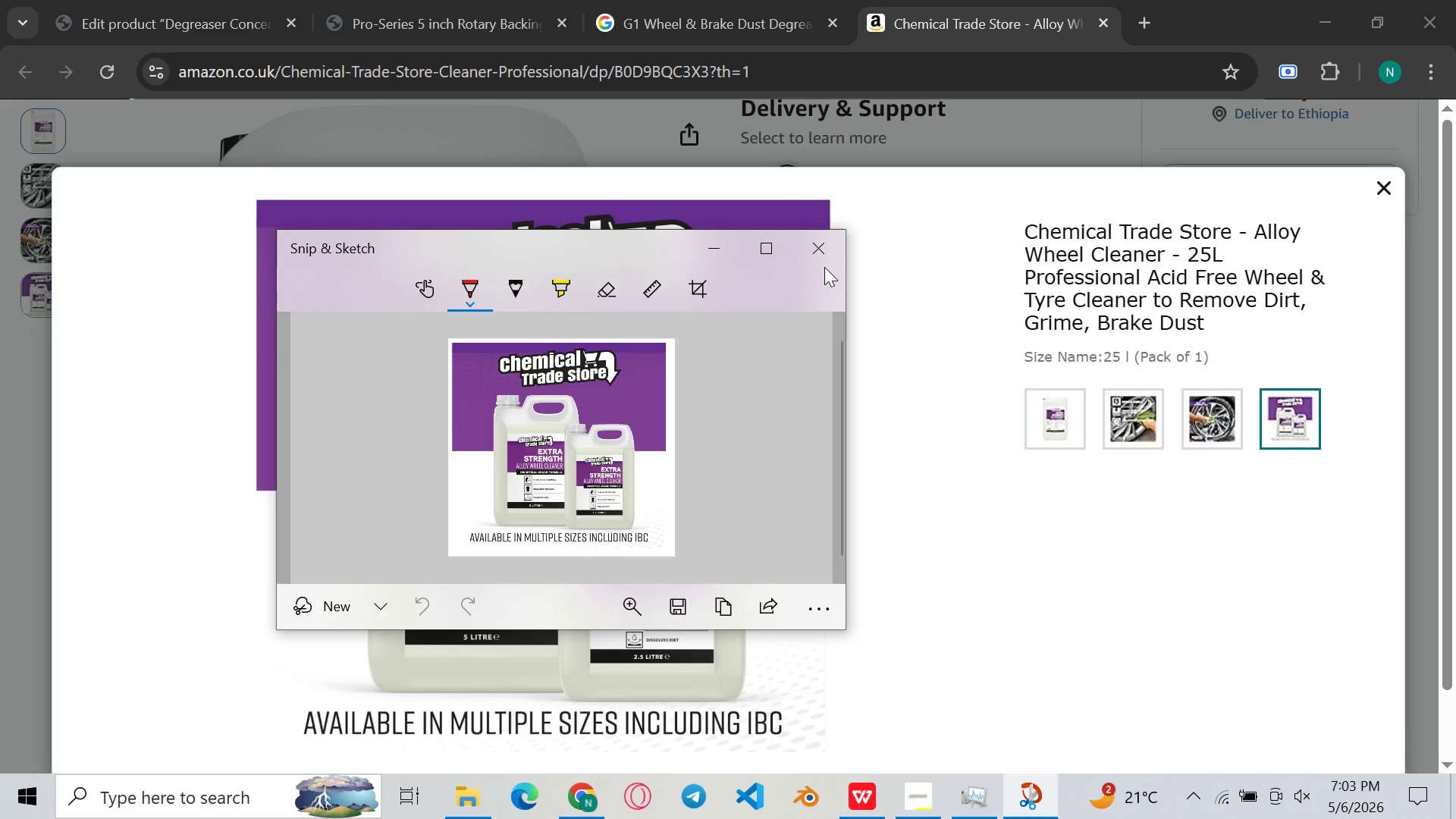 
left_click([831, 245])
 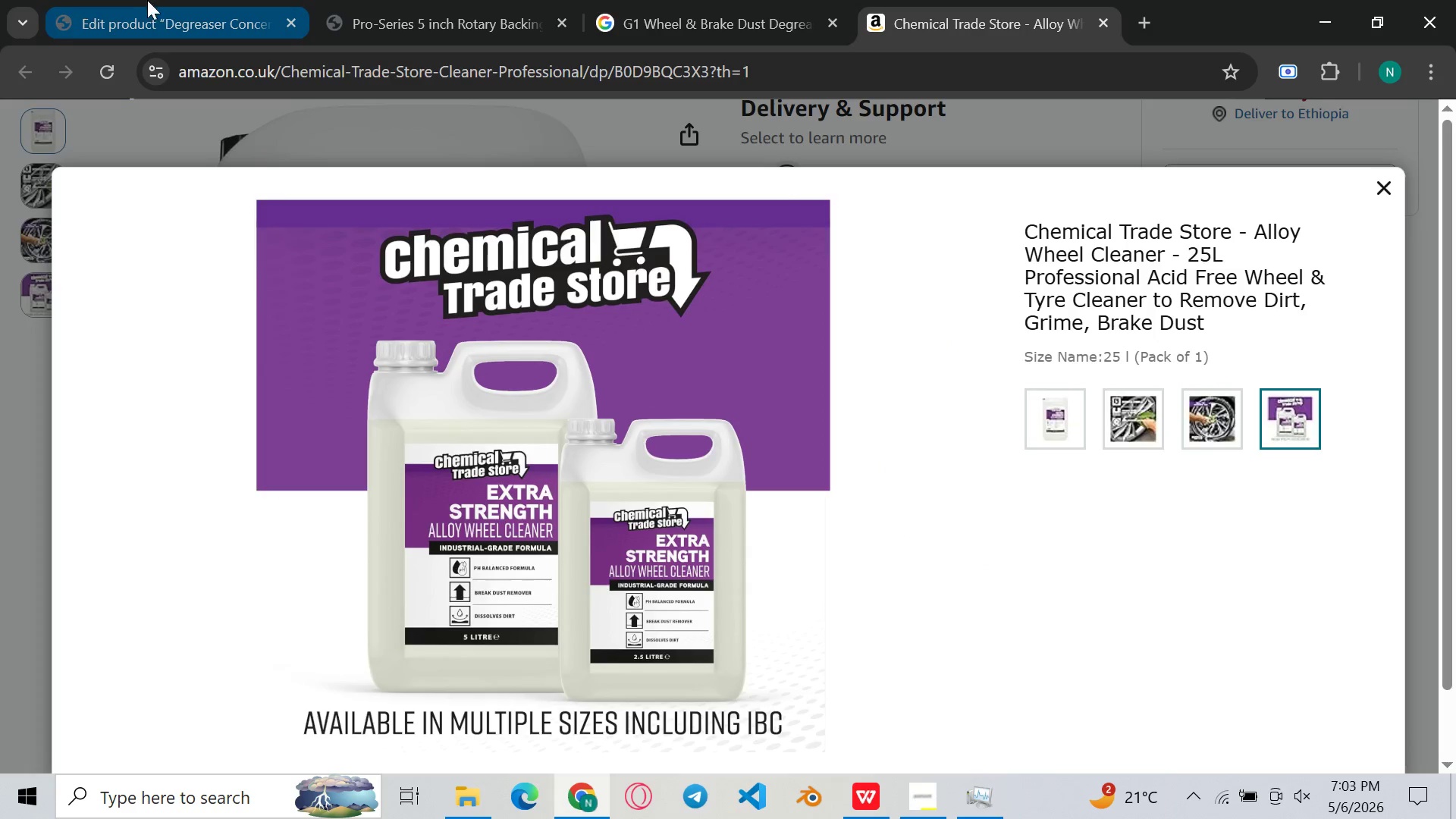 
left_click([150, 0])
 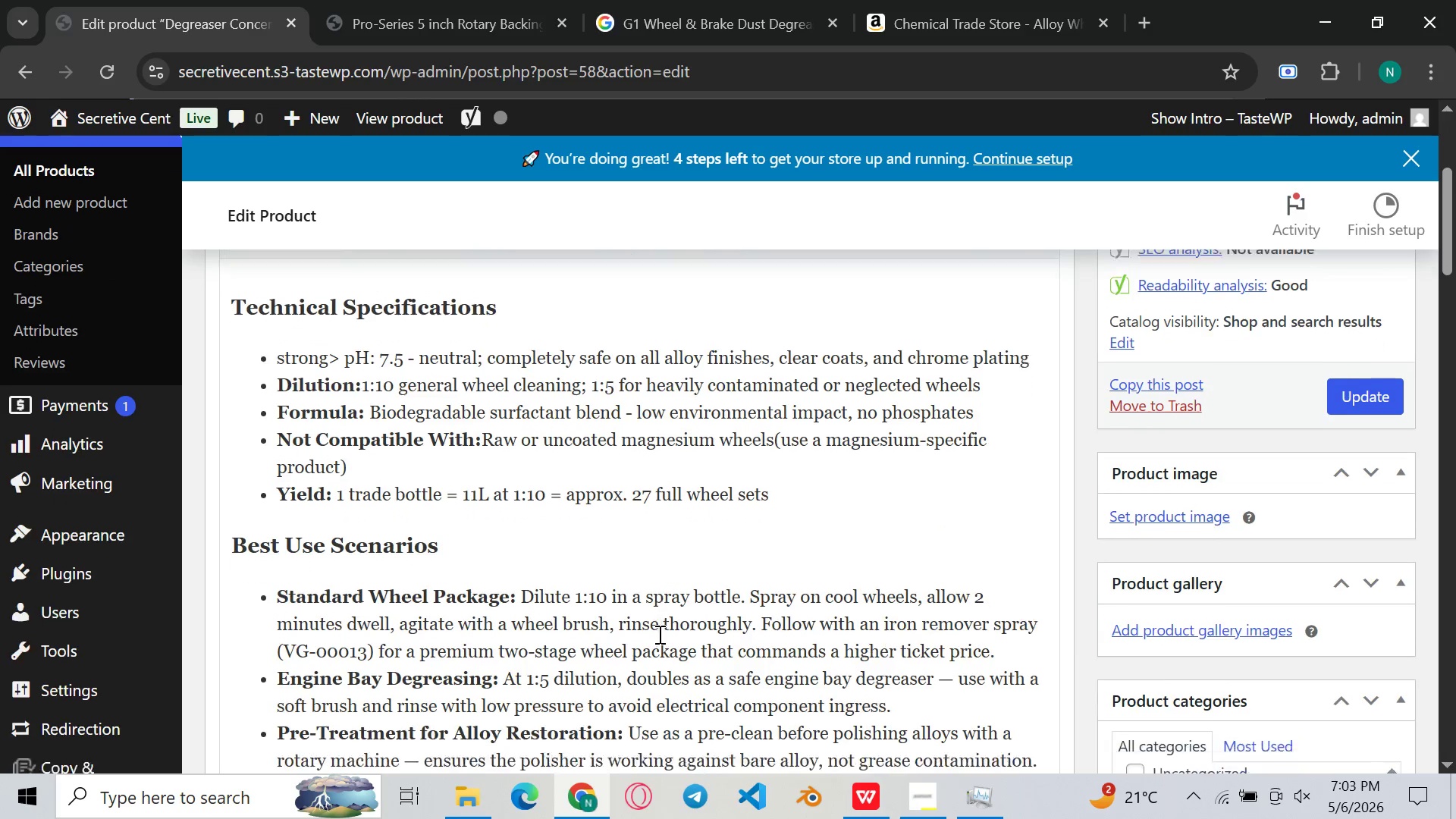 
wait(8.03)
 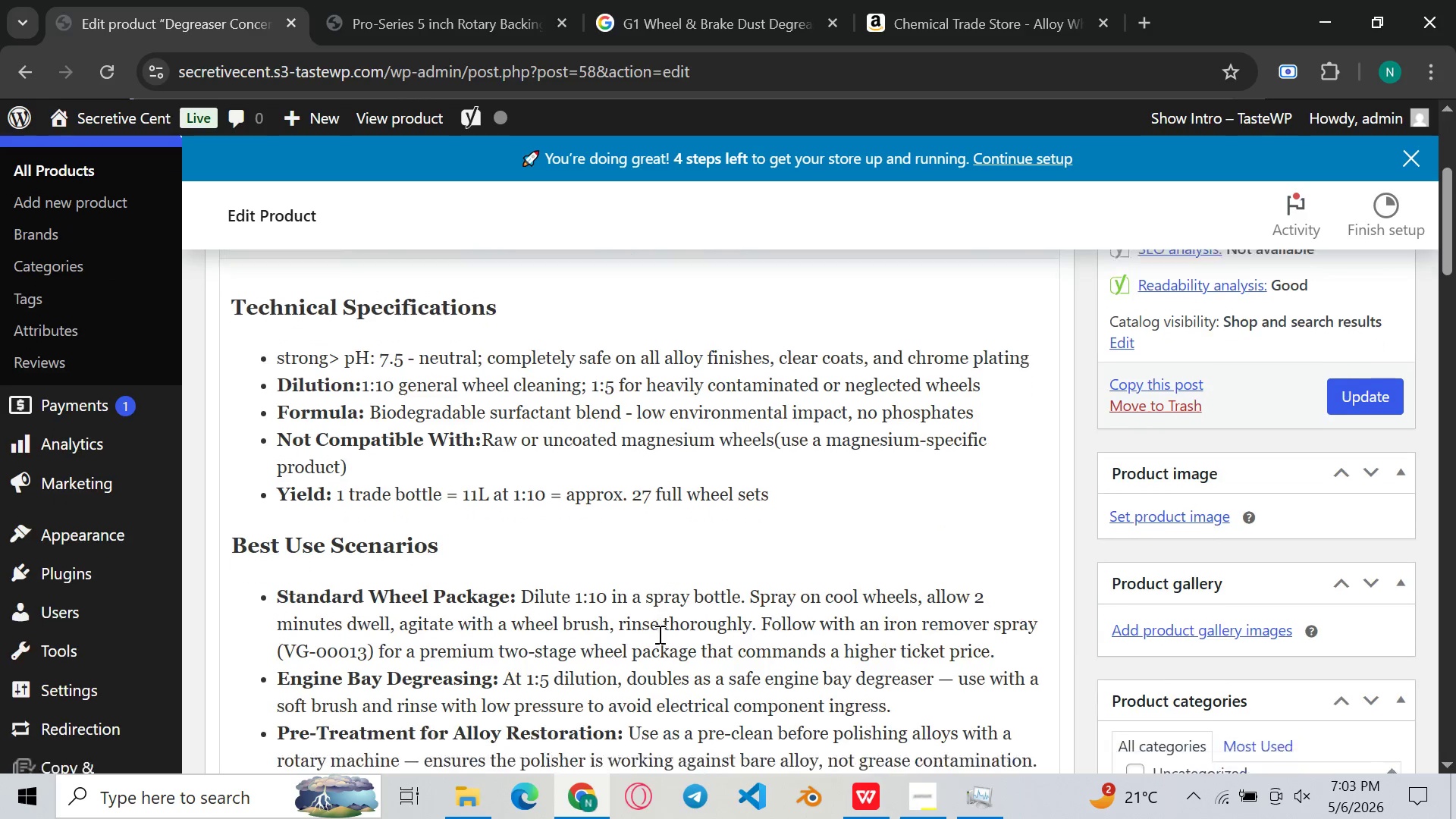 
mouse_move([1101, 528])
 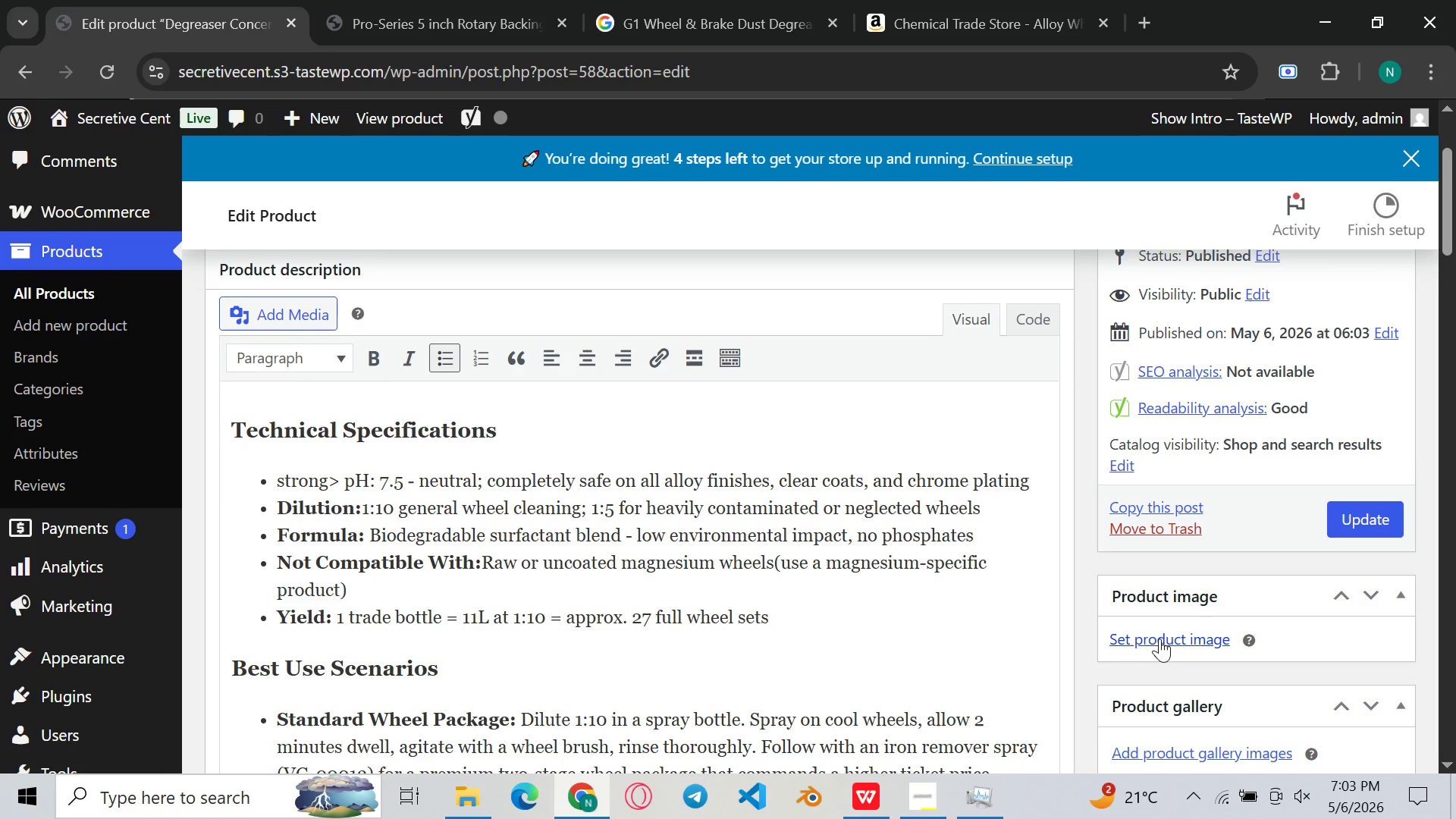 
left_click([1157, 642])
 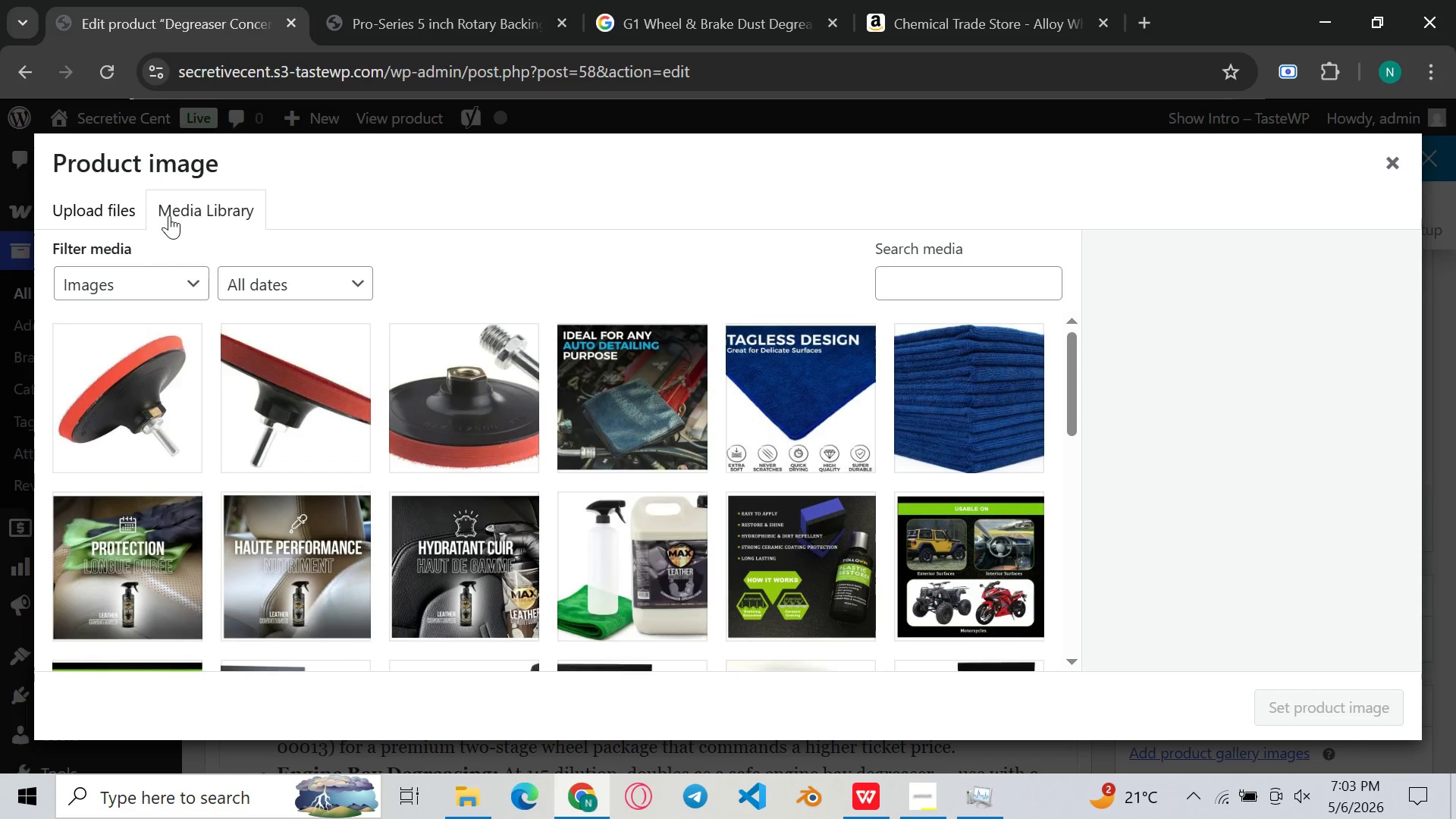 
left_click([83, 210])
 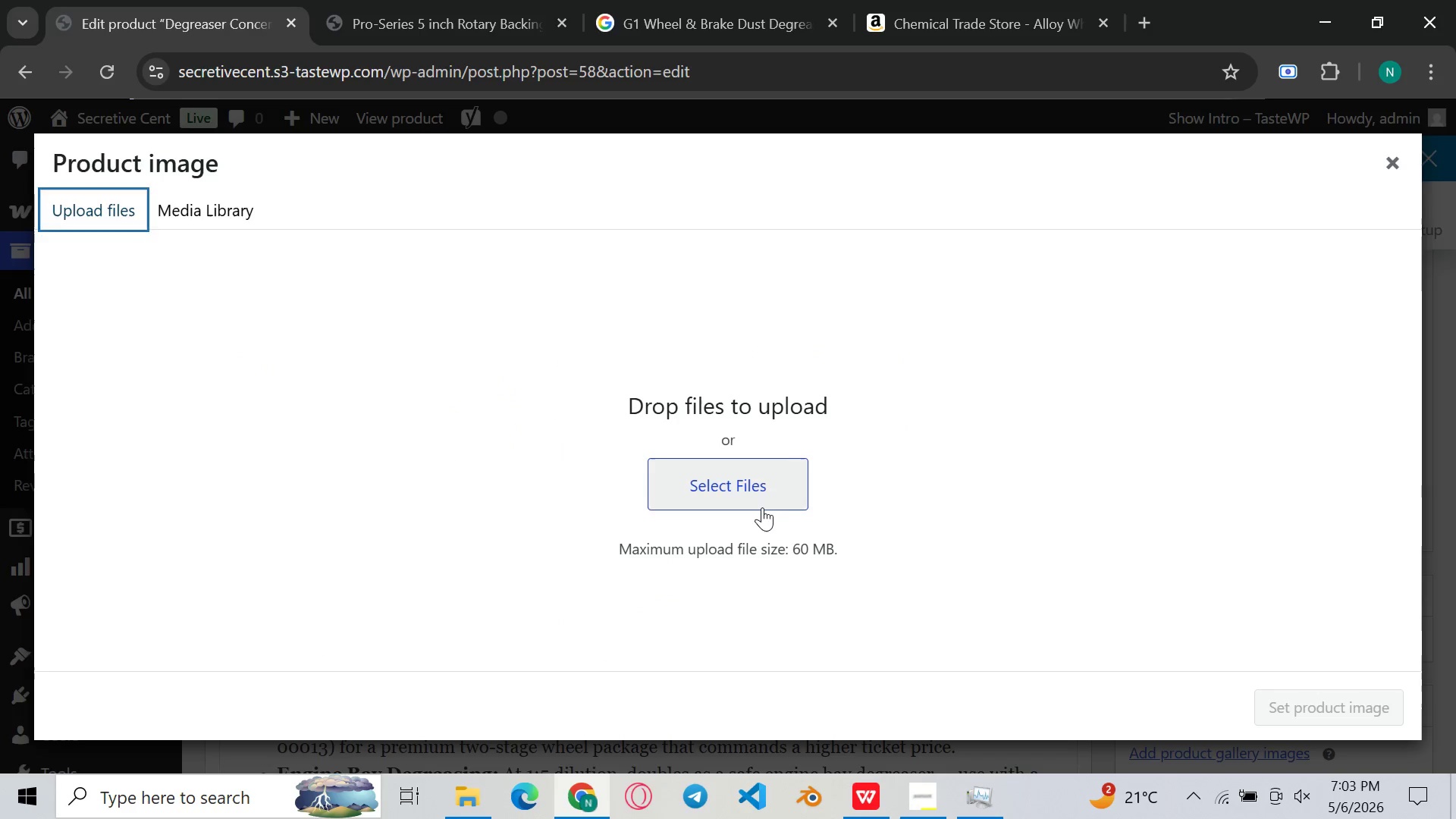 
left_click([762, 507])
 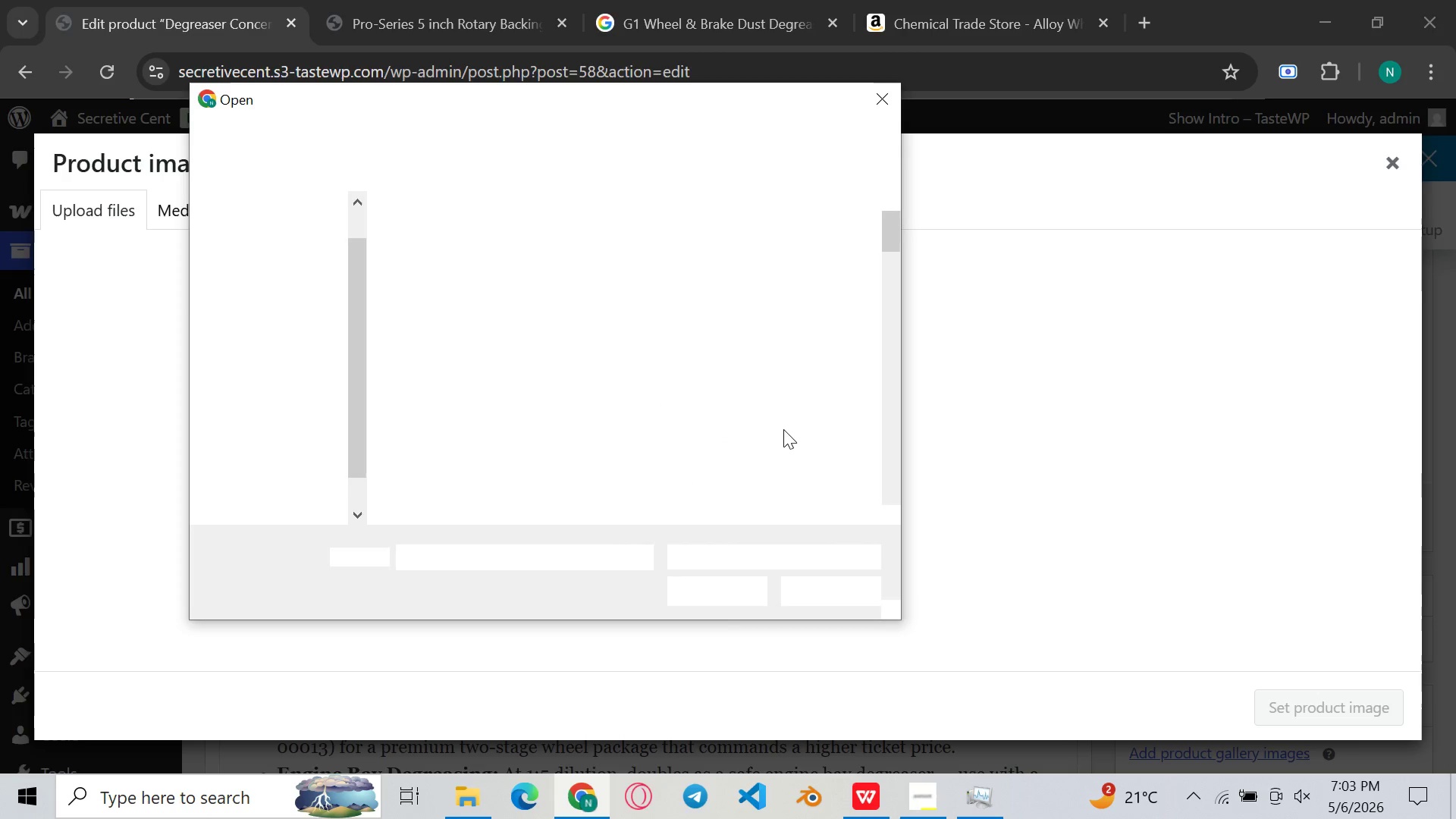 
scroll: coordinate [783, 429], scroll_direction: down, amount: 103.0
 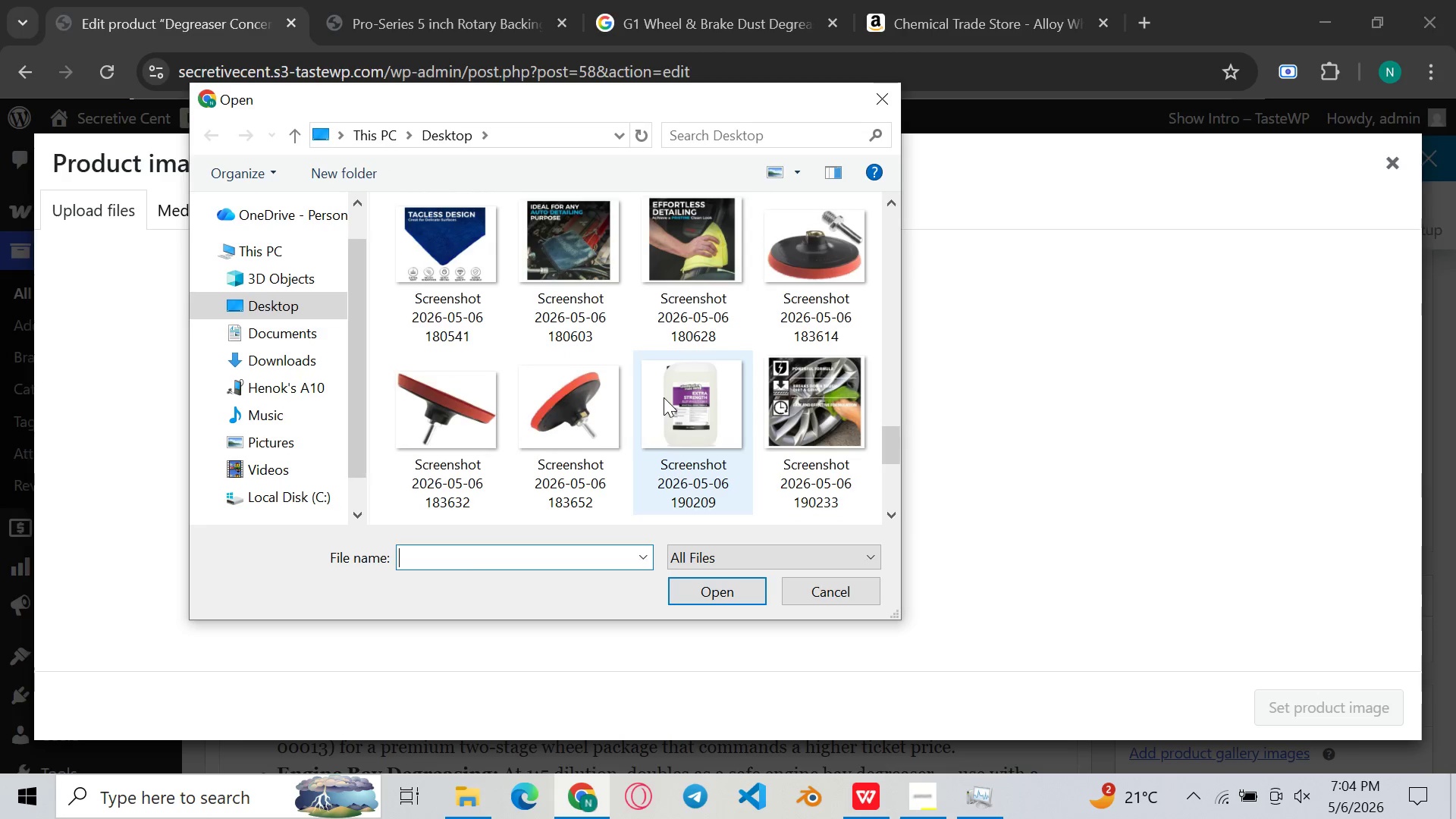 
double_click([664, 397])
 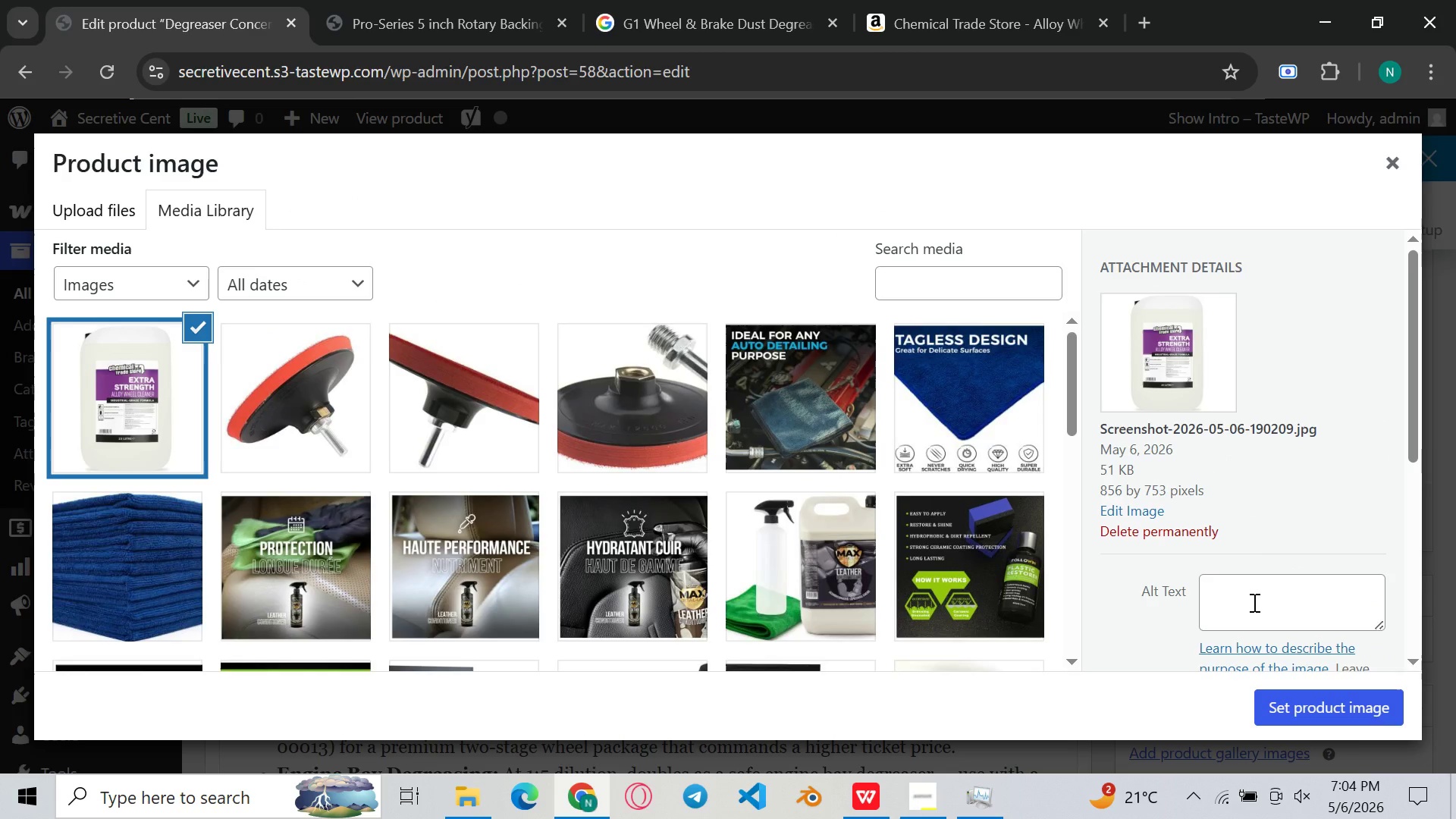 
left_click([1253, 602])
 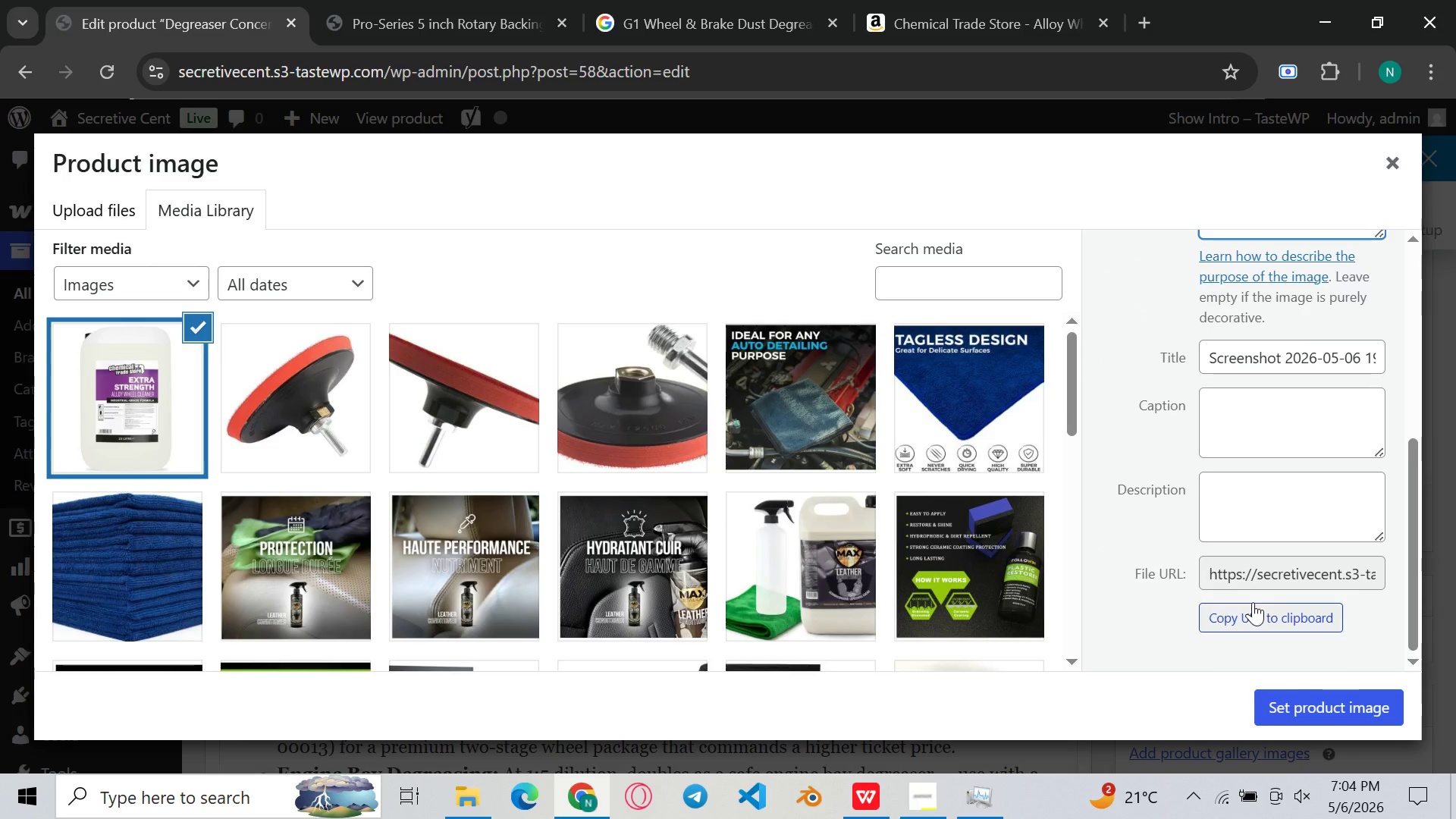 
wait(41.11)
 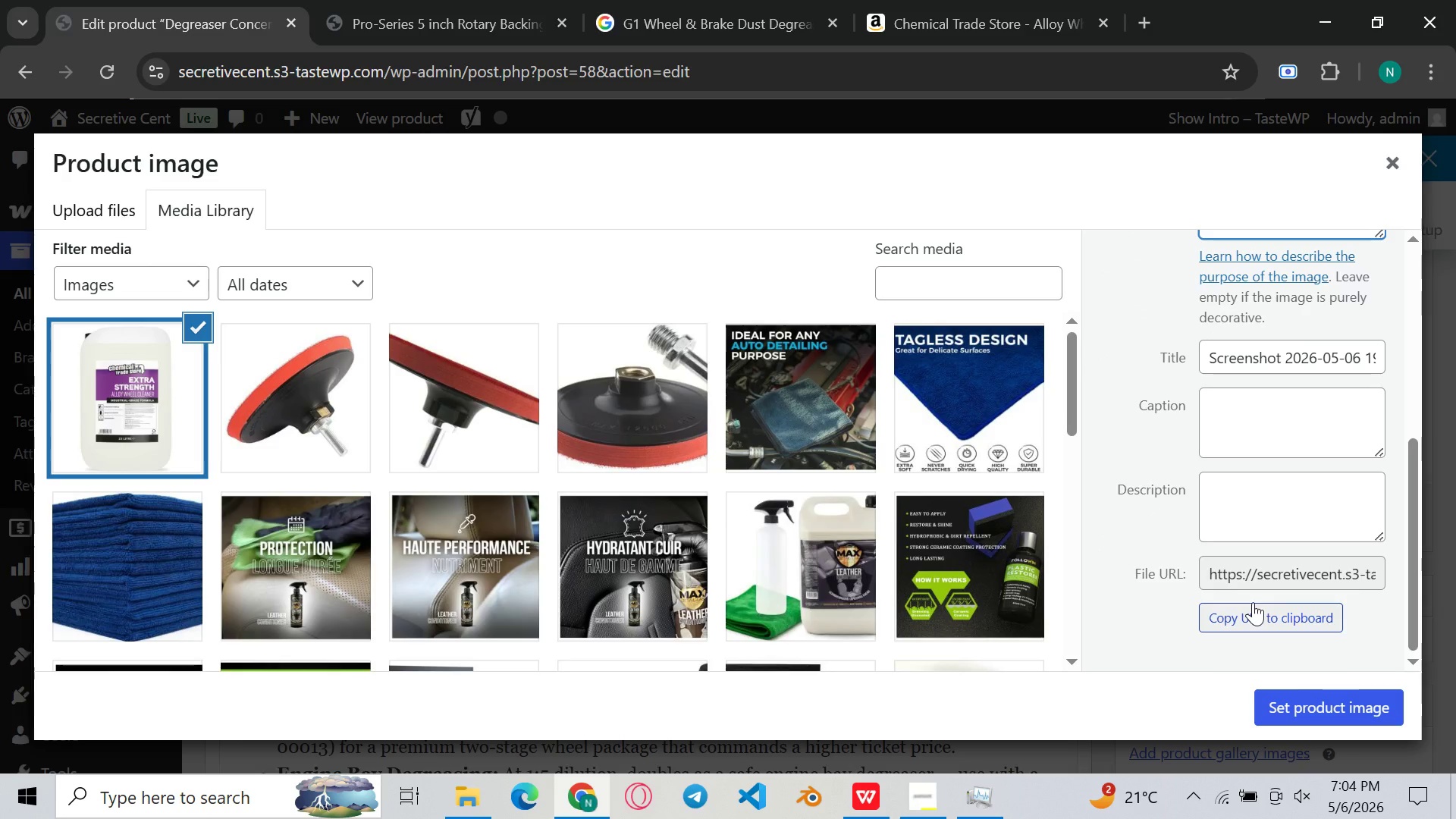 
key(P)
 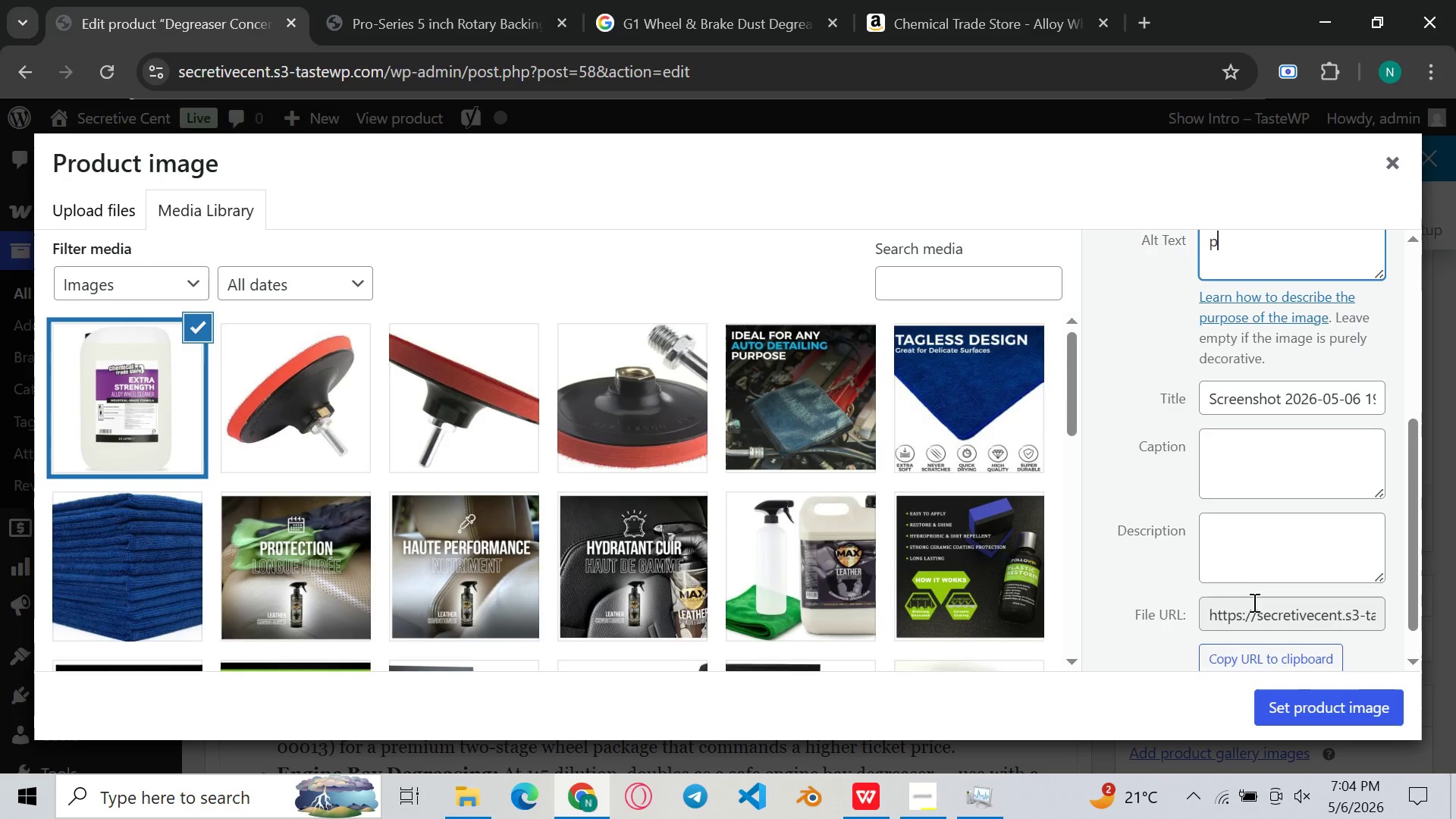 
key(Shift+ShiftLeft)
 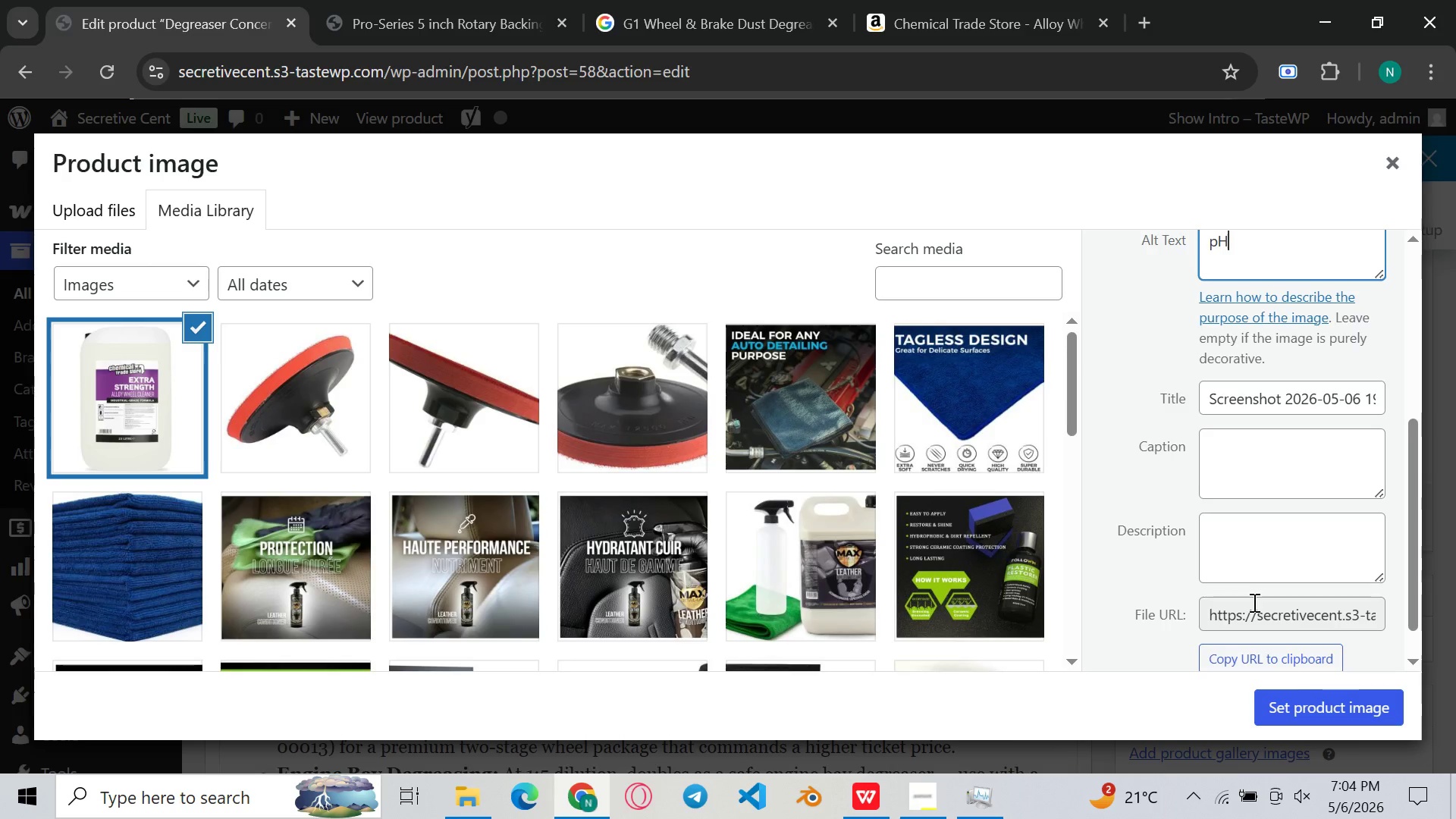 
key(Shift+H)
 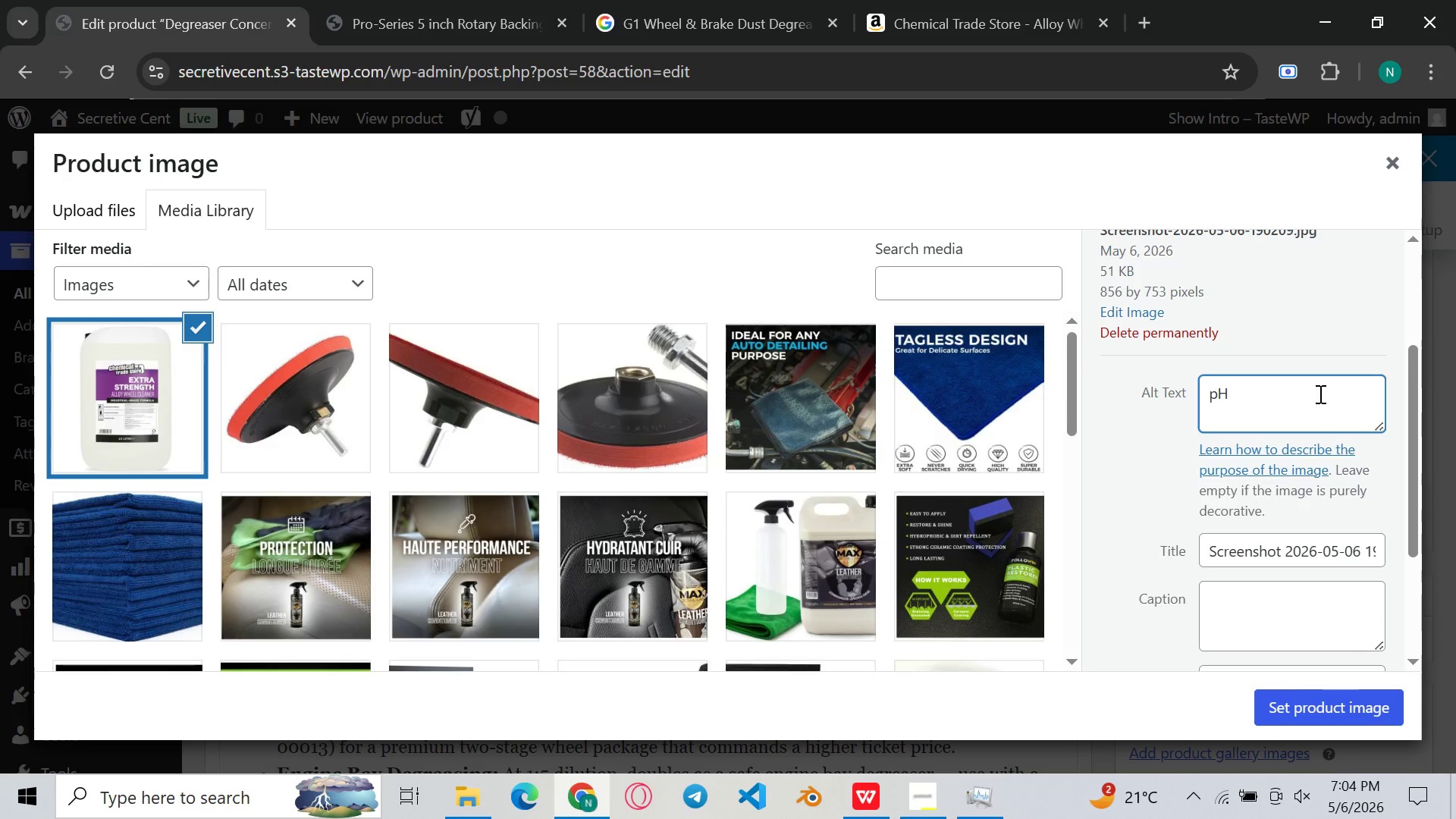 
type(-neutral biodegradable G! wheel degreaser concentrate )
 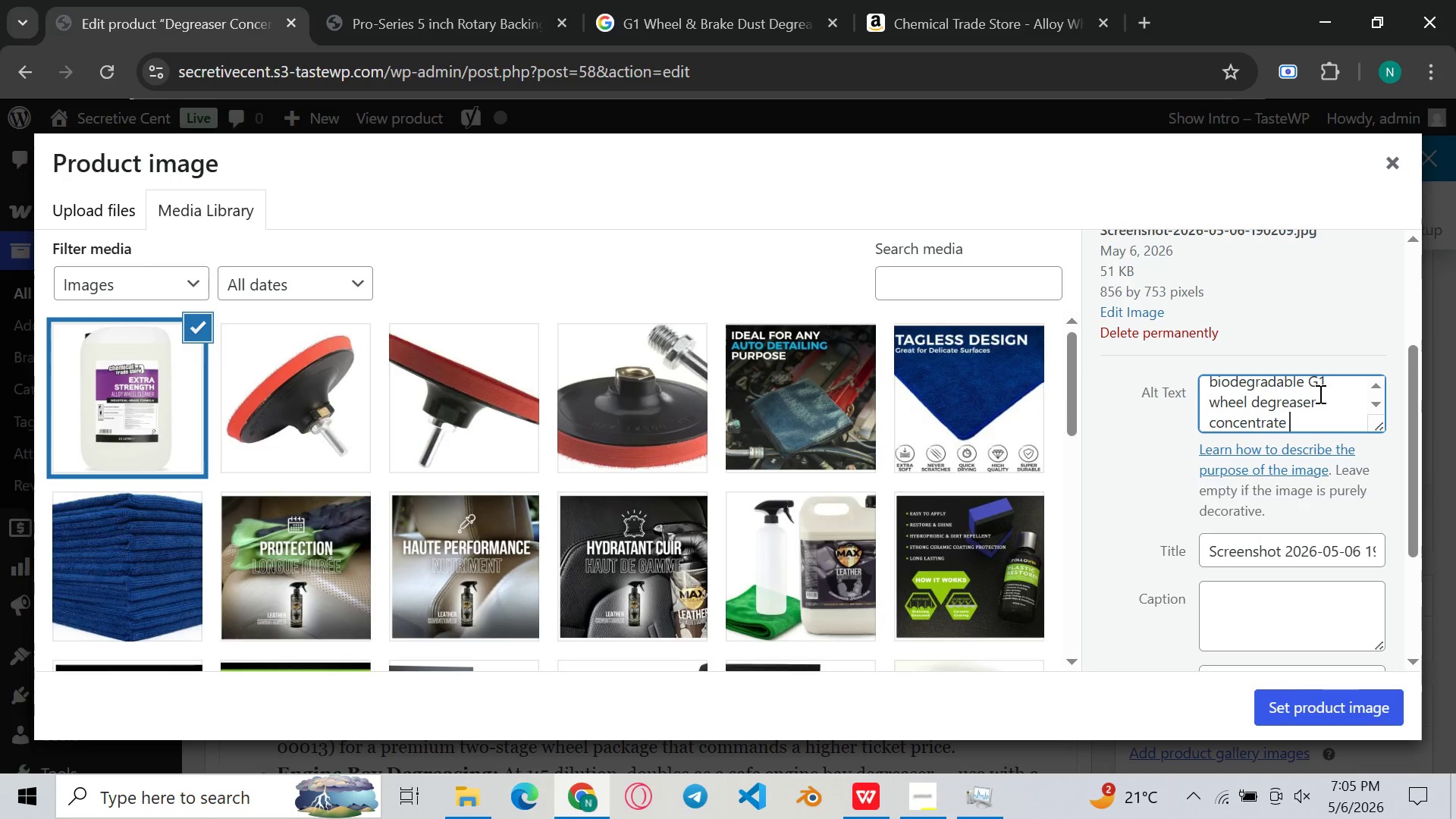 
key(Backspace)
 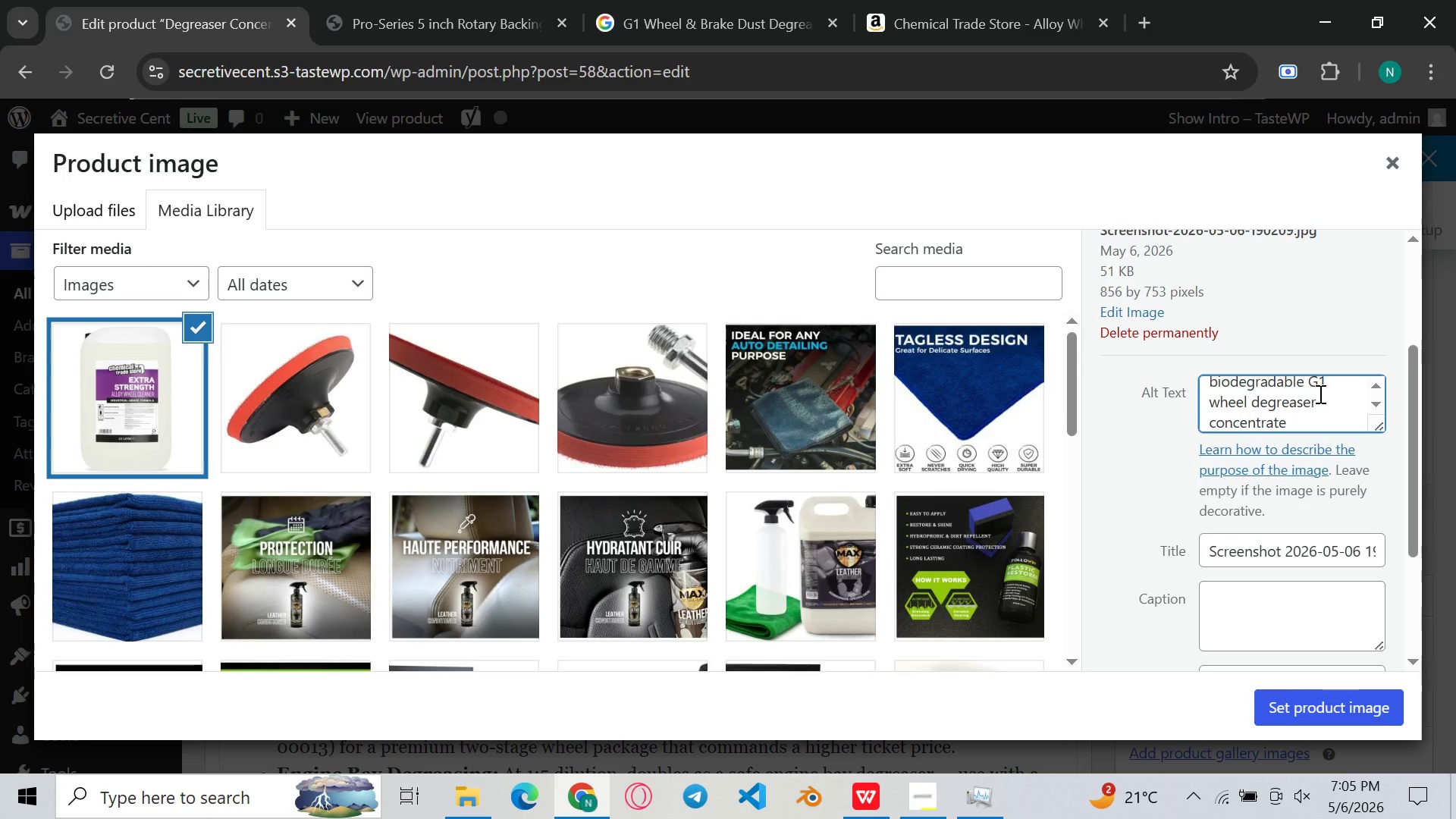 
key(Period)
 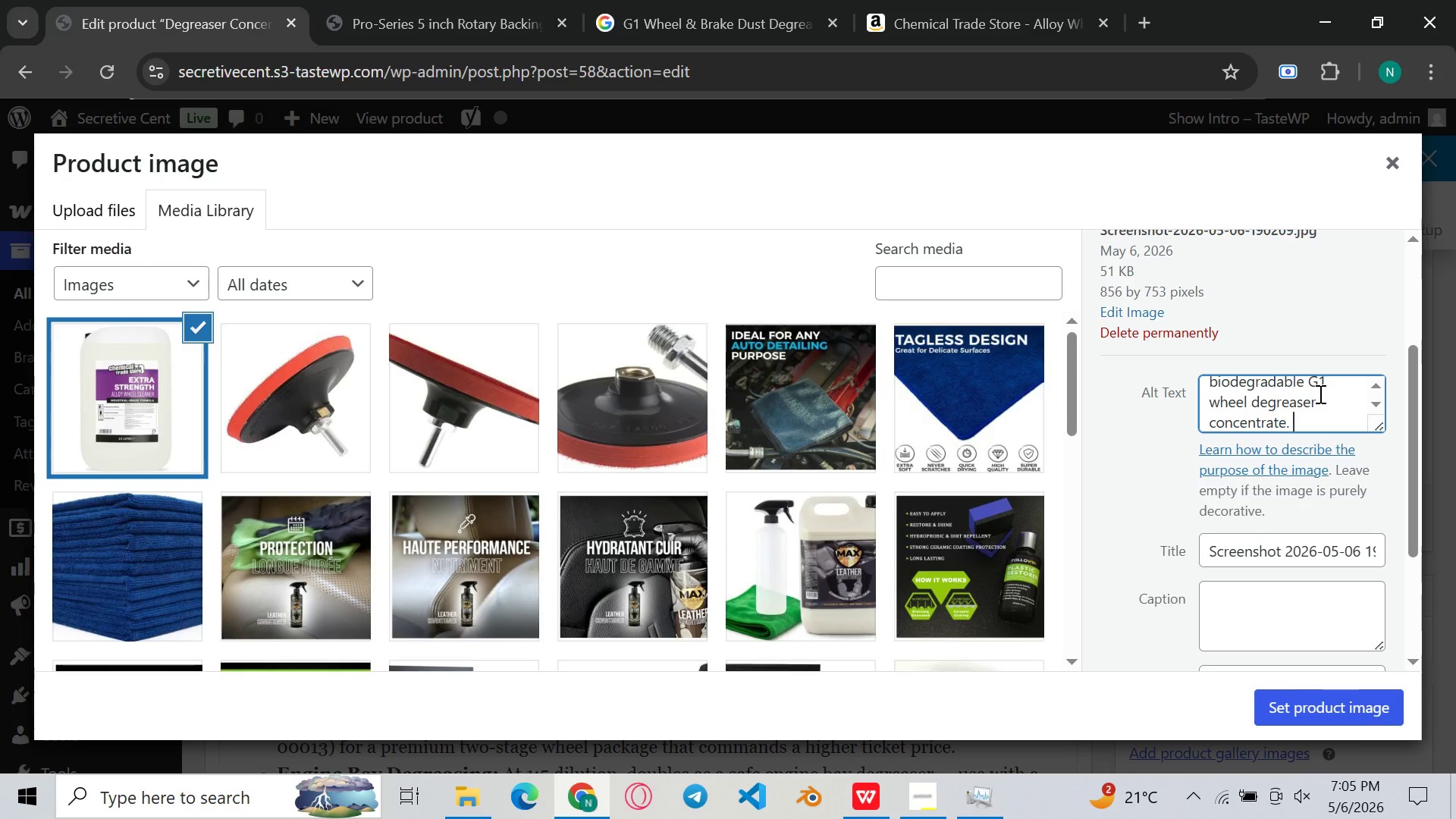 
key(Space)
 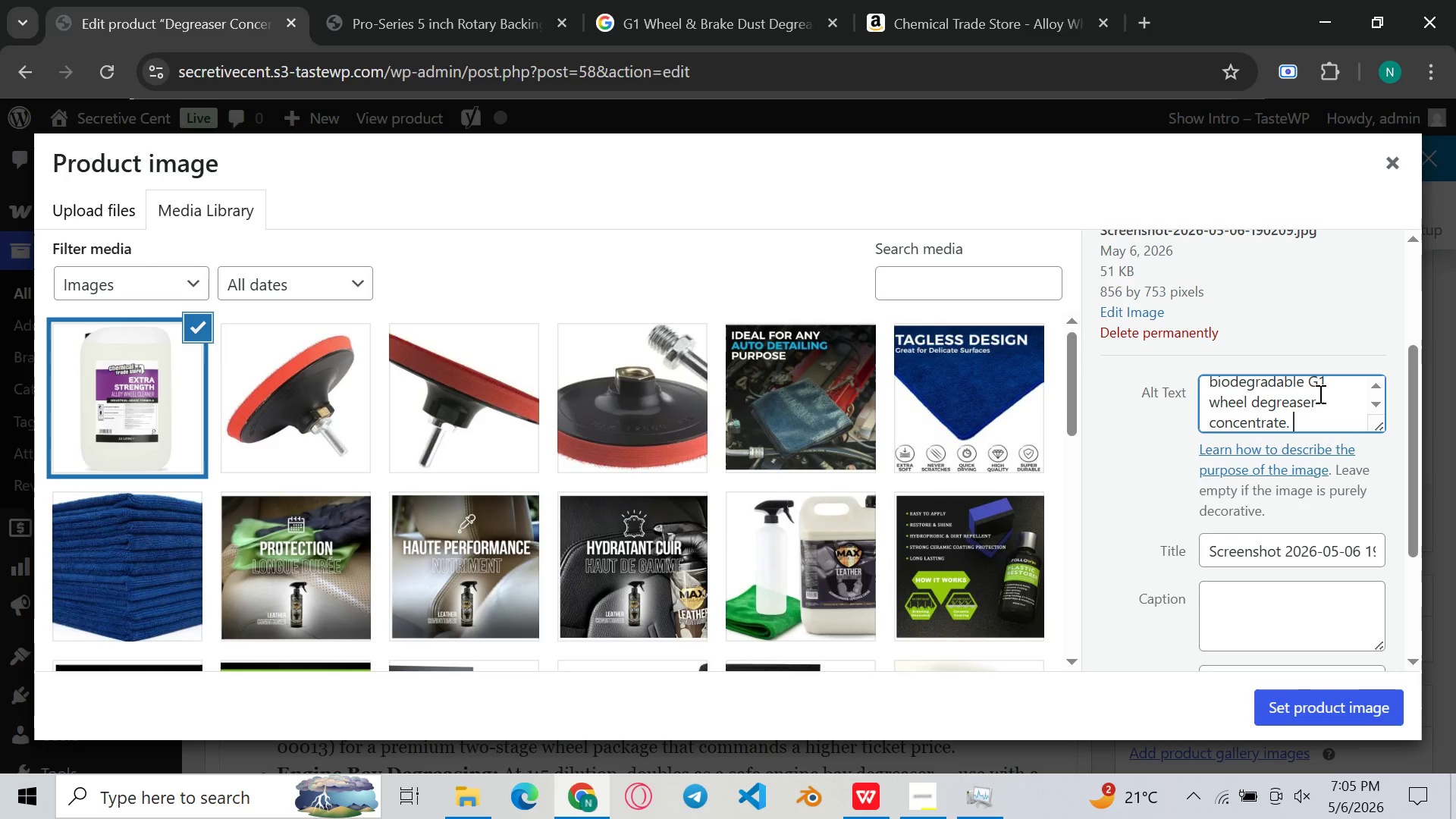 
type(1"10)
key(Backspace)
key(Backspace)
key(Backspace)
type(:!))
 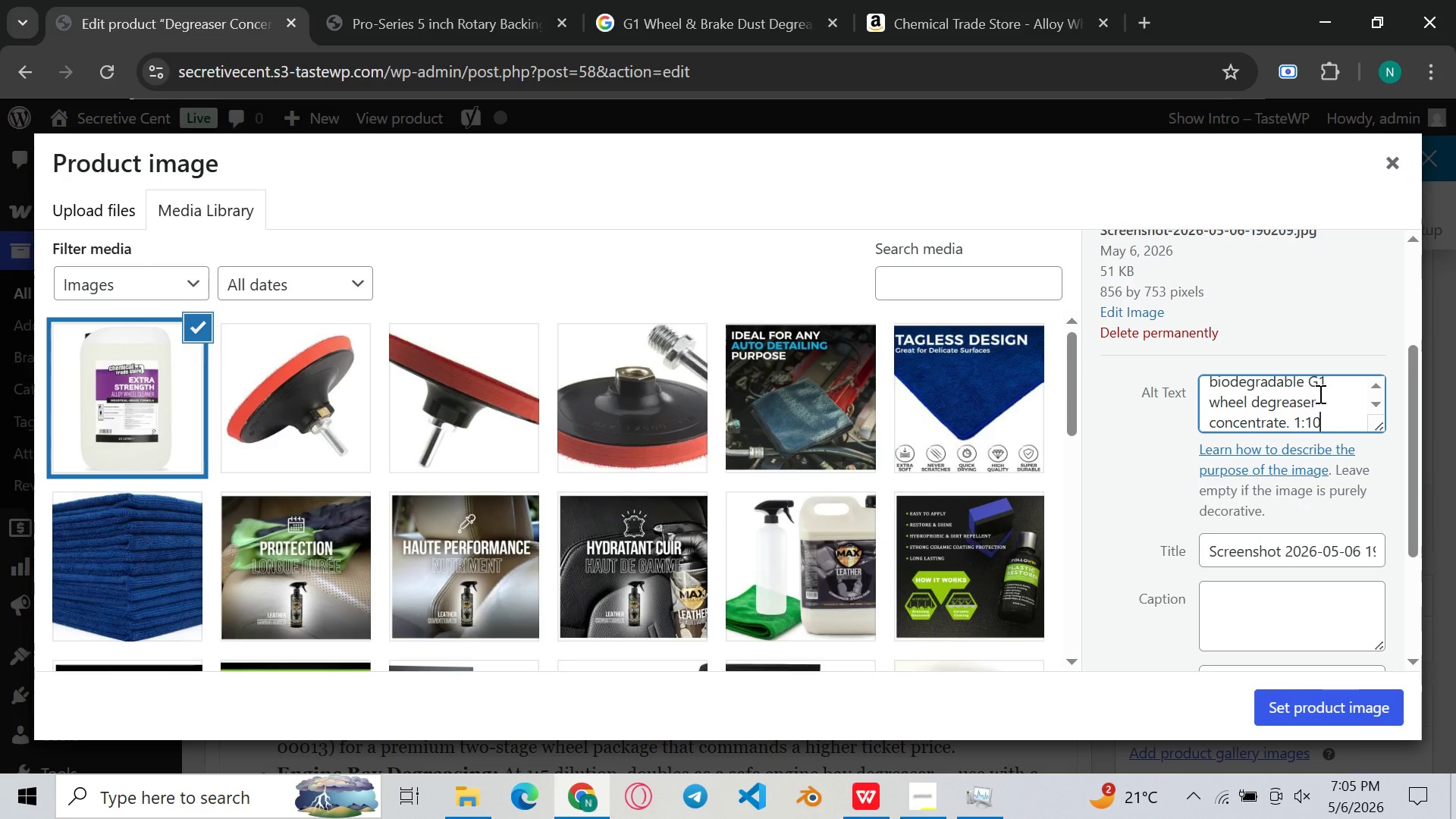 
type( dilution )
key(Backspace)
type(, 27 )
 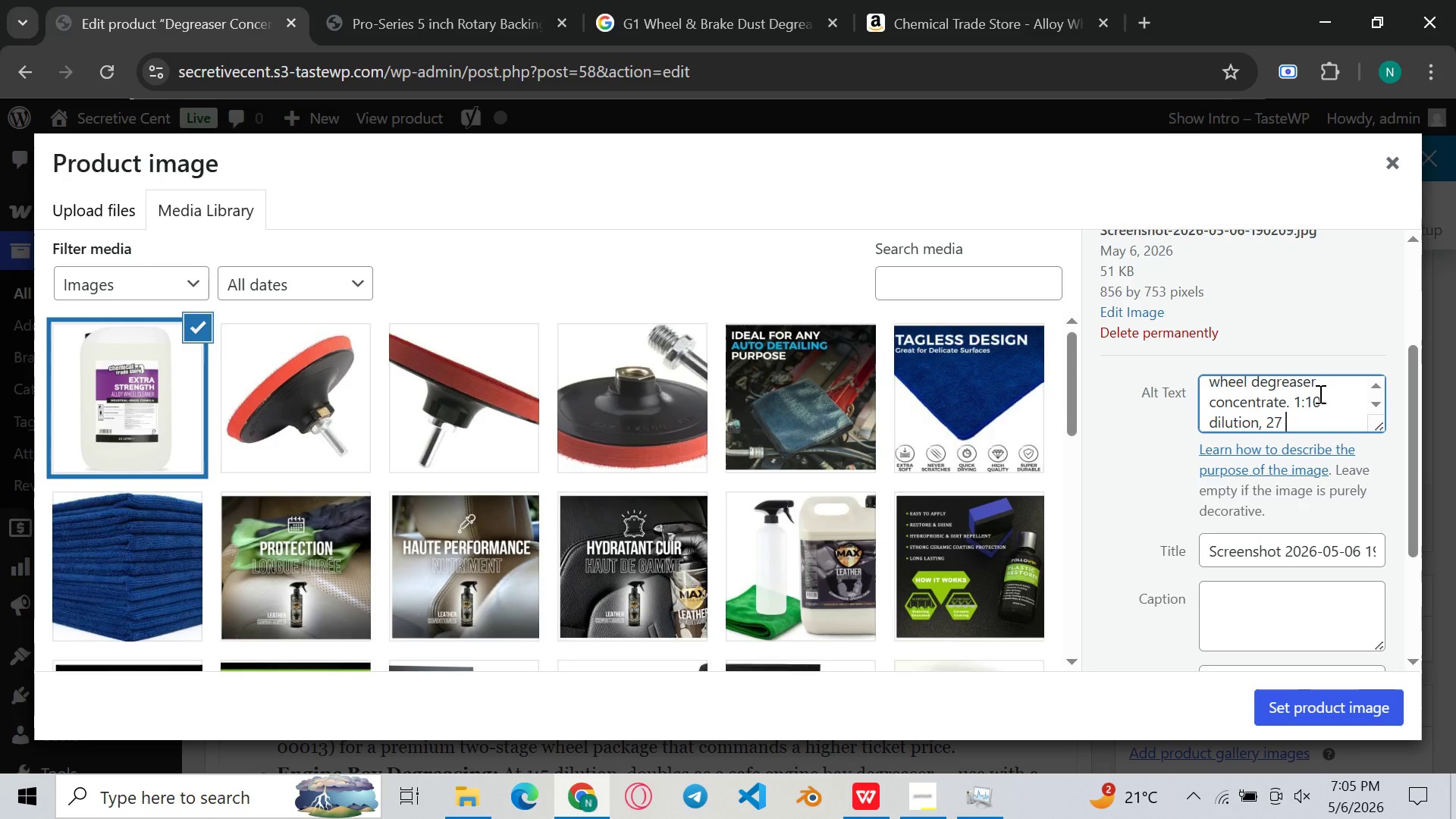 
type(whel sts)
key(Backspace)
key(Backspace)
key(Backspace)
key(Backspace)
key(Backspace)
type(el sets per bottle. Alloy-safe. TRADE size. Trade)
 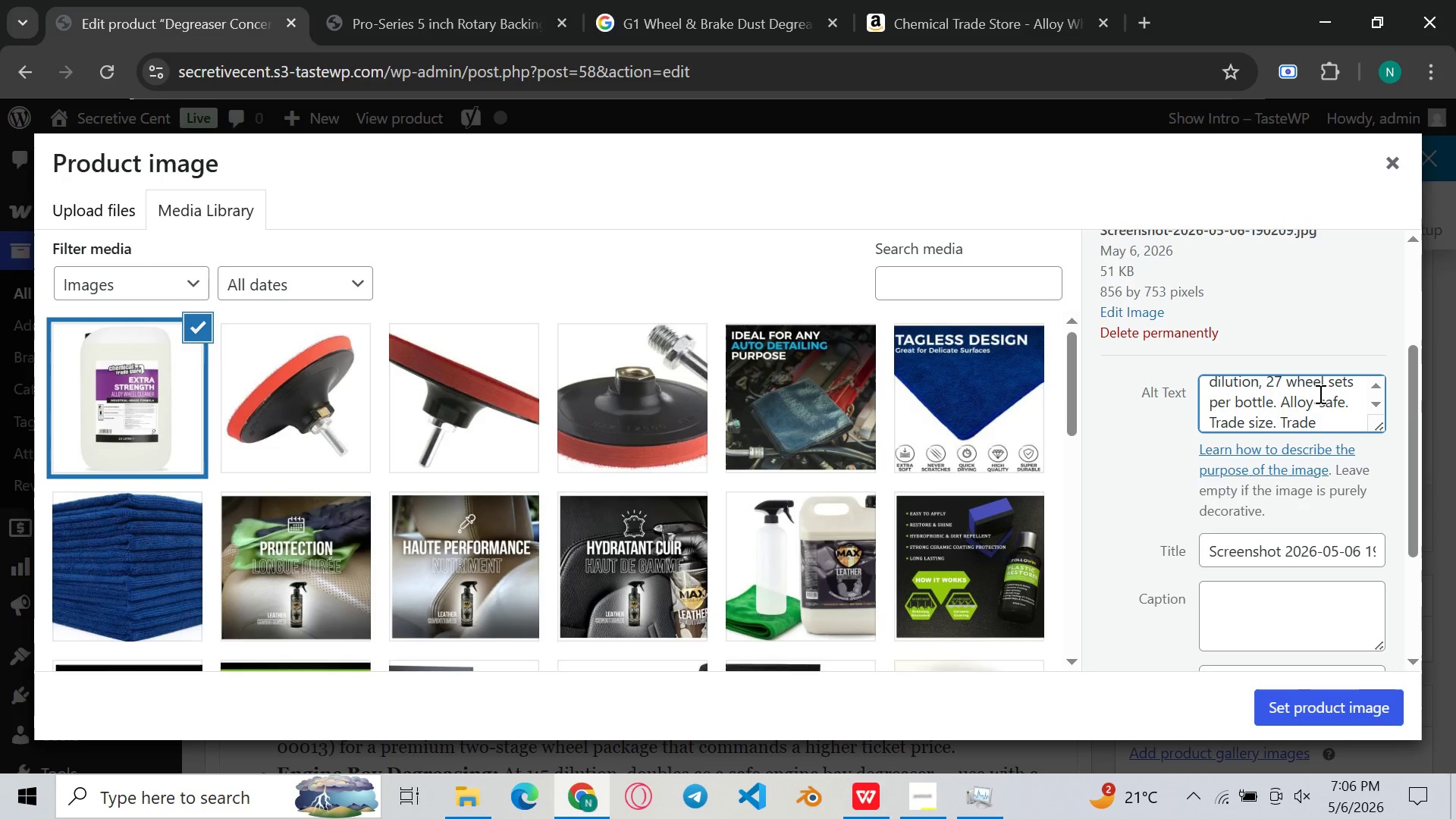 
type( )
key(Backspace)
type( seize )
key(Backspace)
key(Backspace)
key(Backspace)
key(Backspace)
key(Backspace)
key(Backspace)
key(Backspace)
key(Backspace)
key(Backspace)
key(Backspace)
key(Backspace)
key(Backspace)
 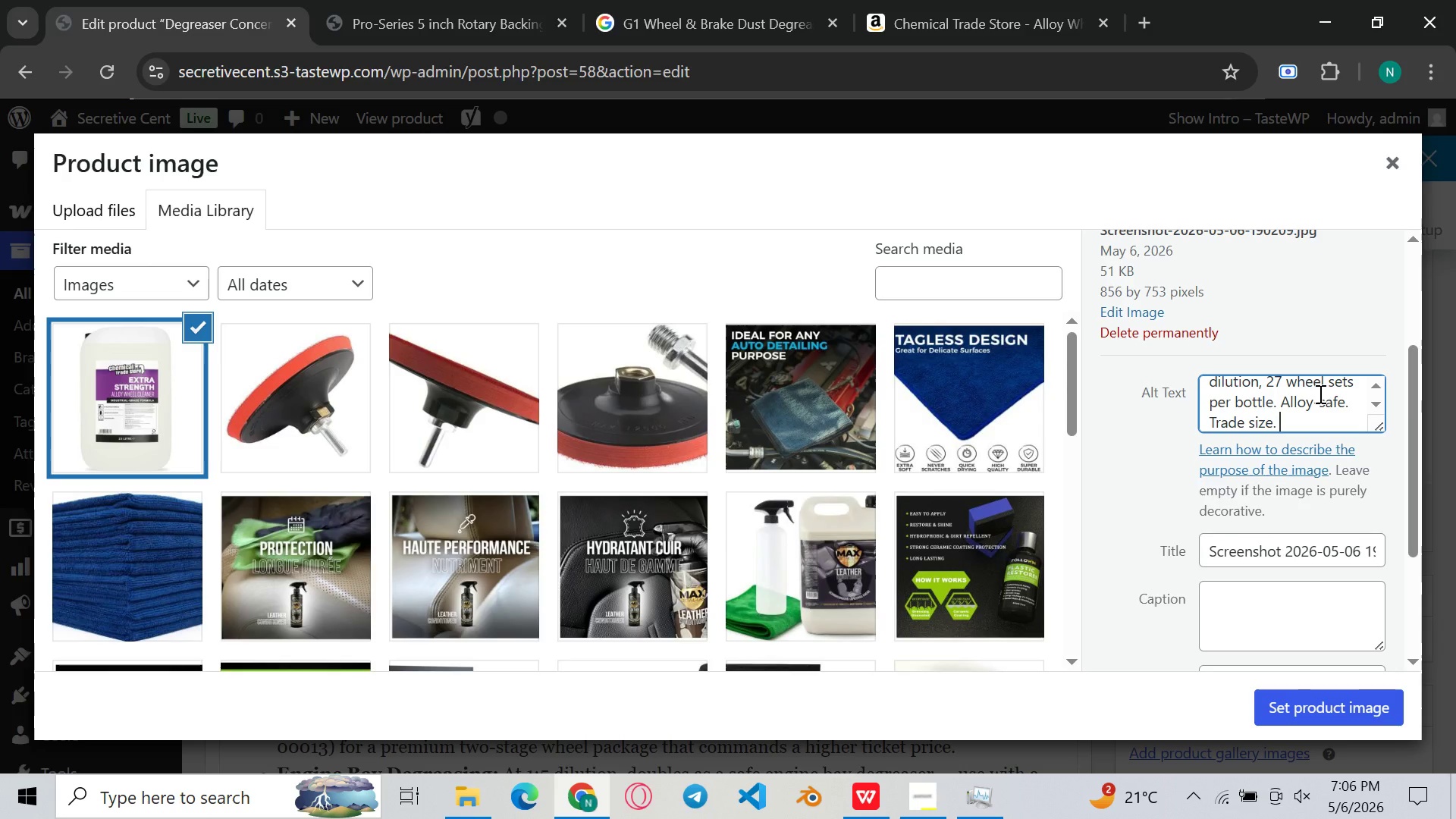 
key(Control+ControlLeft)
 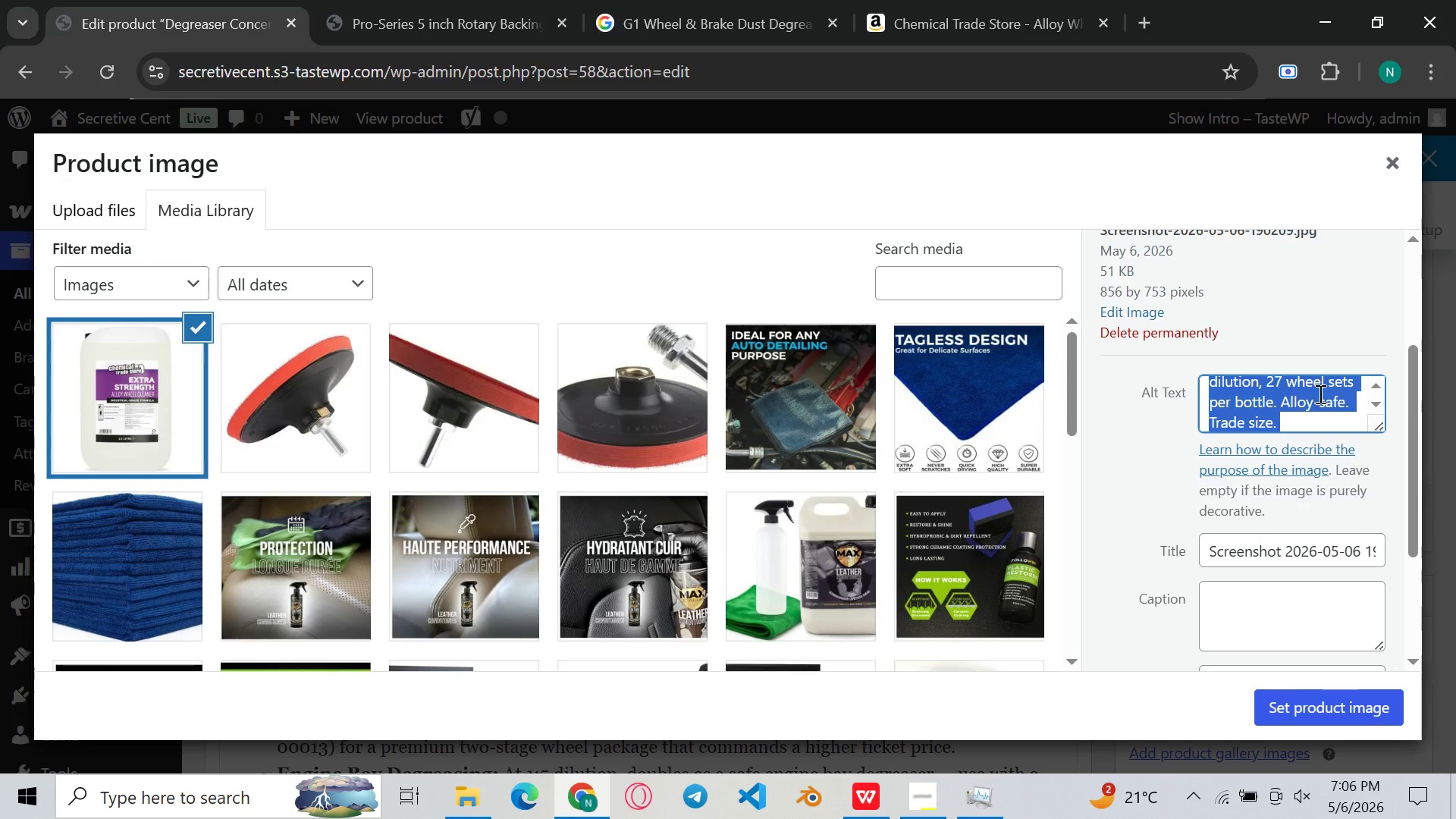 
key(Control+A)
 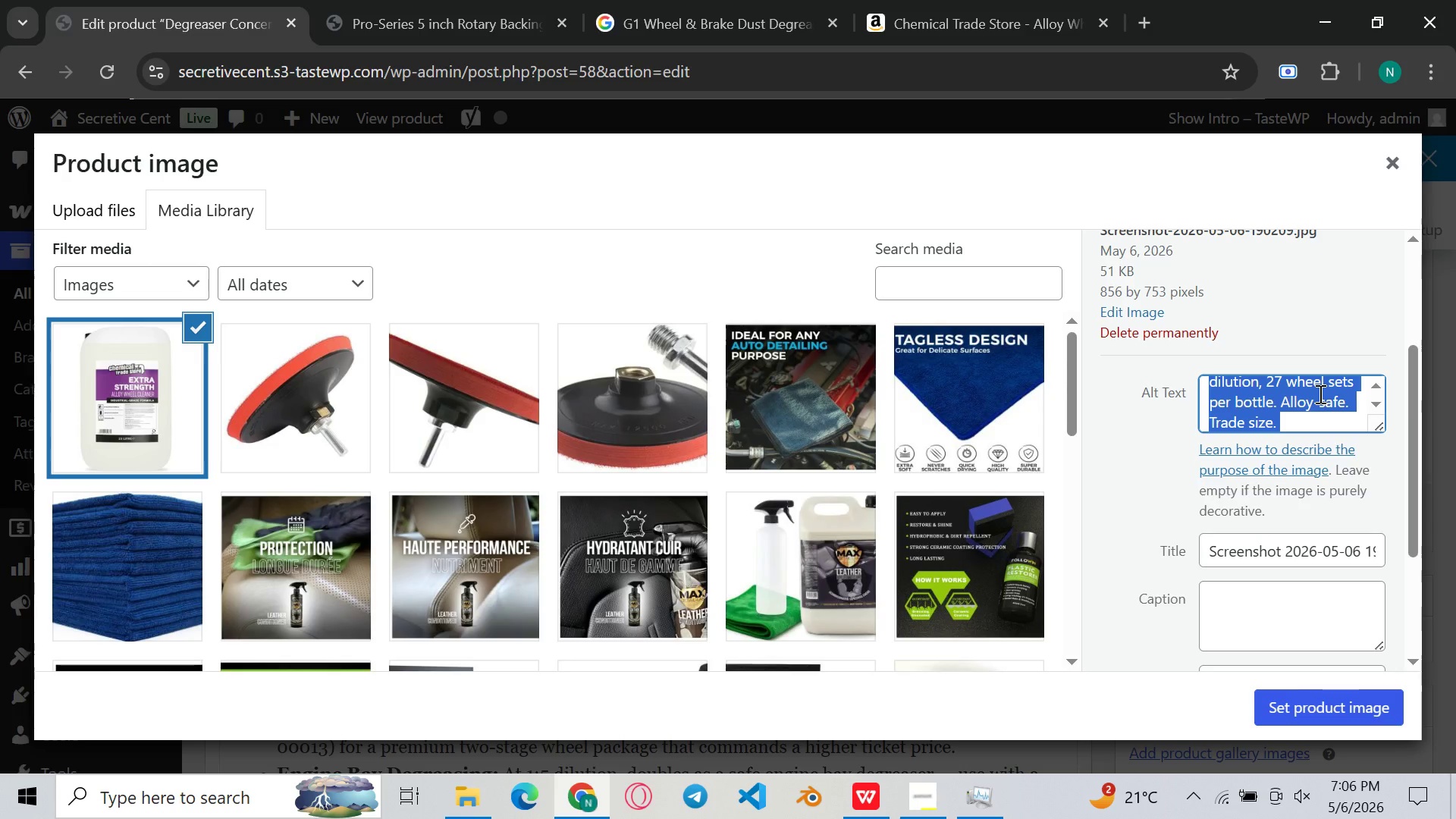 
hold_key(key=ControlLeft, duration=0.38)
 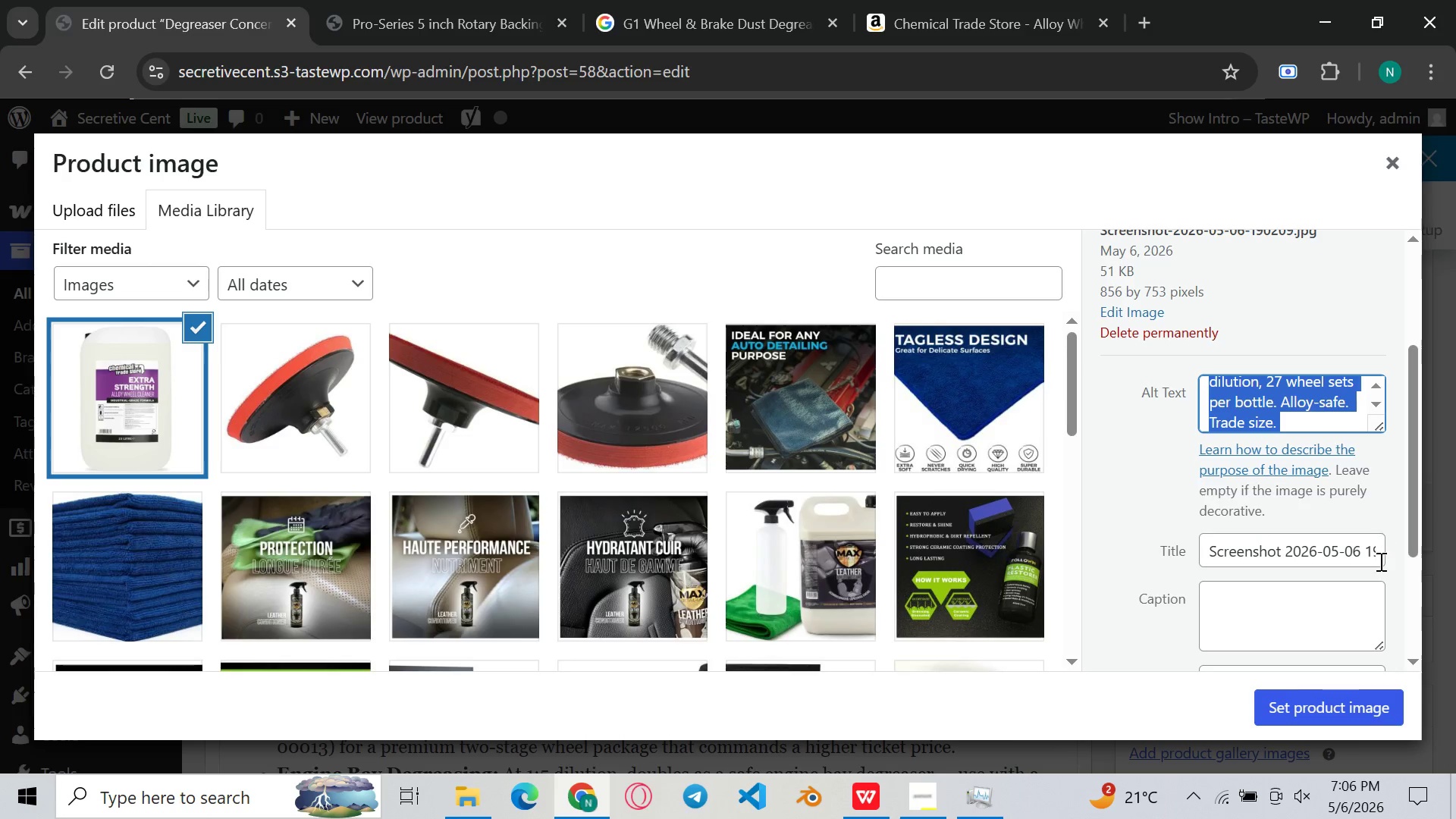 
key(C)
 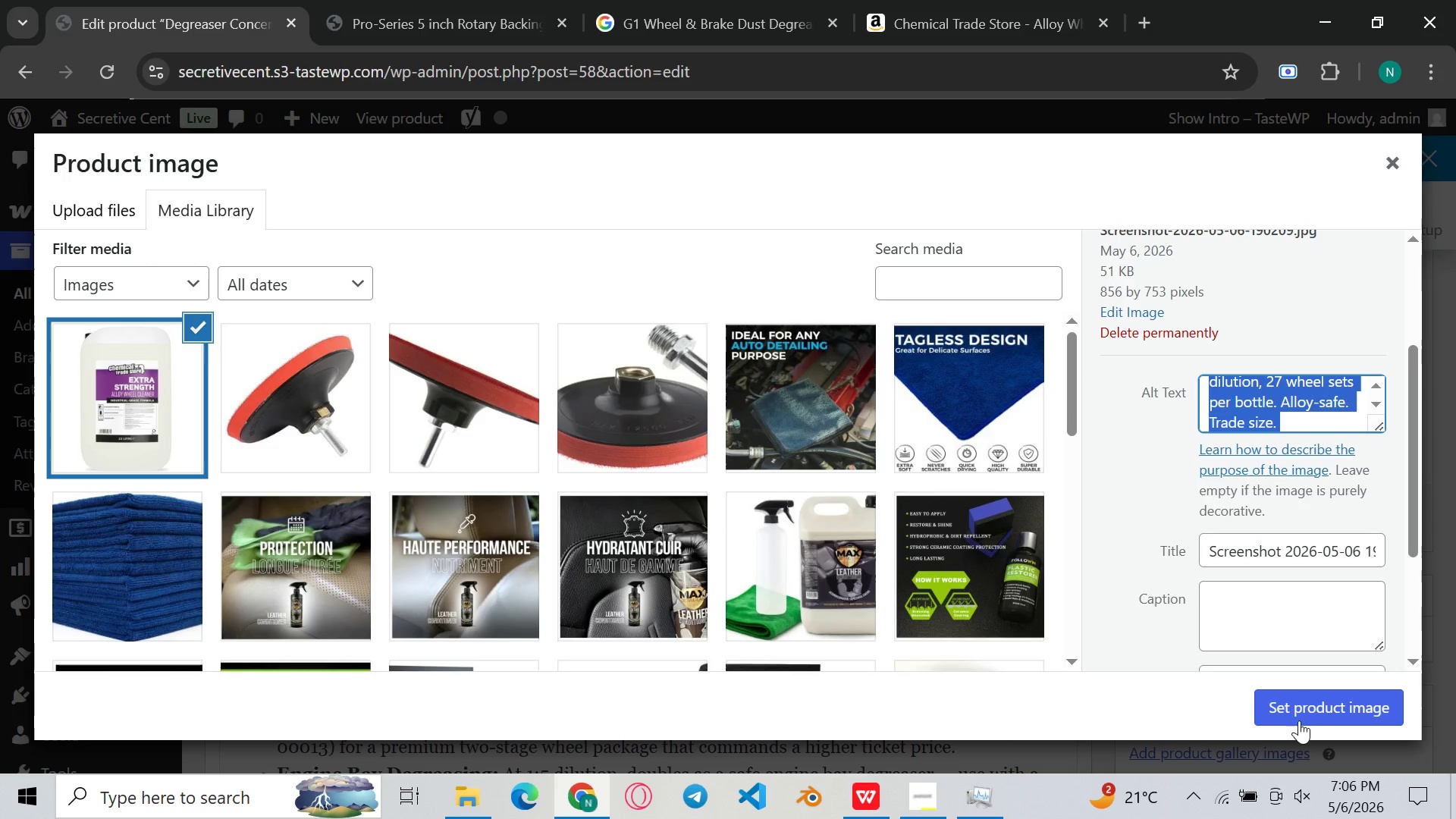 
left_click([1299, 720])
 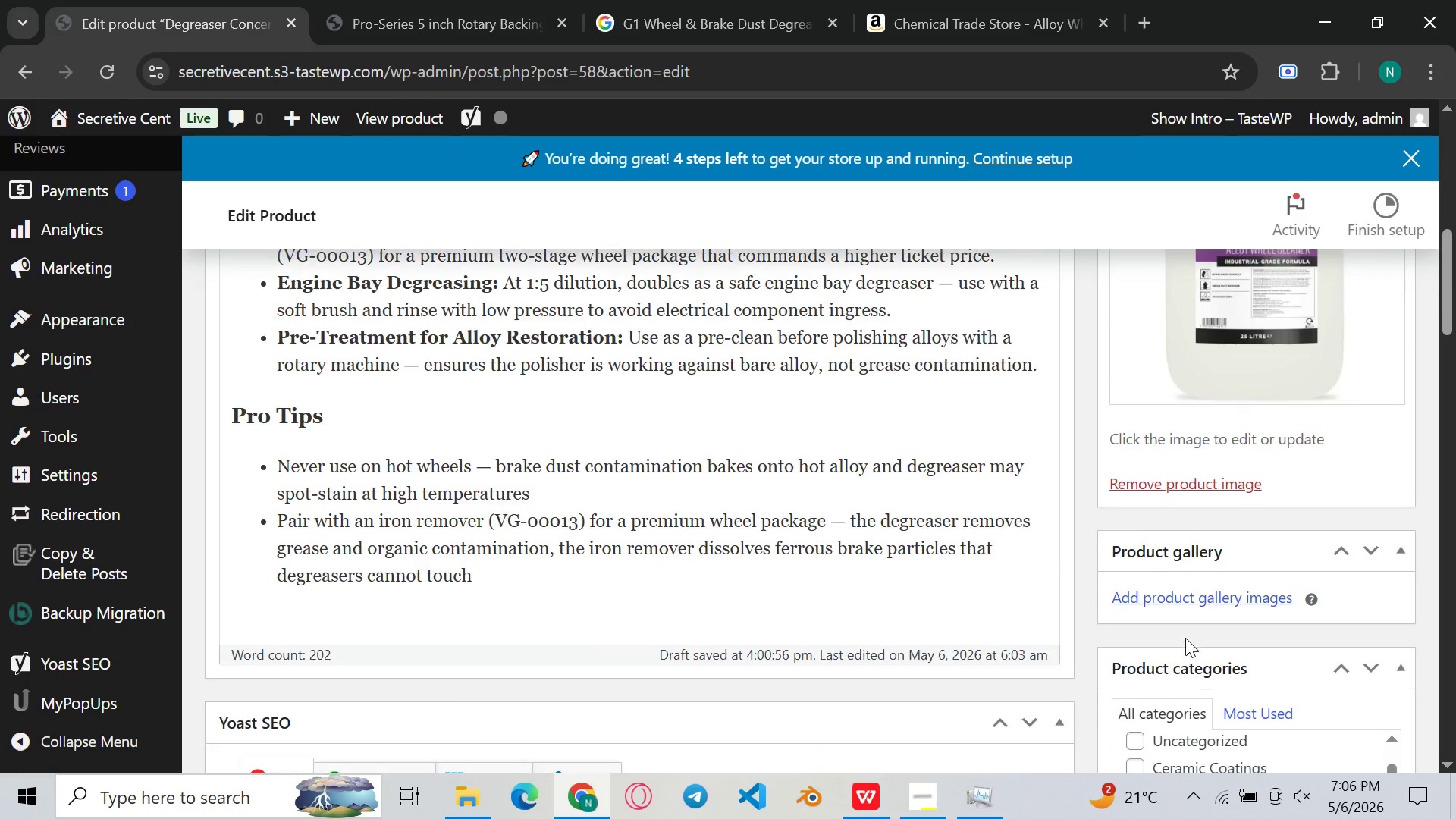 
left_click([1180, 592])
 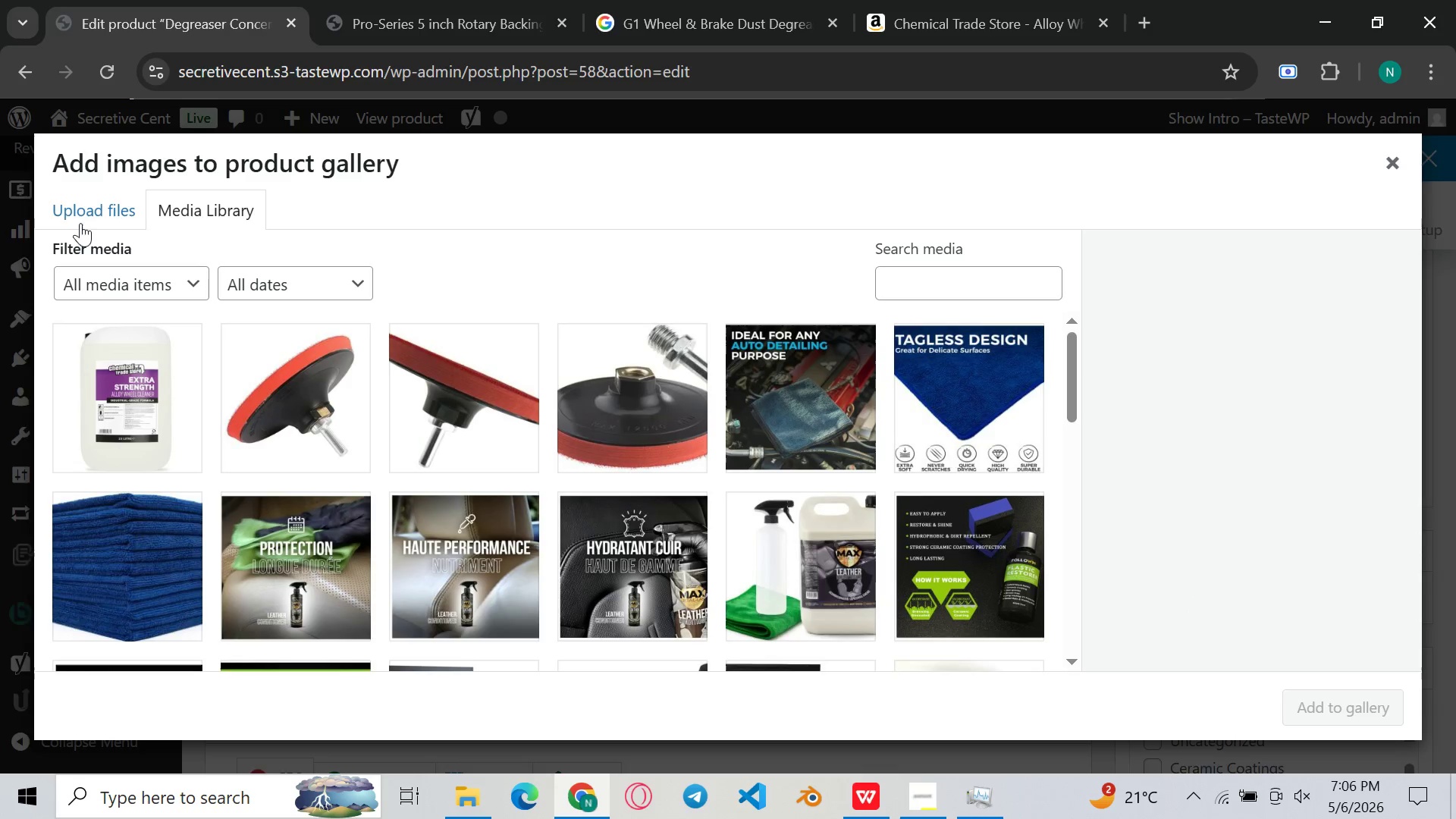 
left_click([70, 213])
 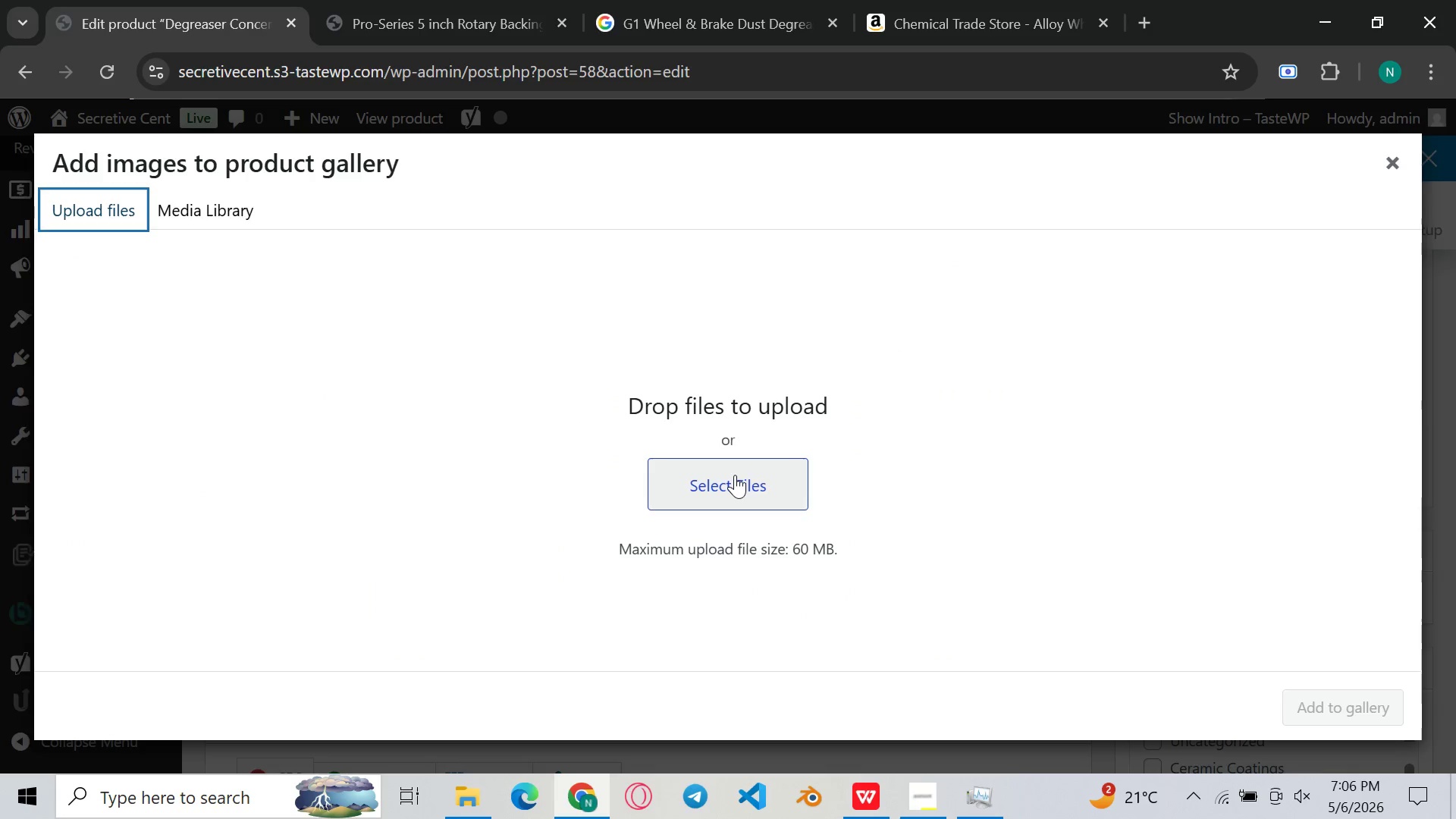 
left_click([735, 475])
 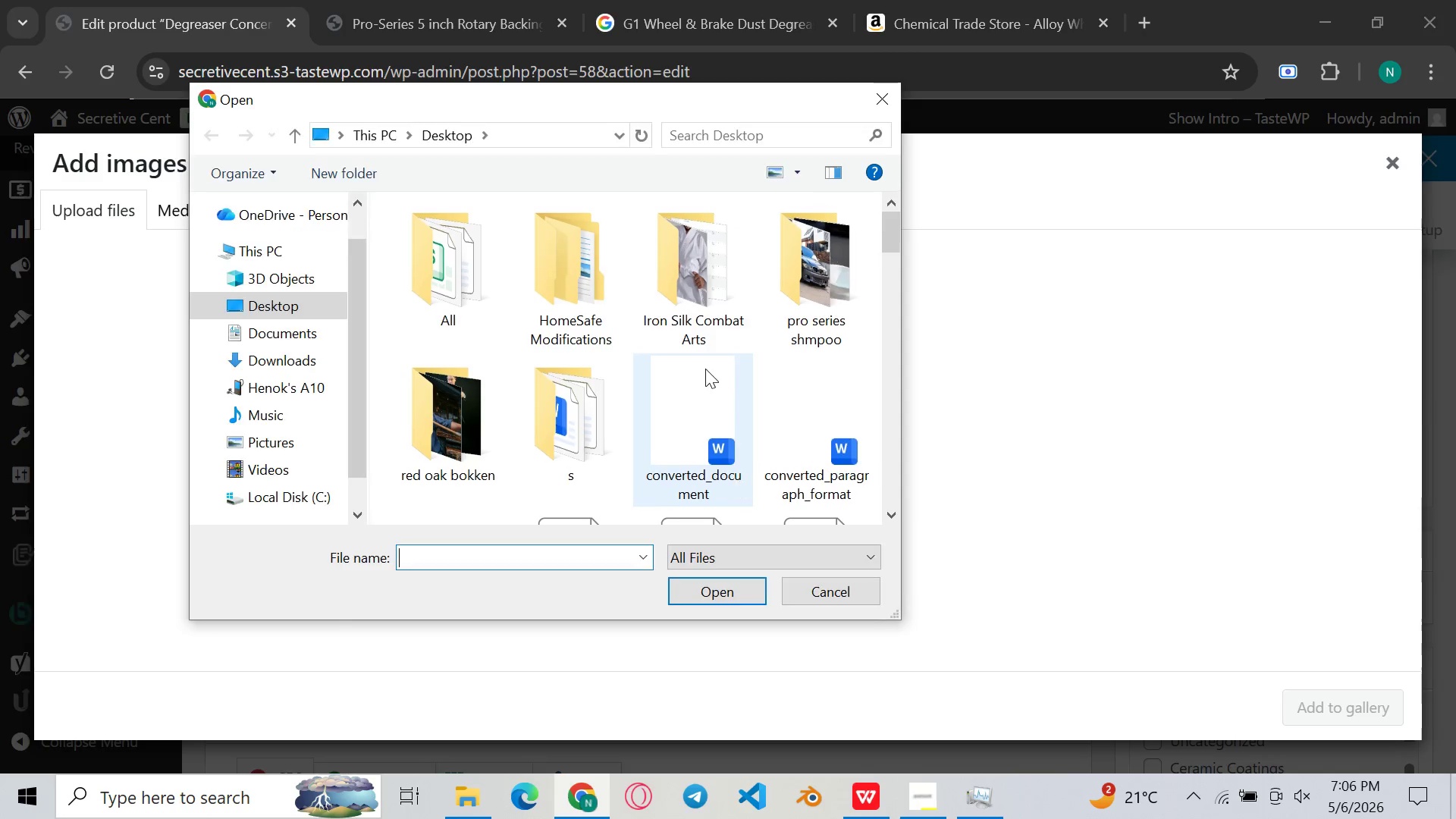 
scroll: coordinate [705, 369], scroll_direction: down, amount: 111.0
 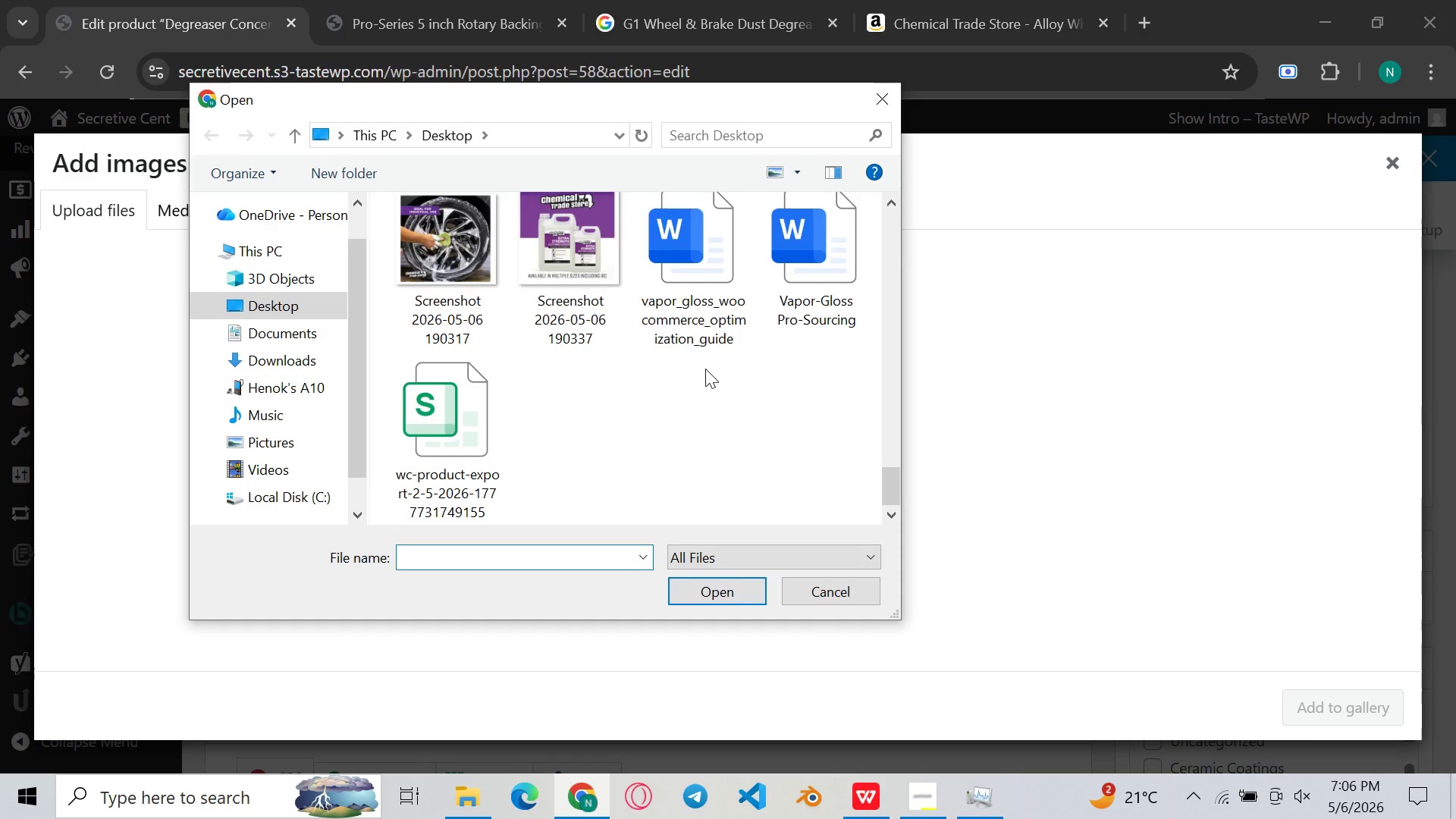 
scroll: coordinate [705, 369], scroll_direction: none, amount: 0.0
 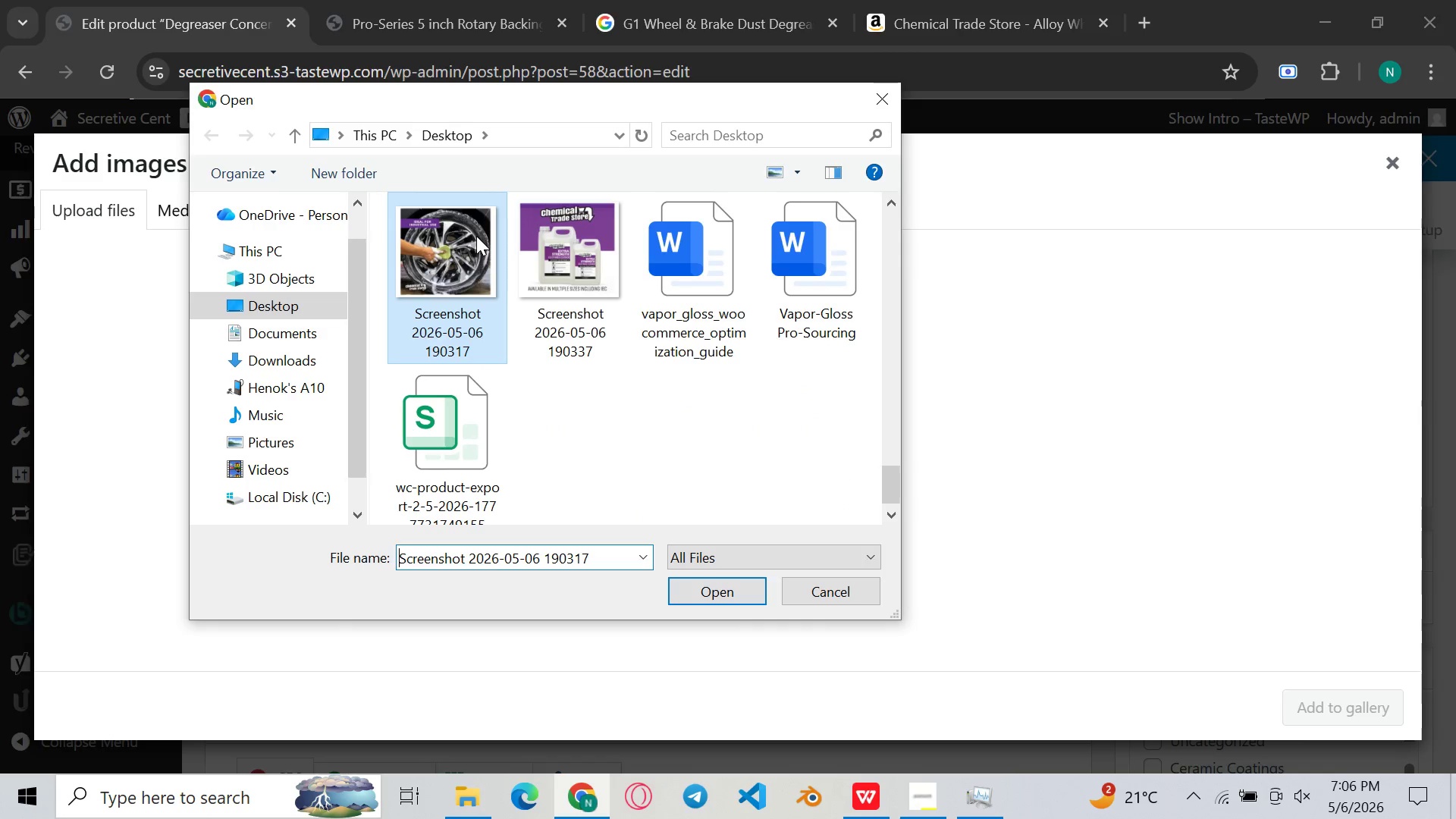 
double_click([476, 236])
 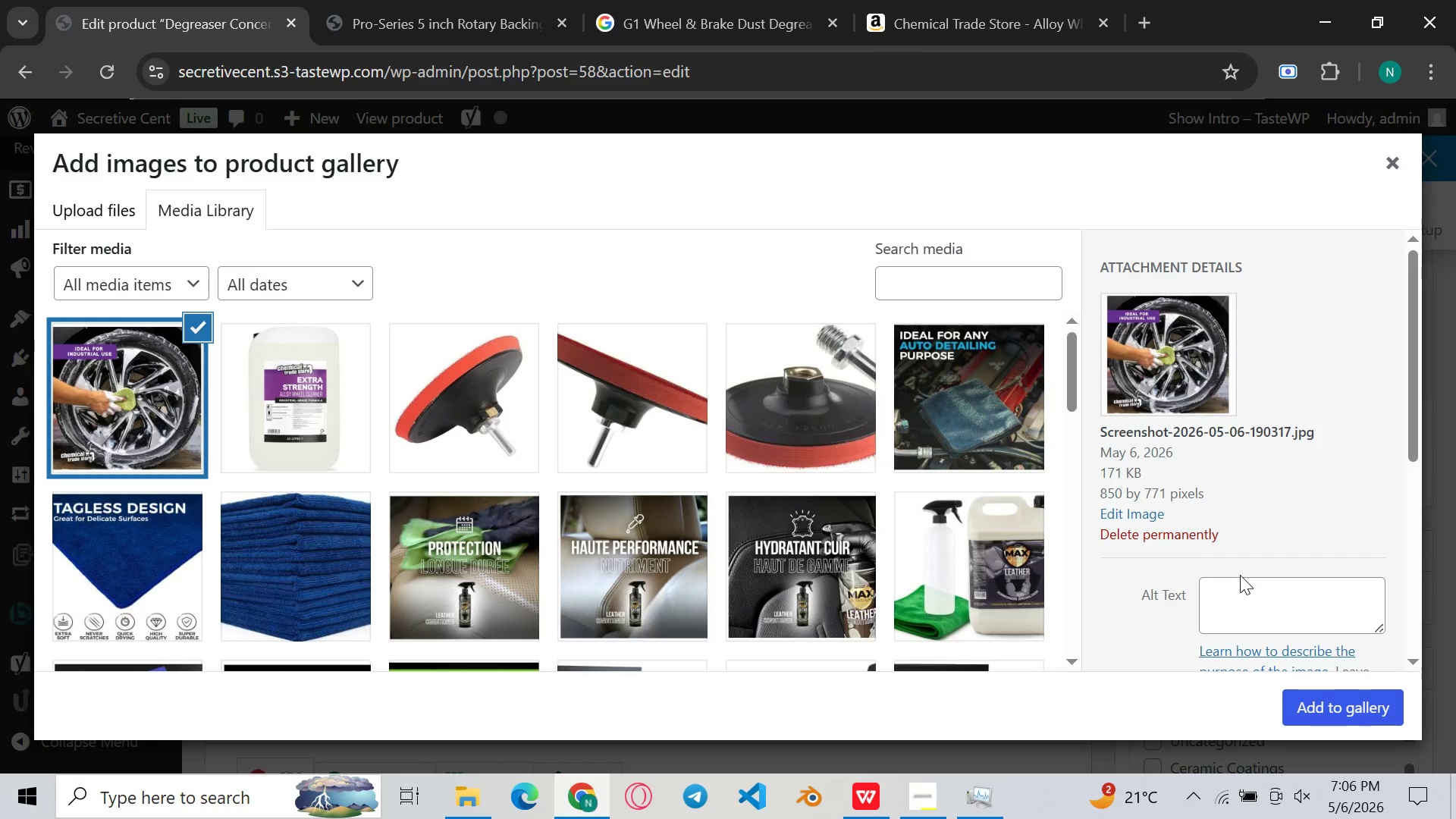 
left_click([1240, 575])
 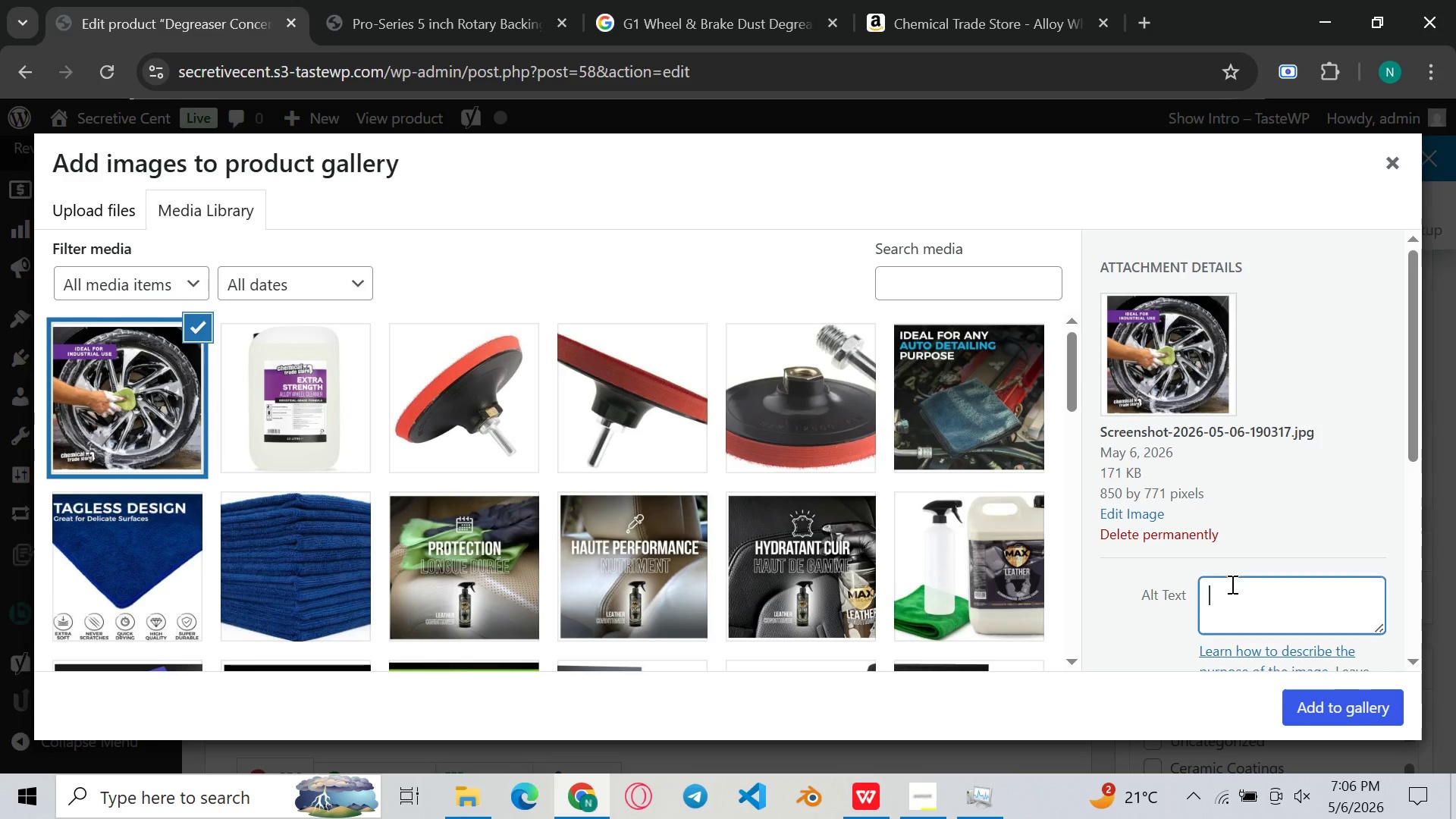 
left_click([1231, 584])
 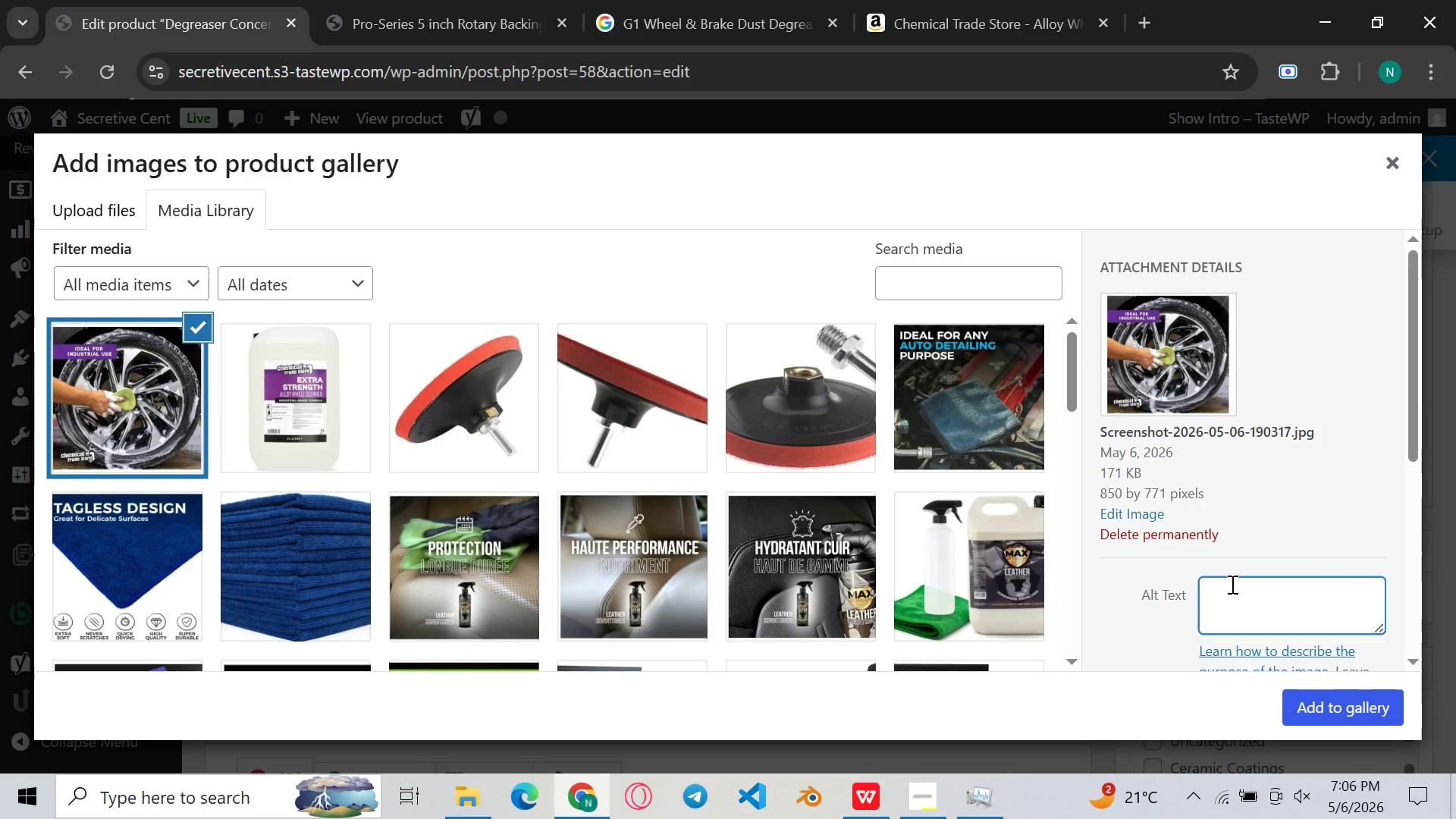 
key(Control+ControlLeft)
 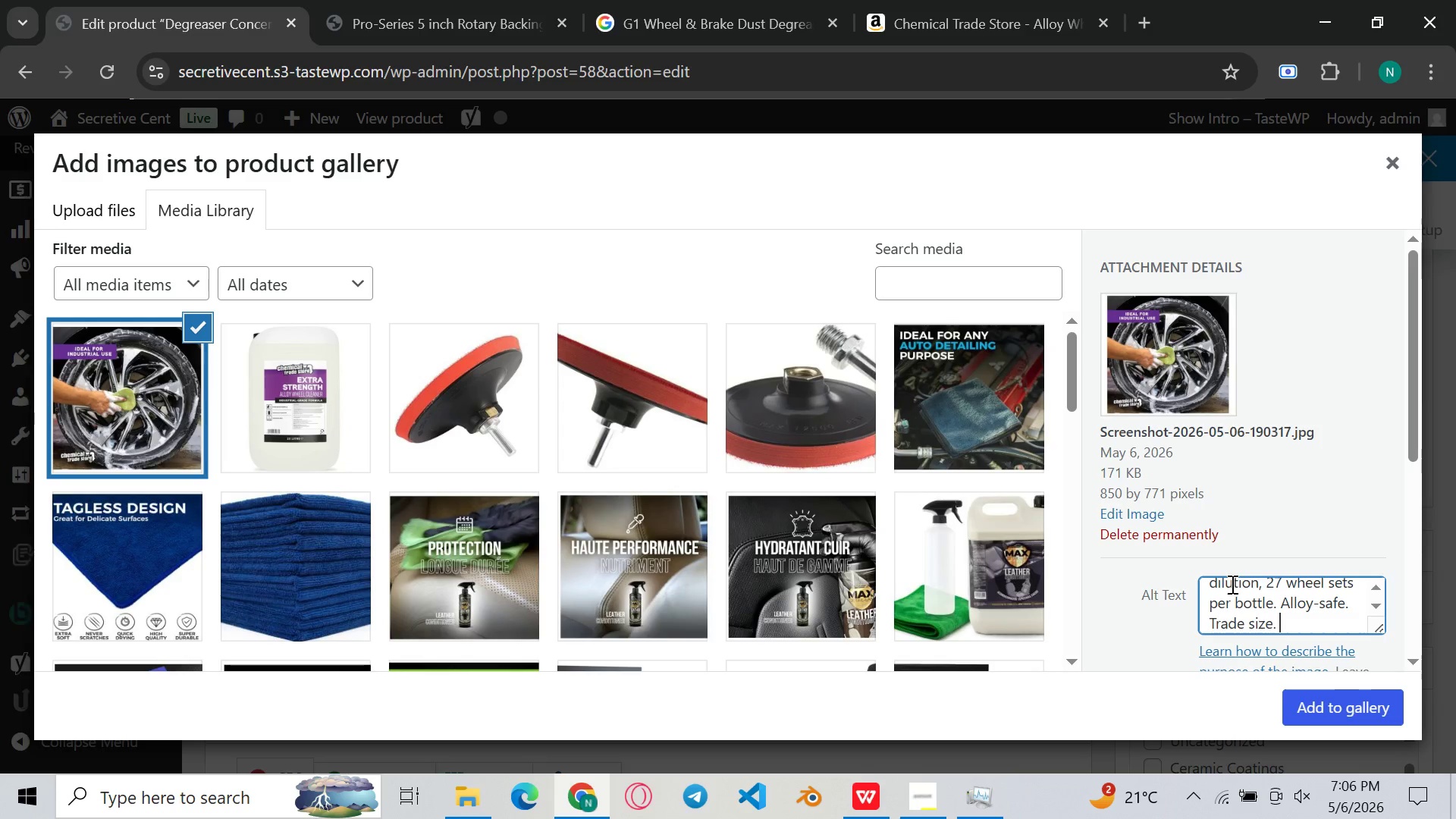 
key(Control+V)
 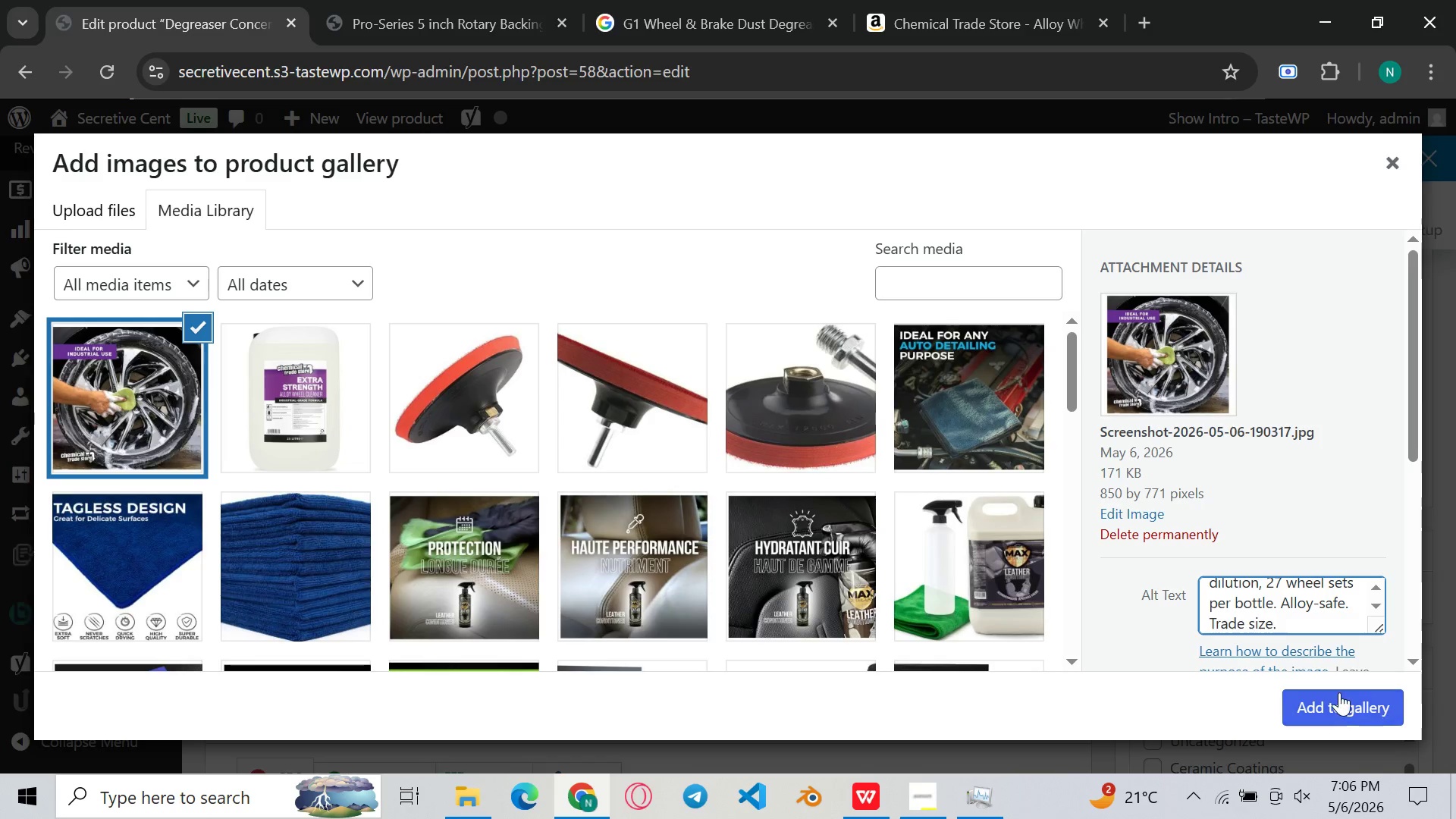 
left_click([1339, 692])
 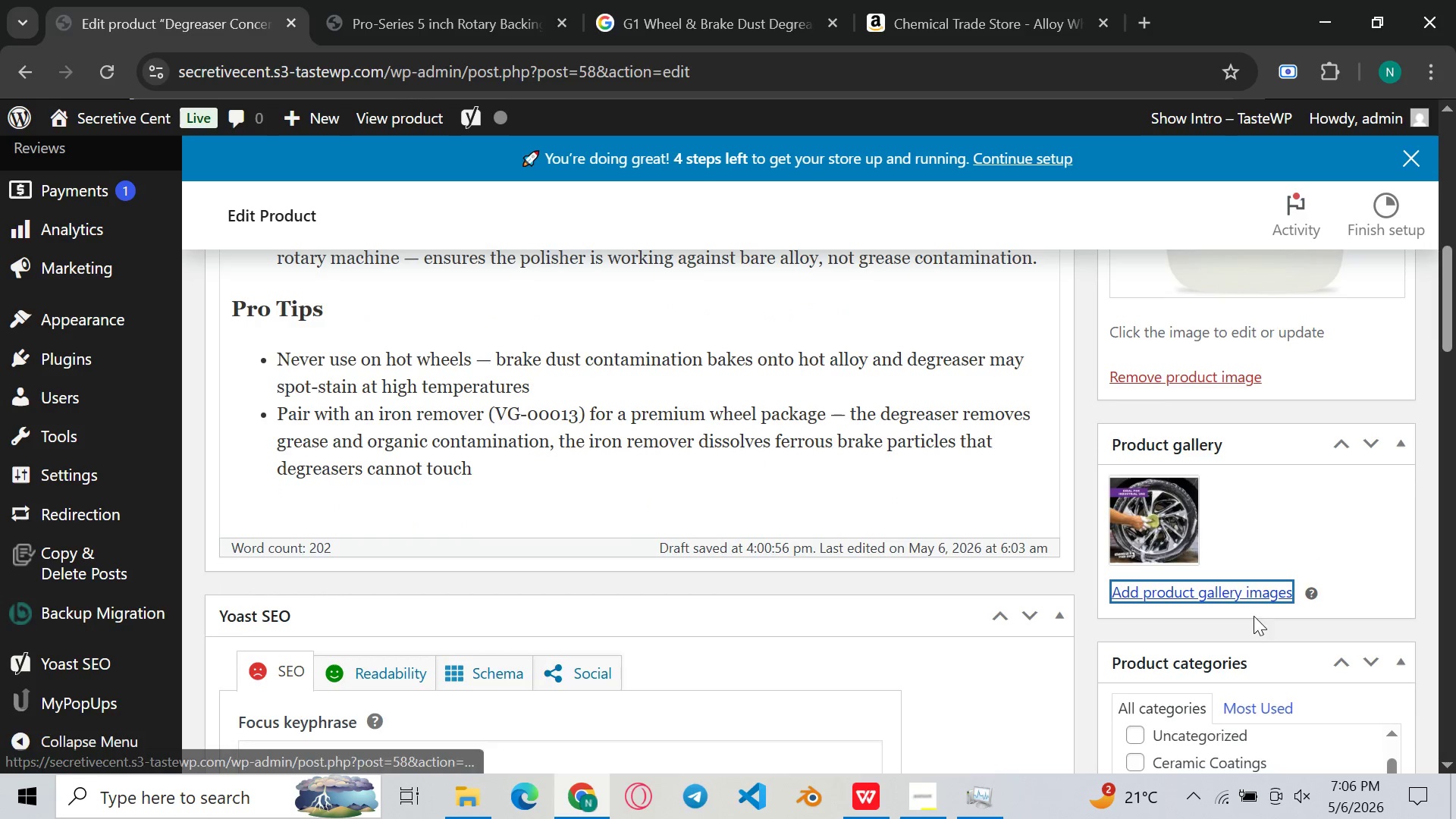 
left_click([1204, 588])
 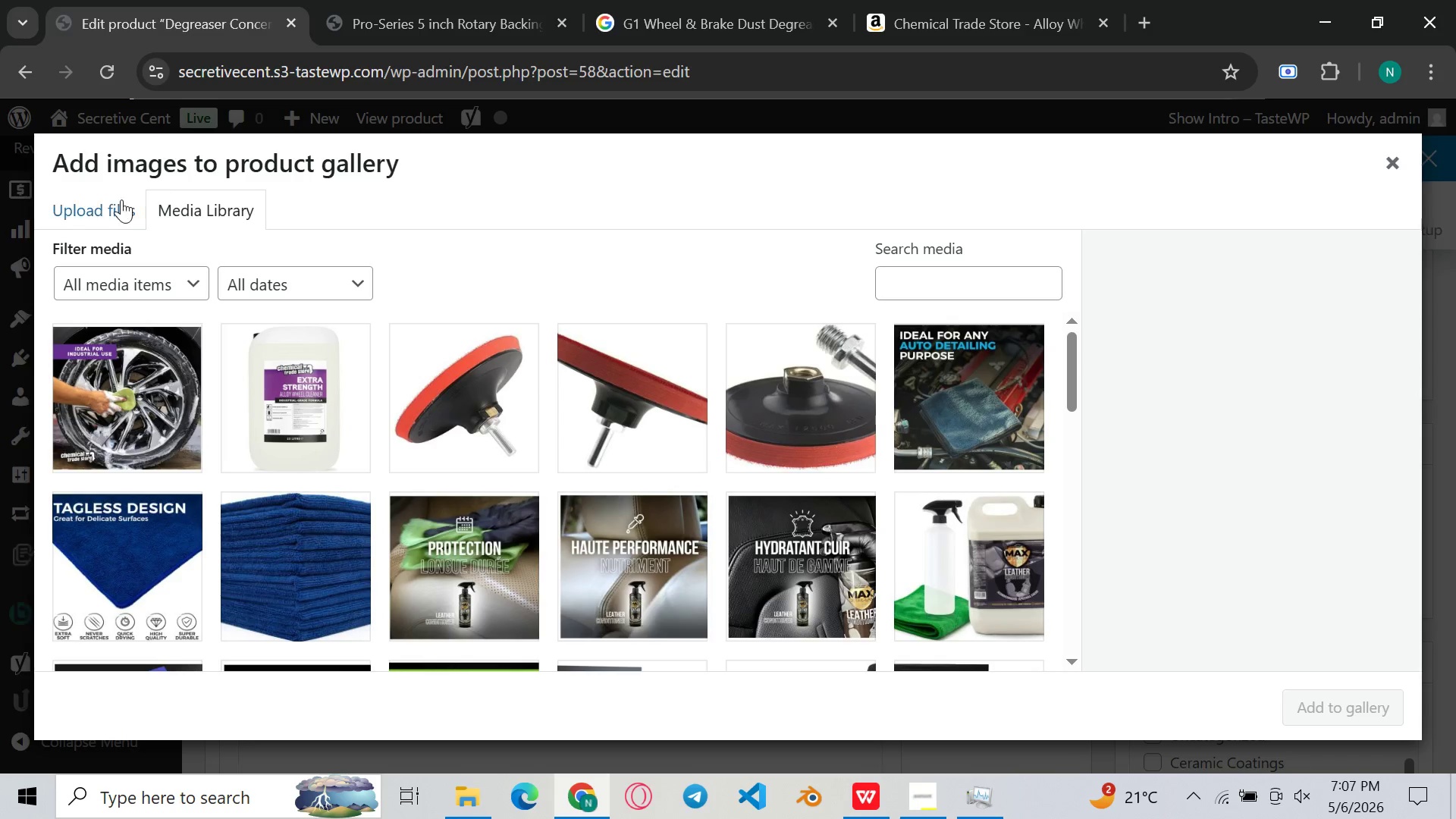 
left_click([105, 207])
 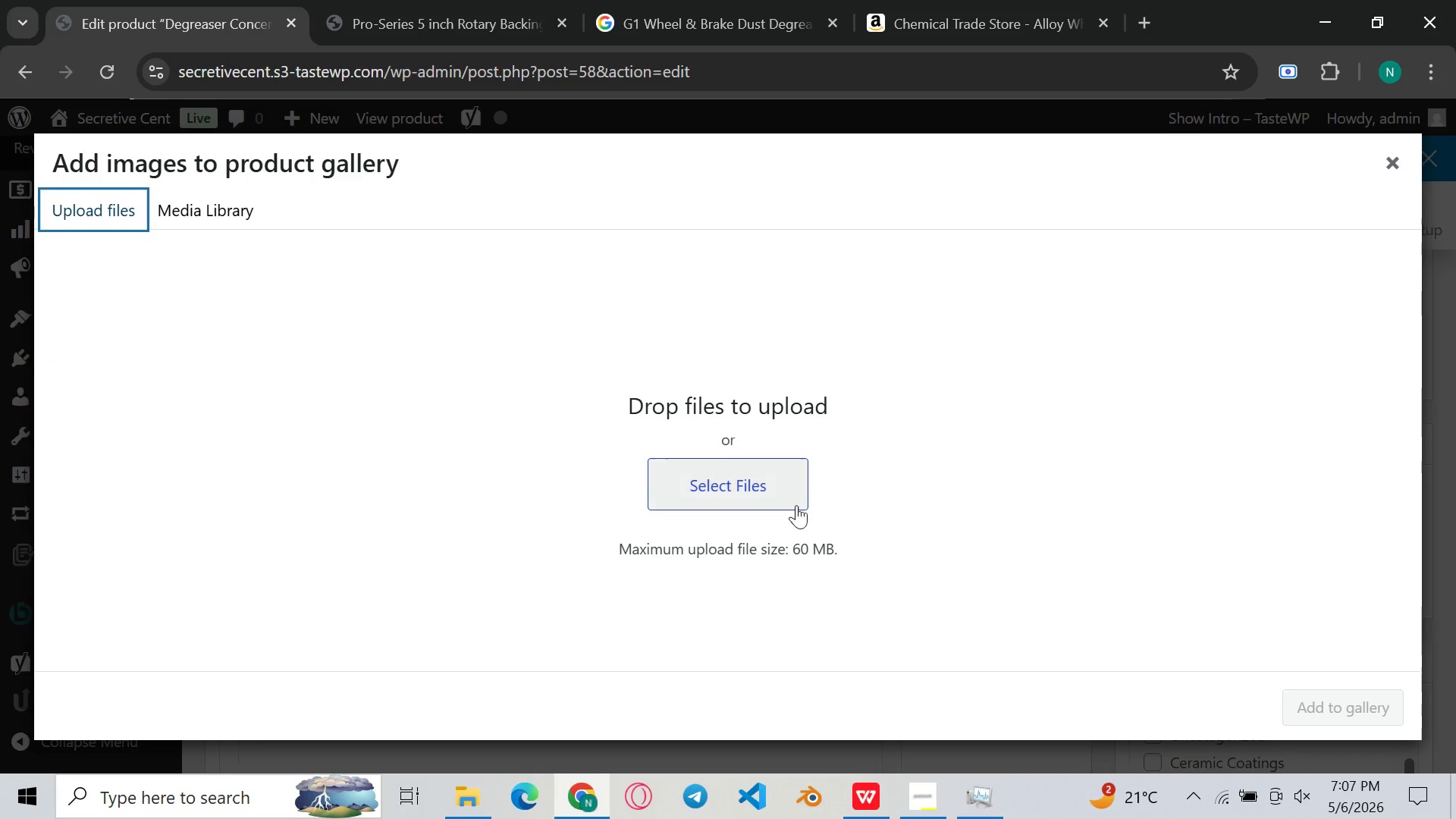 
left_click([779, 509])
 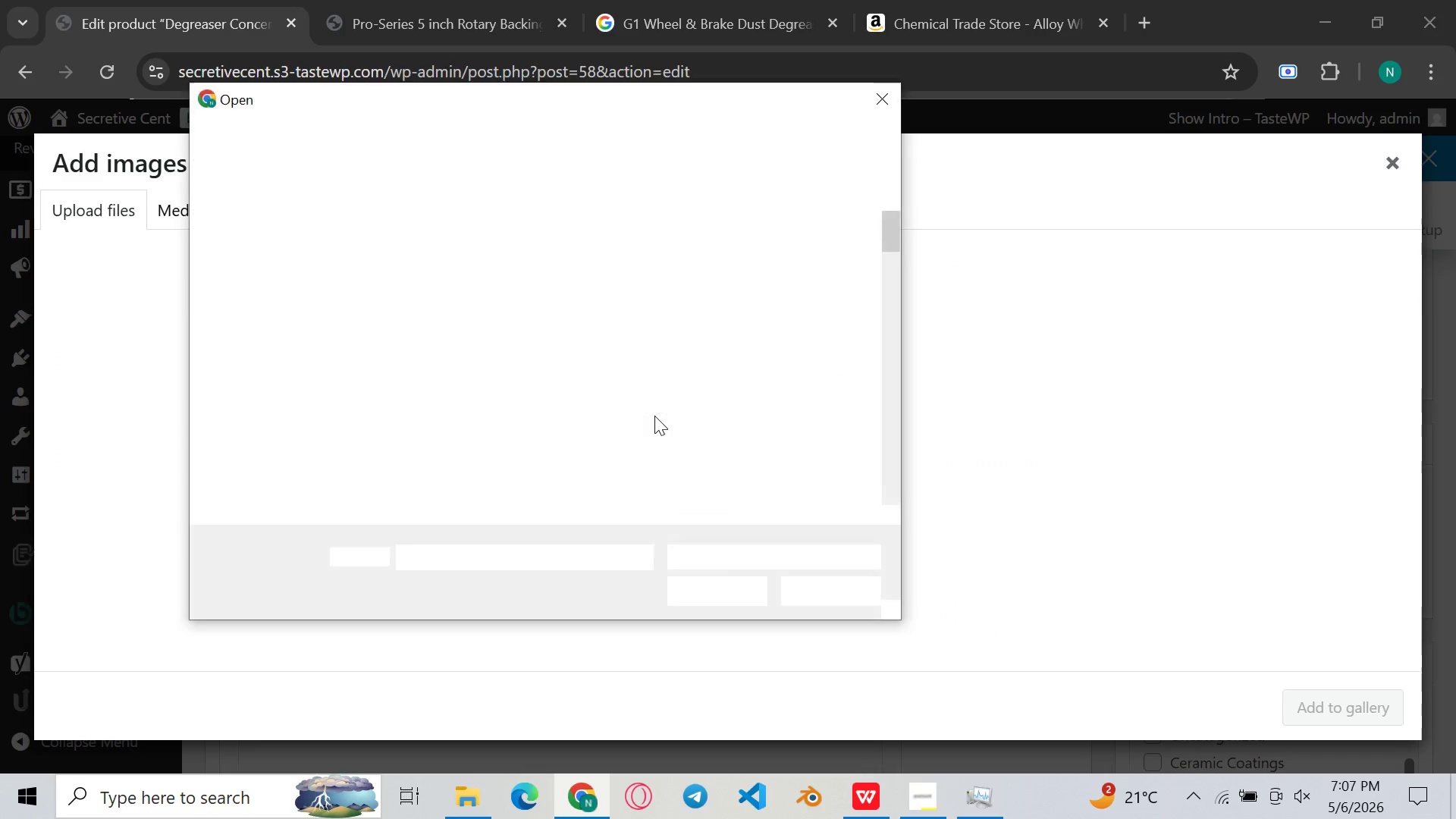 
scroll: coordinate [654, 416], scroll_direction: down, amount: 55.0
 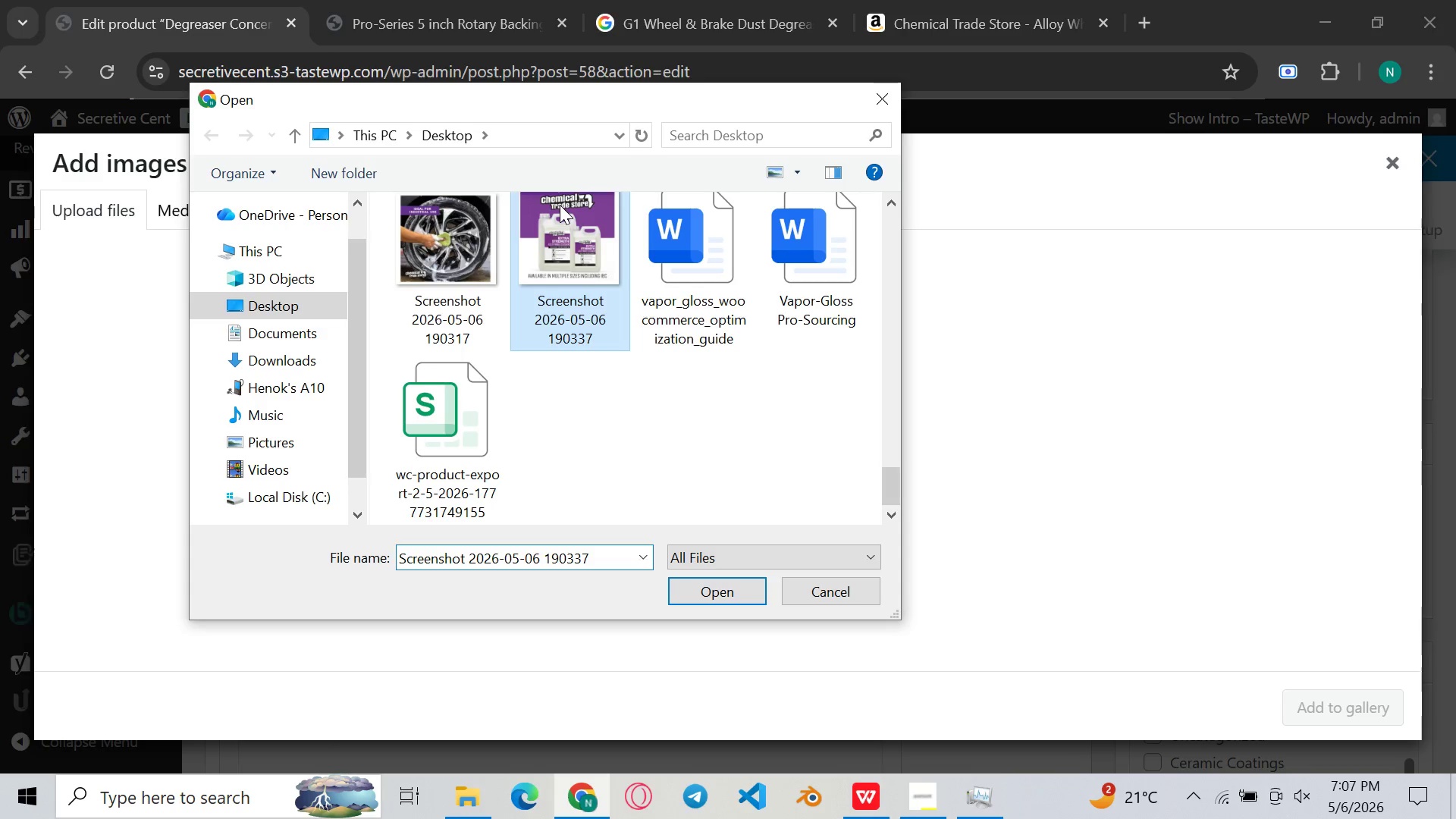 
double_click([560, 205])
 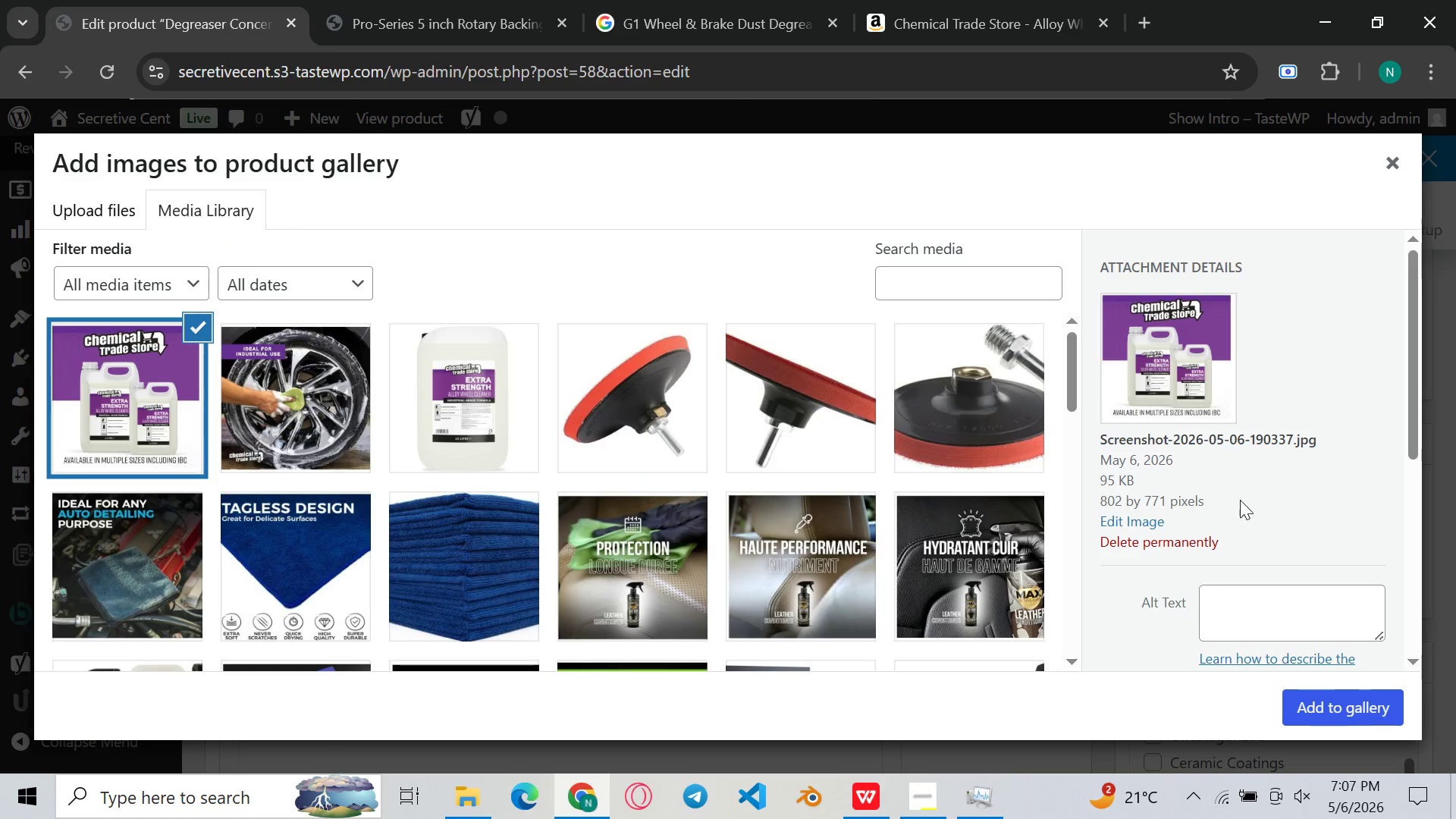 
left_click([1288, 612])
 